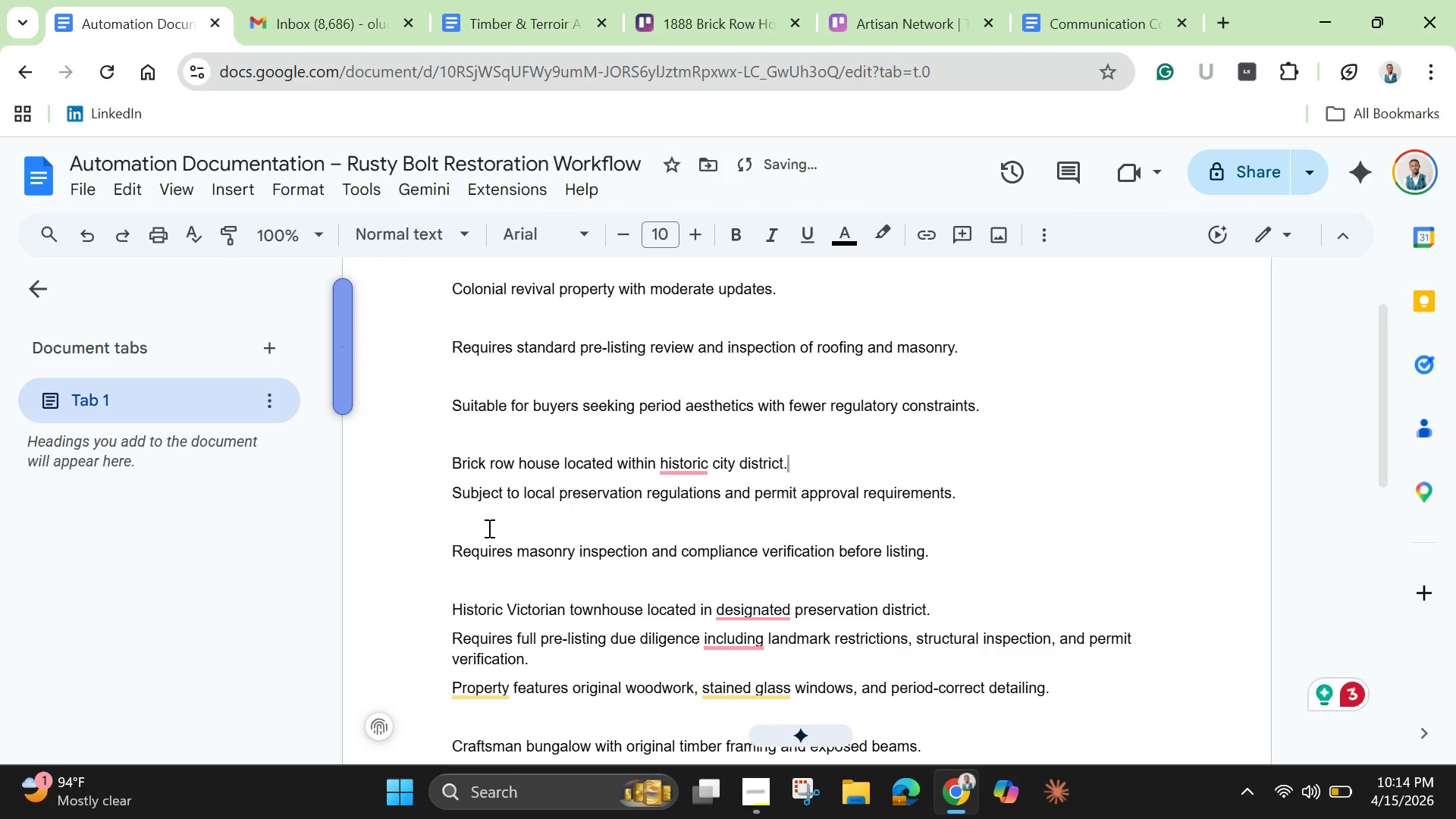 
left_click([488, 528])
 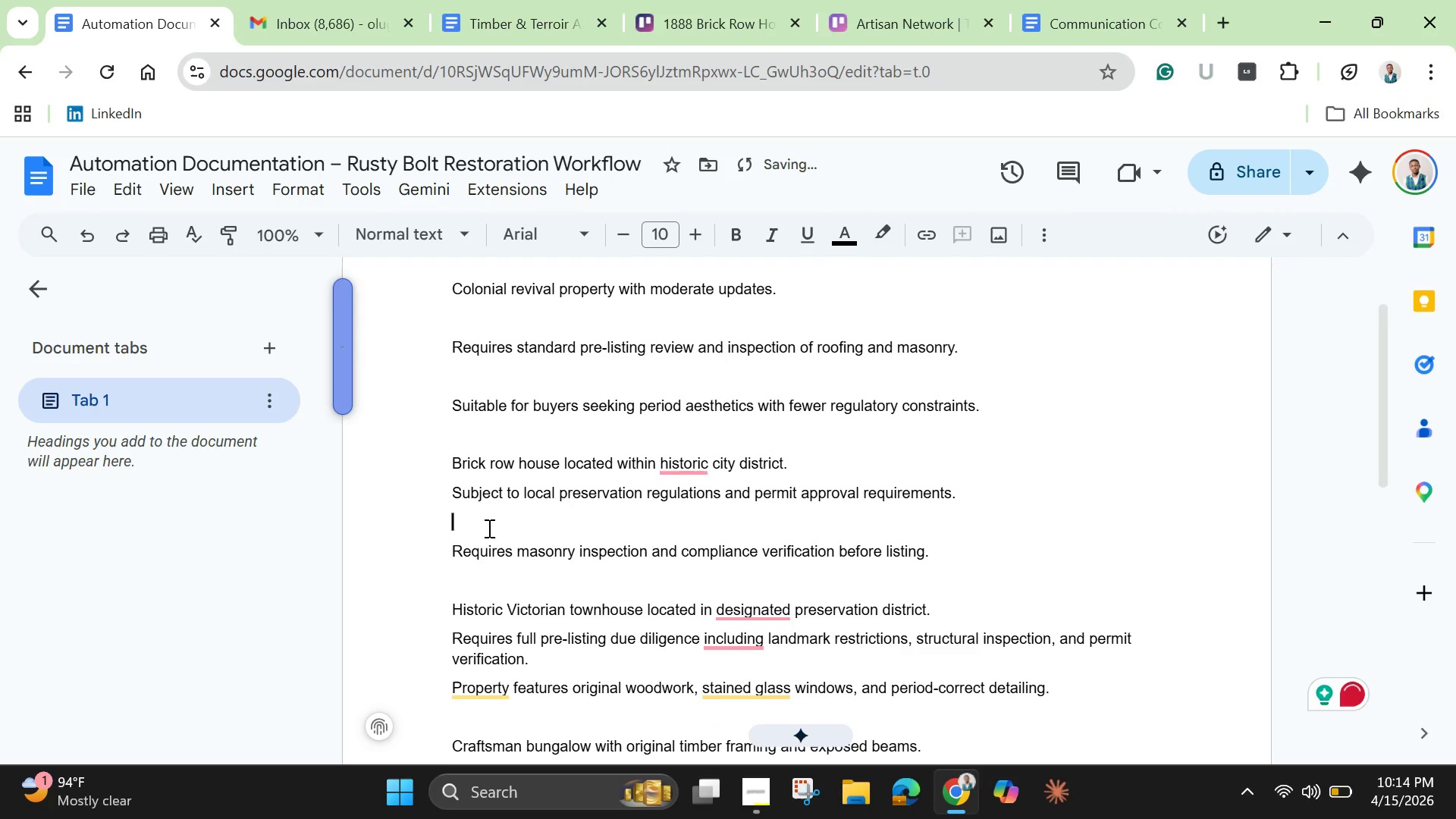 
key(Backspace)
 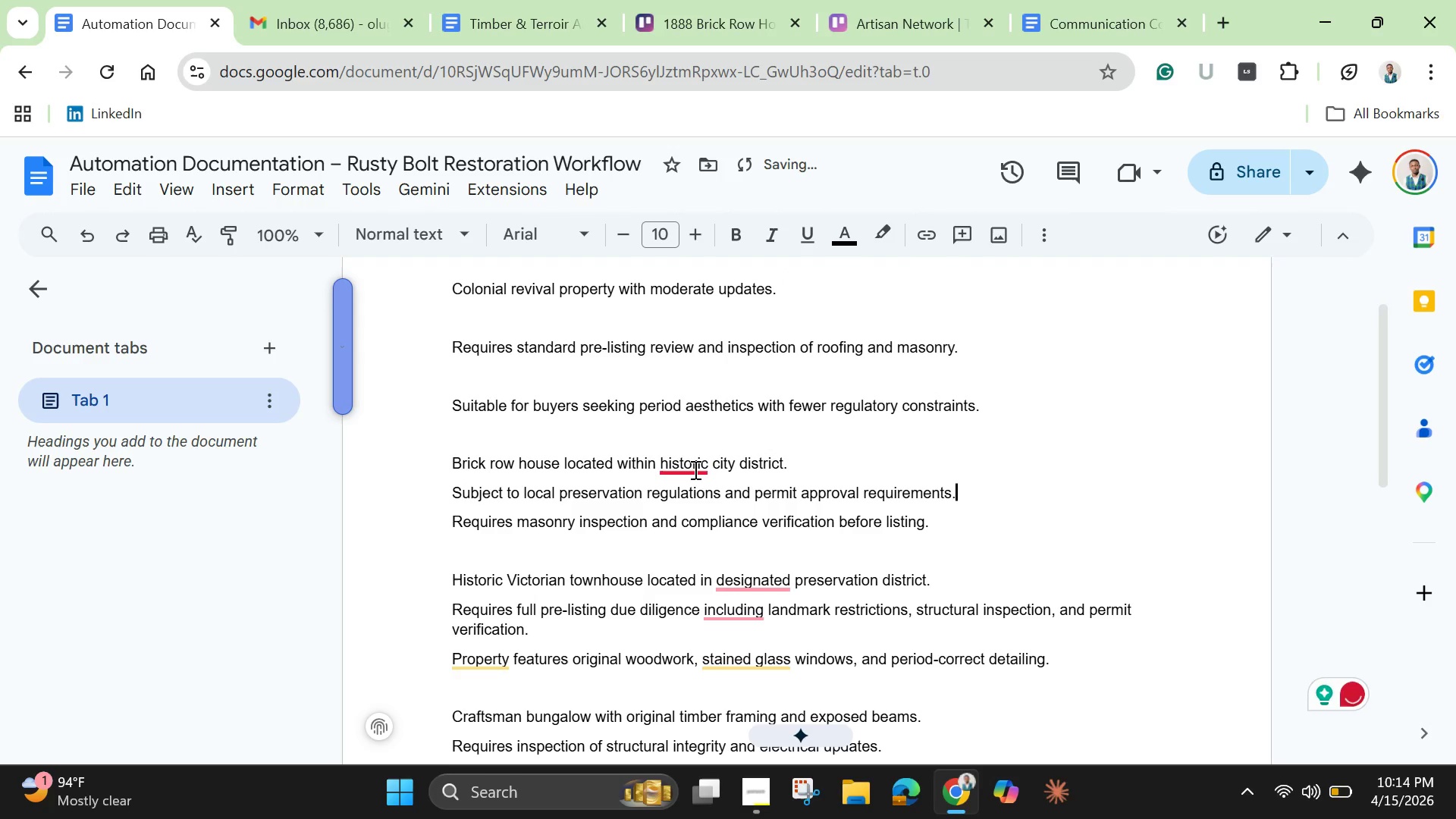 
left_click([694, 469])
 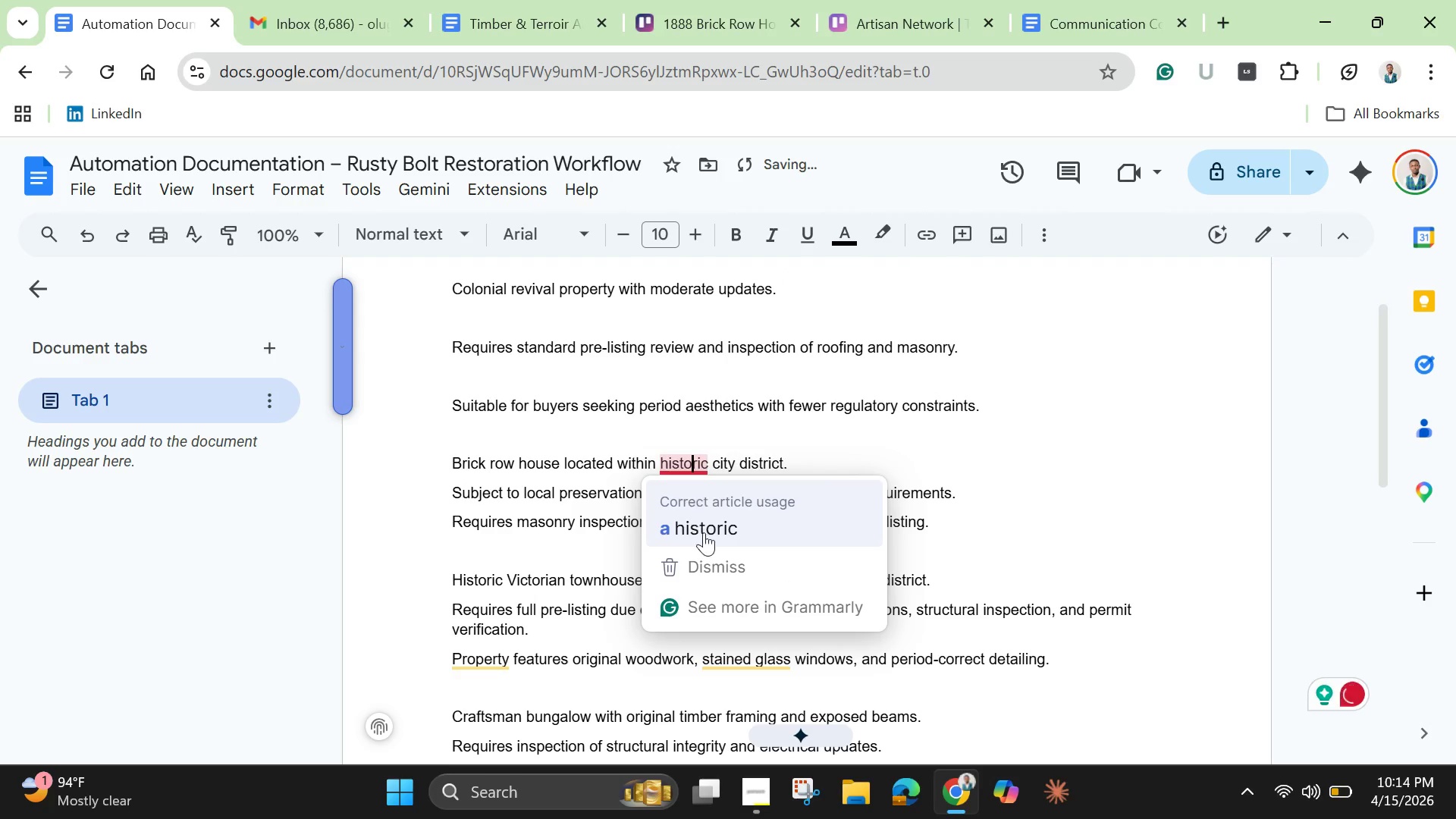 
left_click([705, 532])
 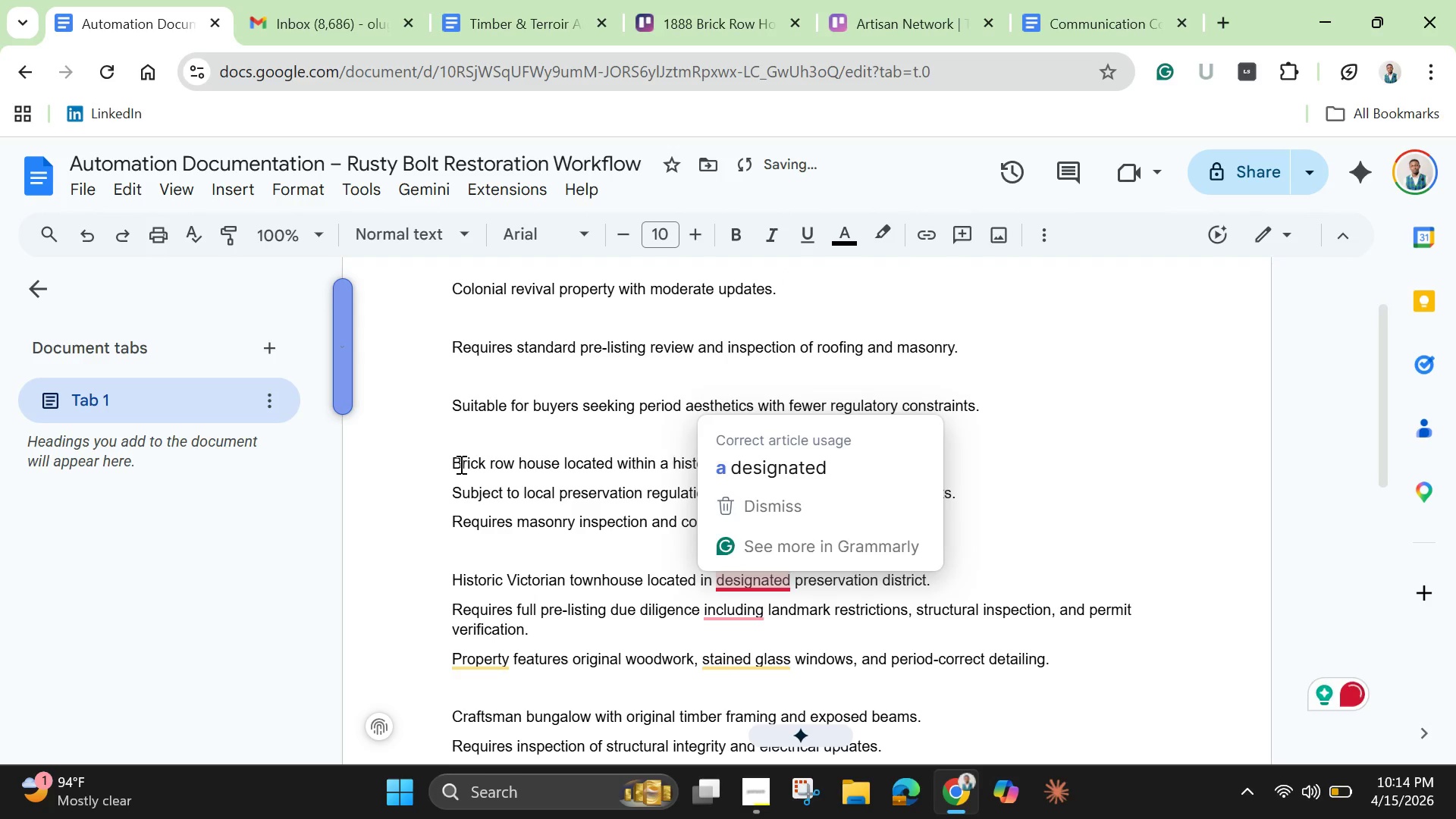 
left_click_drag(start_coordinate=[449, 460], to_coordinate=[988, 518])
 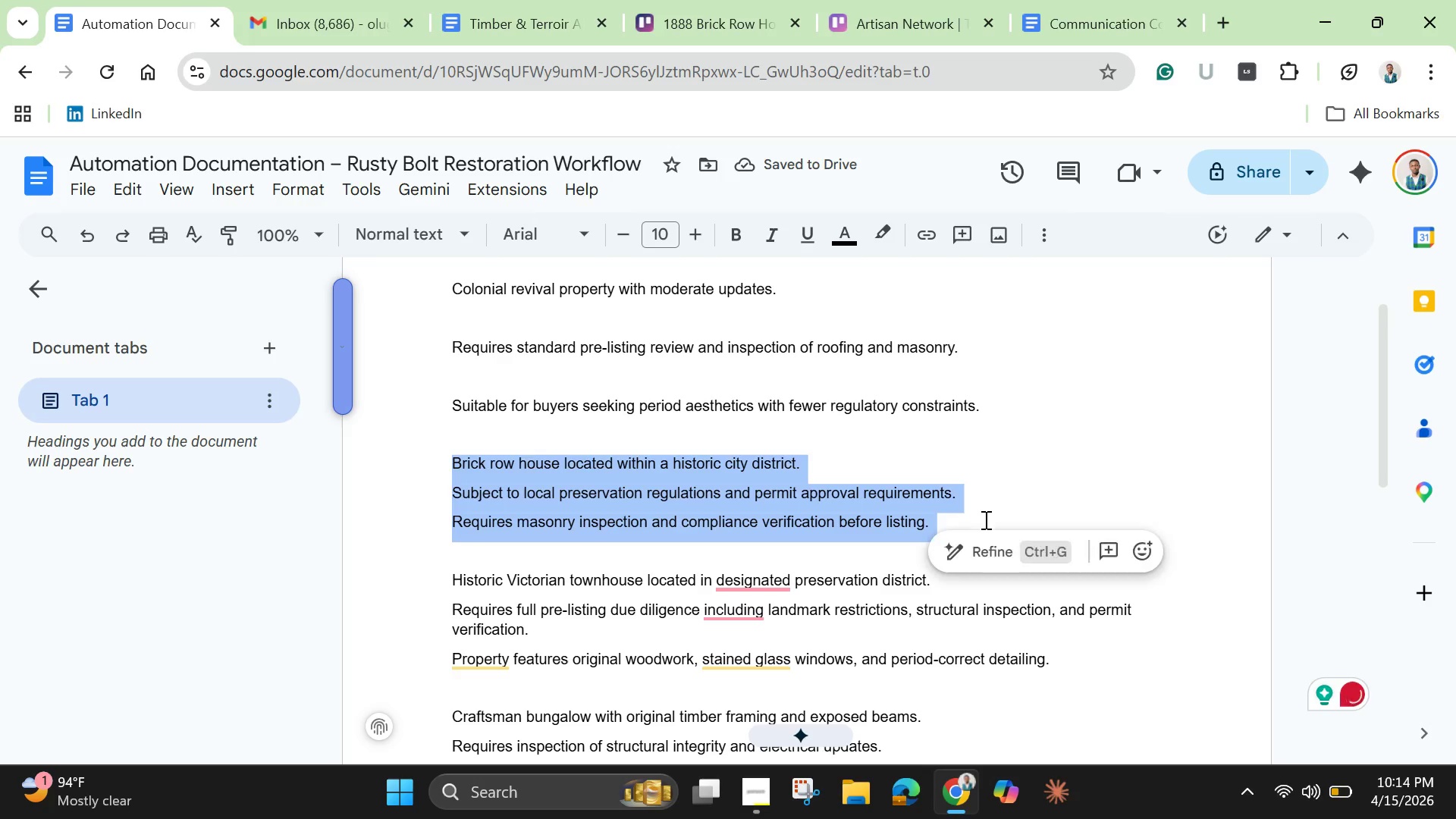 
key(Control+C)
 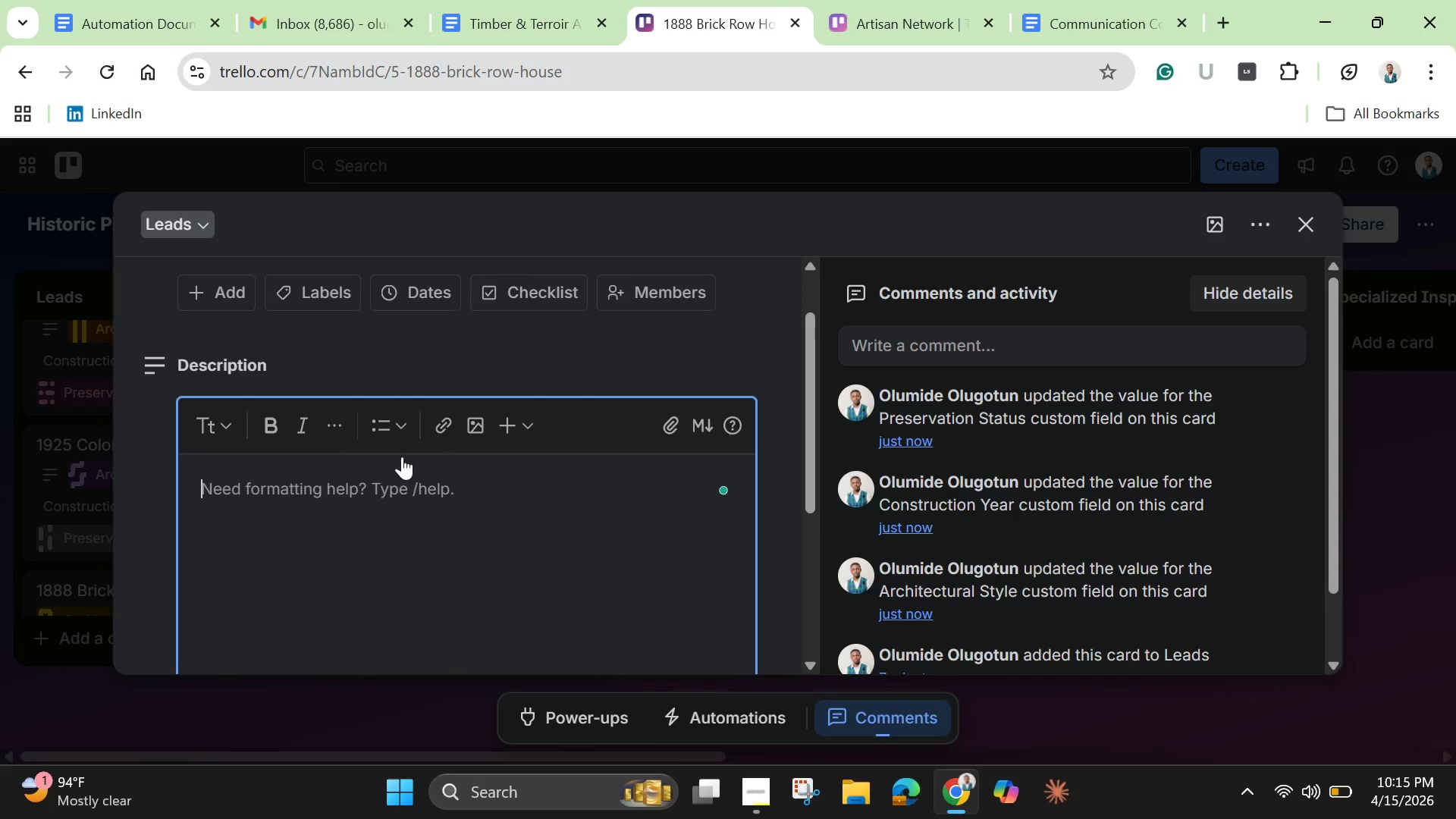 
left_click([305, 496])
 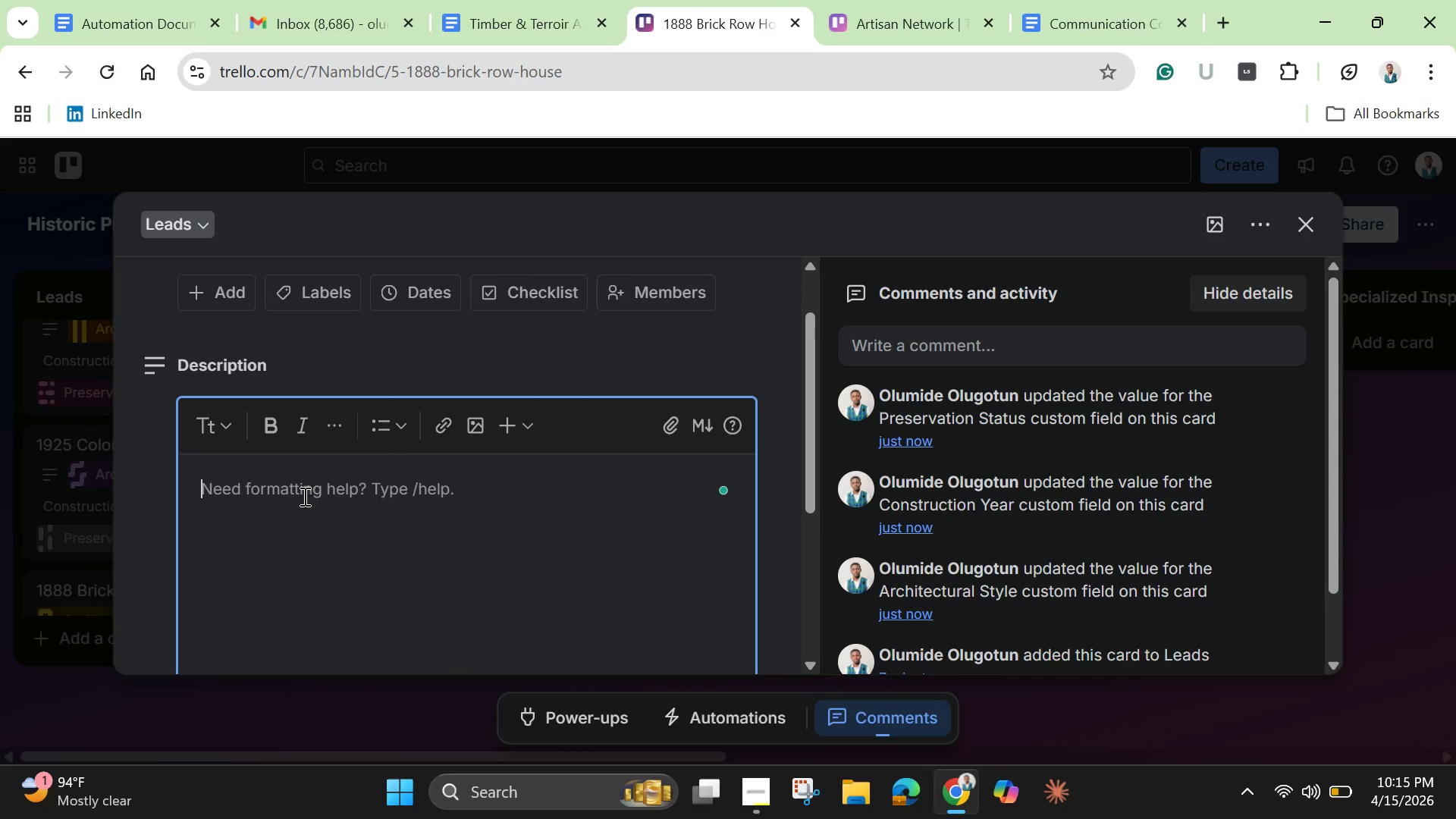 
key(Control+V)
 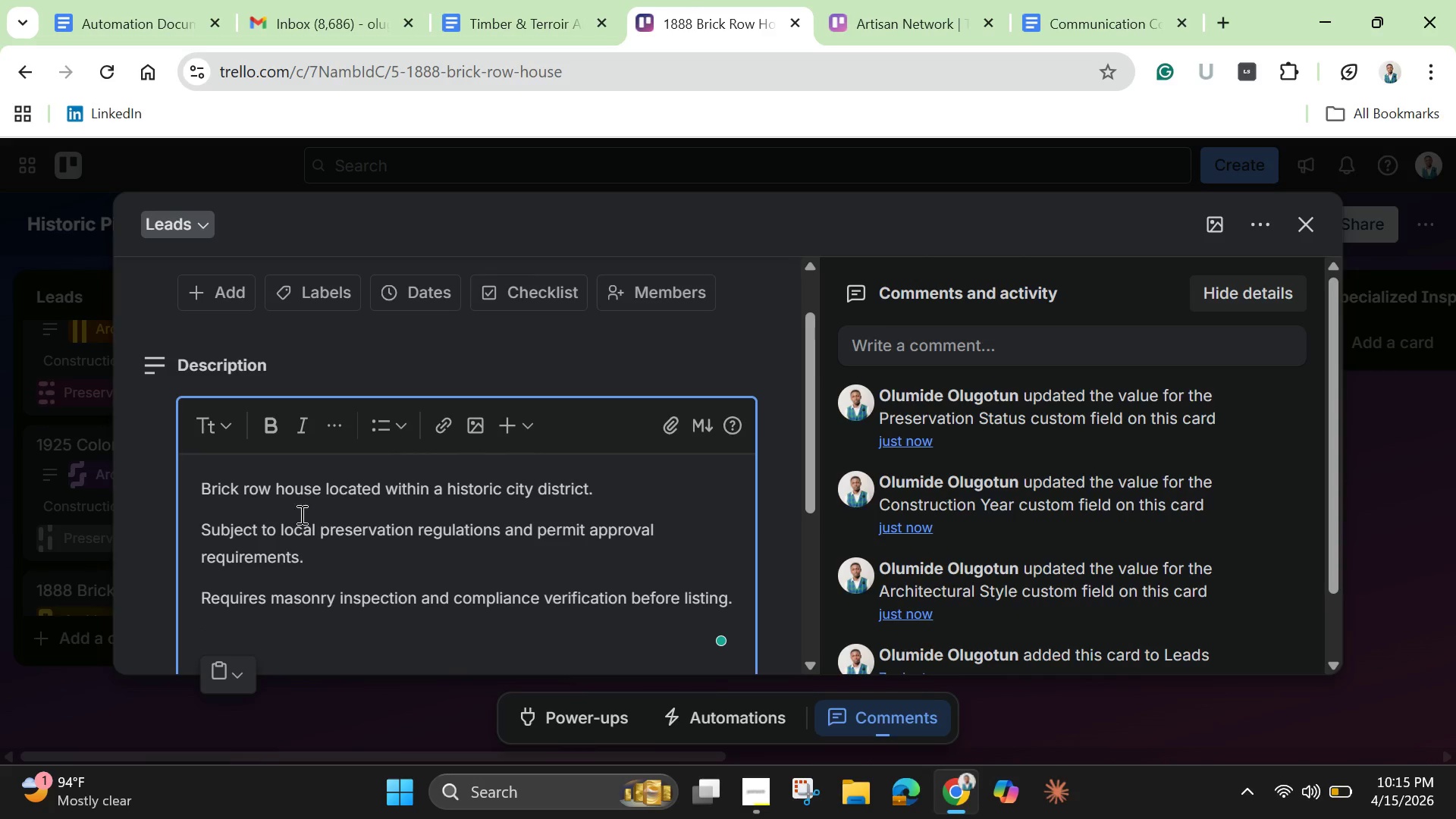 
scroll: coordinate [300, 520], scroll_direction: down, amount: 2.0
 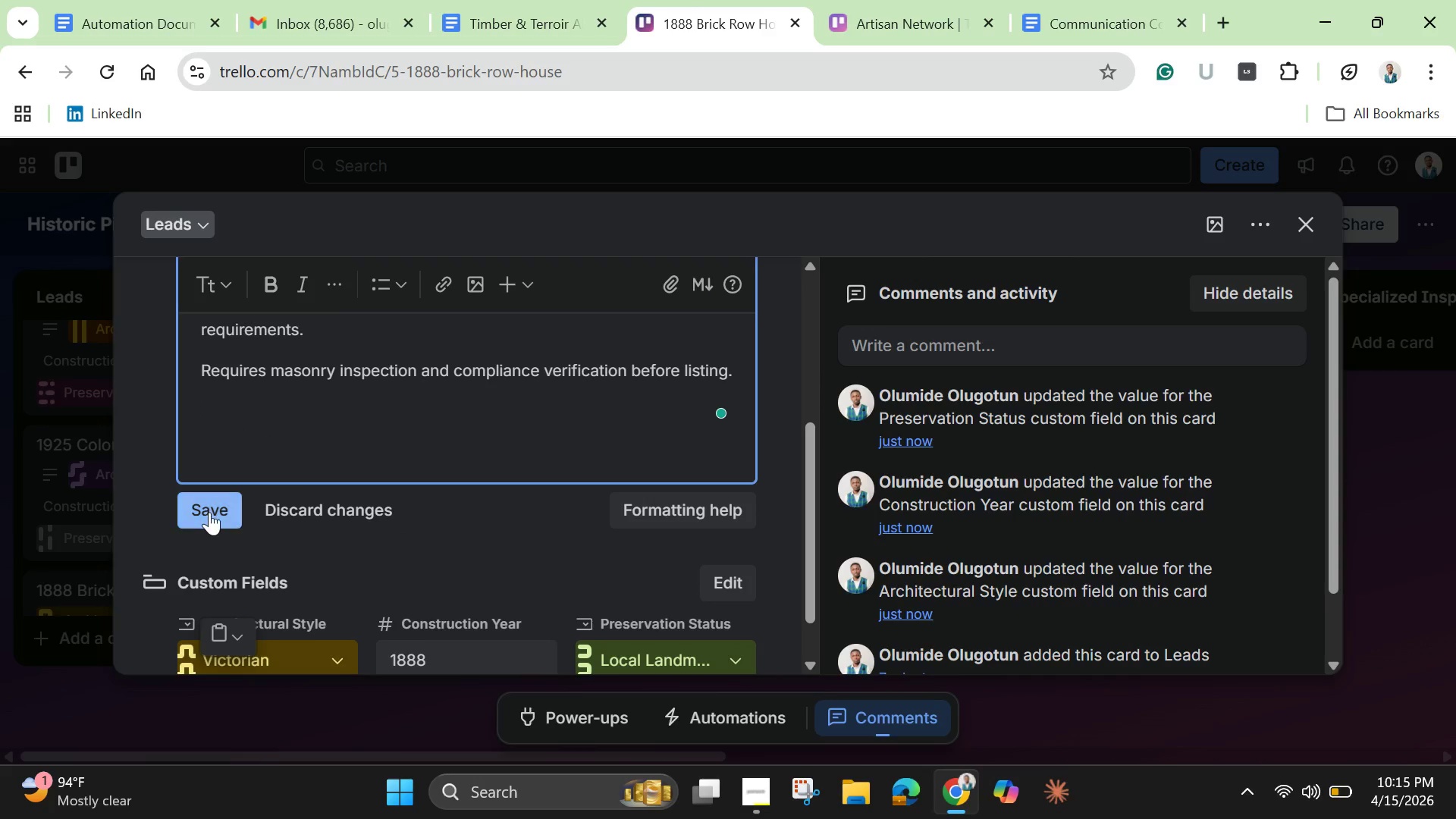 
left_click([208, 512])
 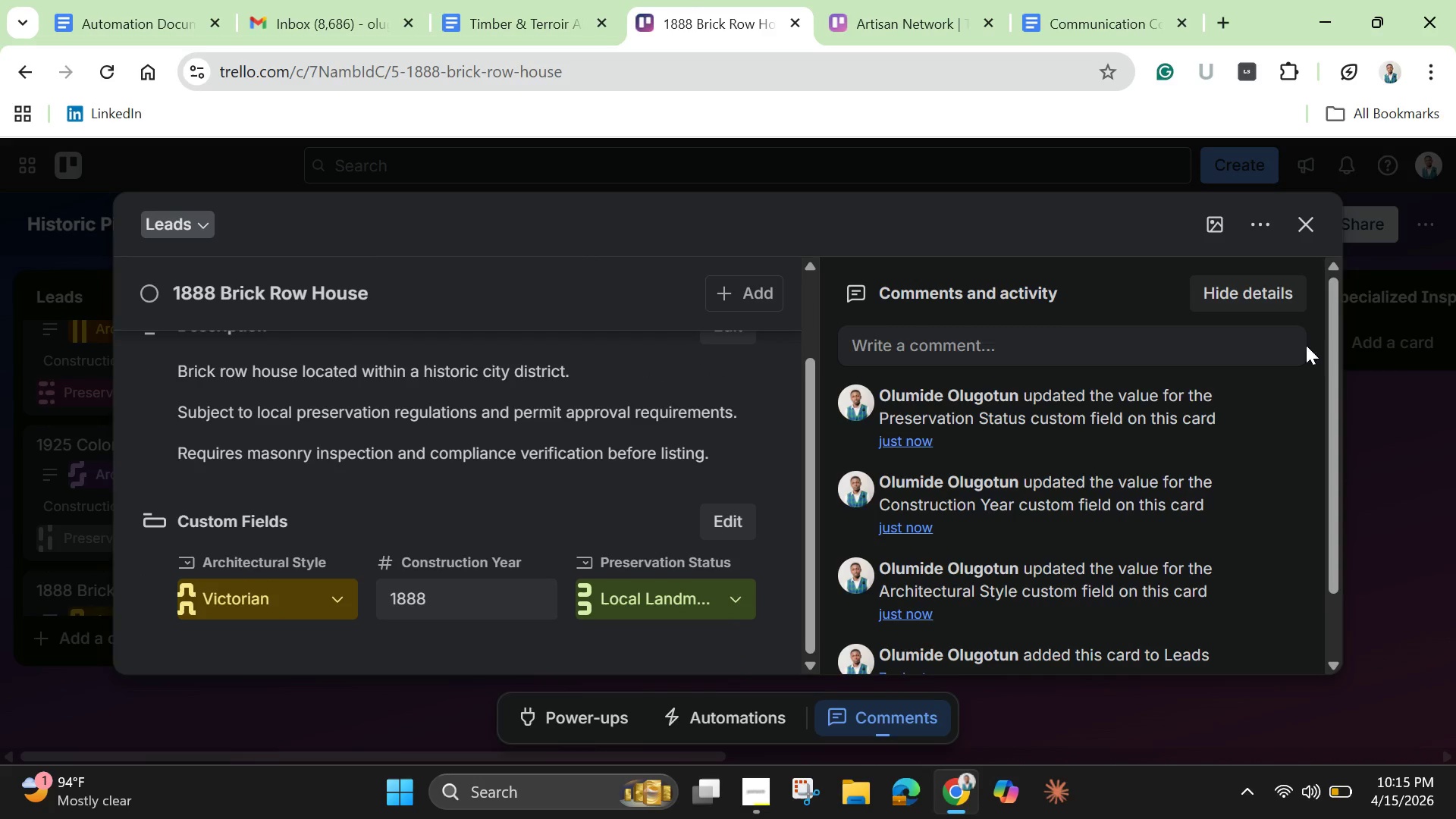 
left_click([1307, 226])
 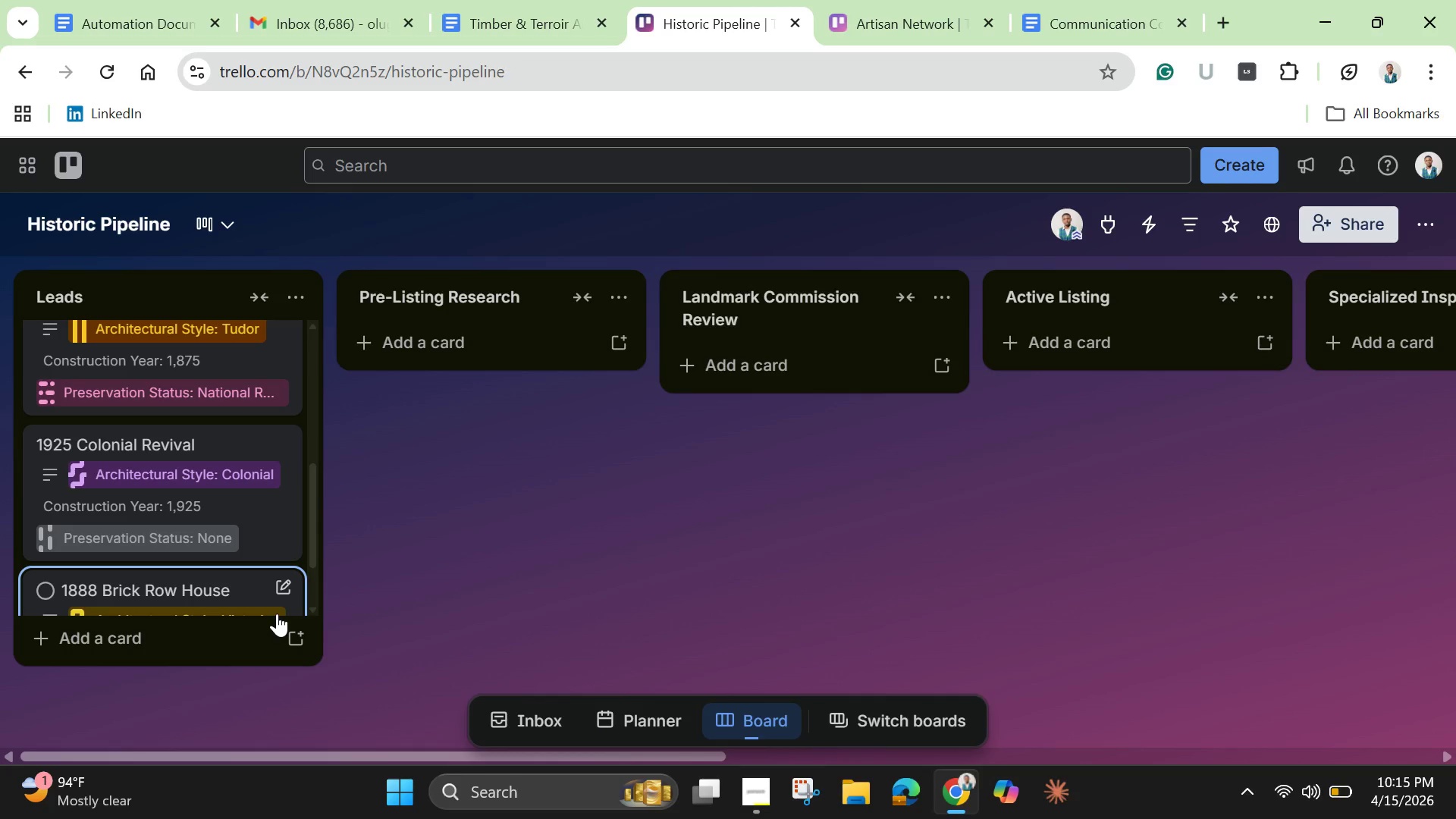 
wait(54.47)
 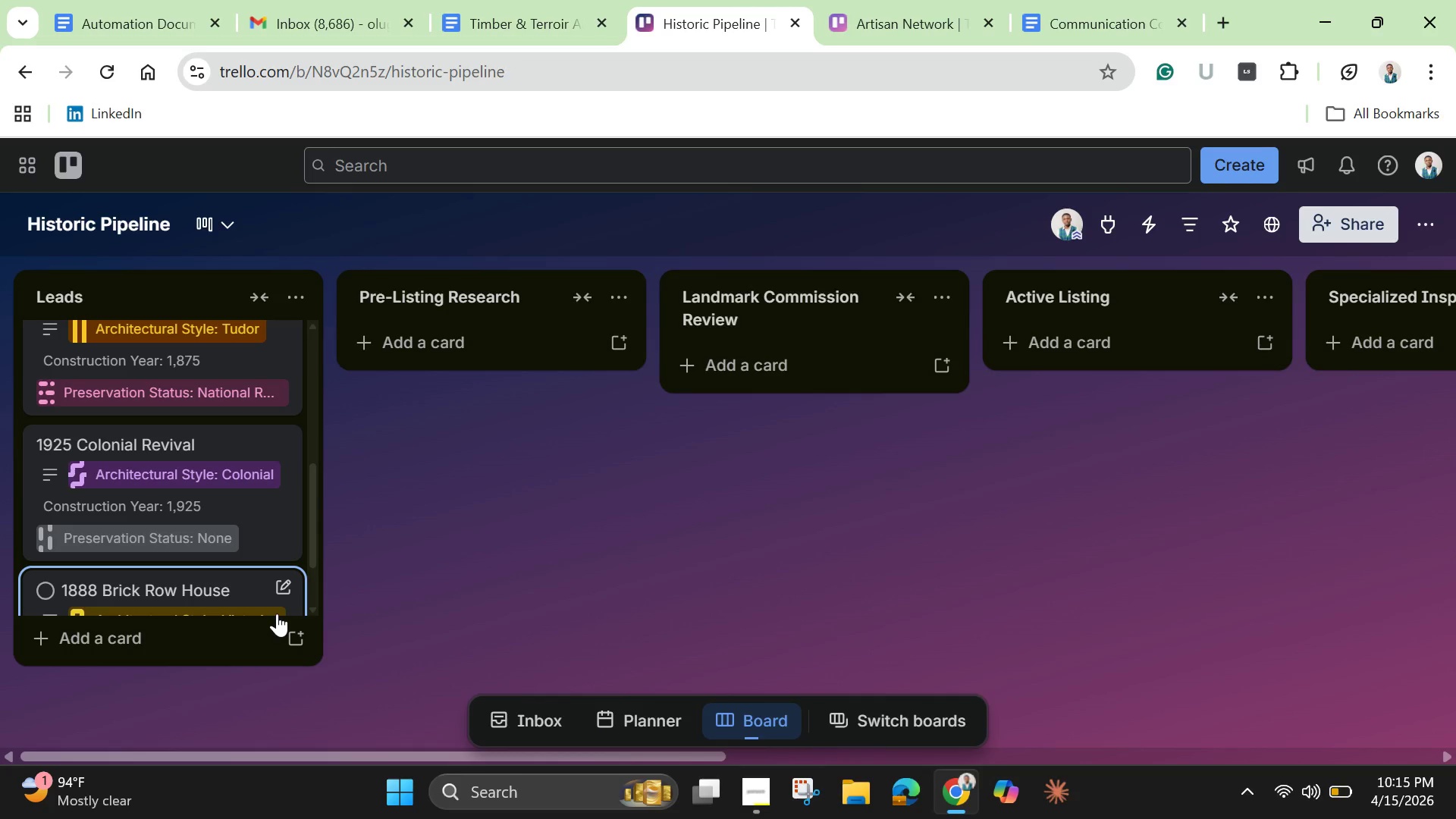 
scroll: coordinate [293, 491], scroll_direction: down, amount: 7.0
 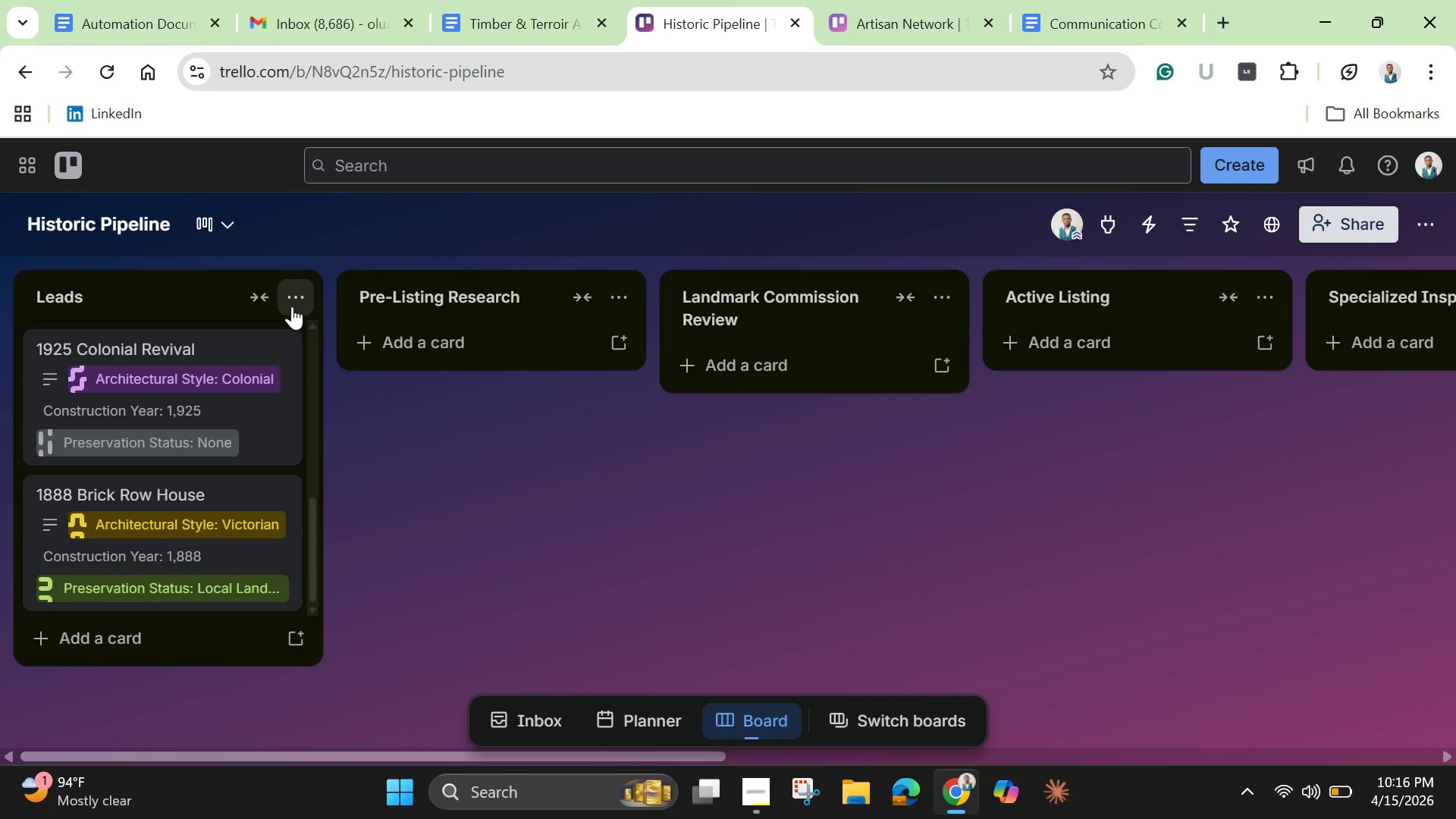 
scroll: coordinate [276, 392], scroll_direction: up, amount: 4.0
 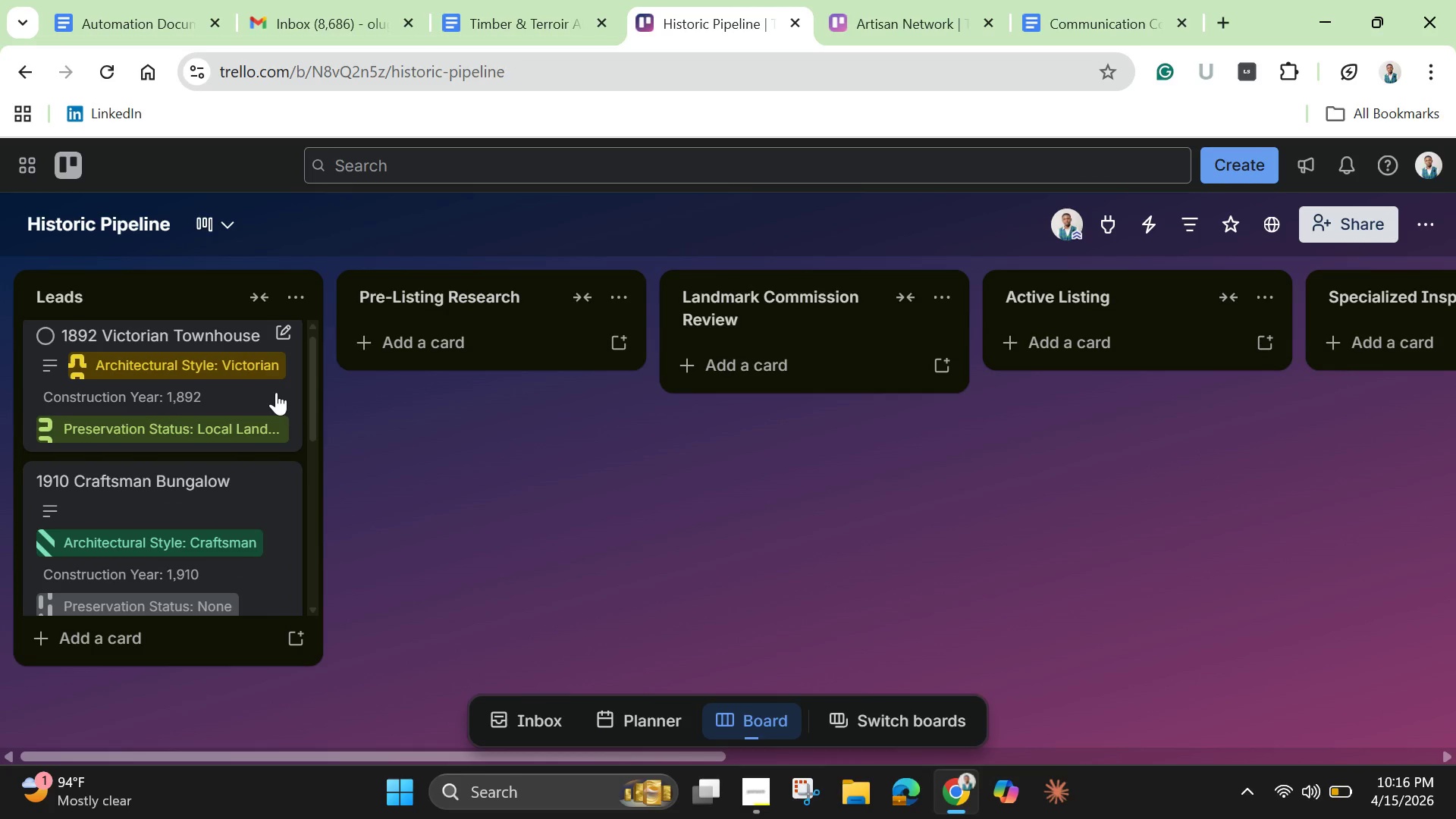 
wait(14.9)
 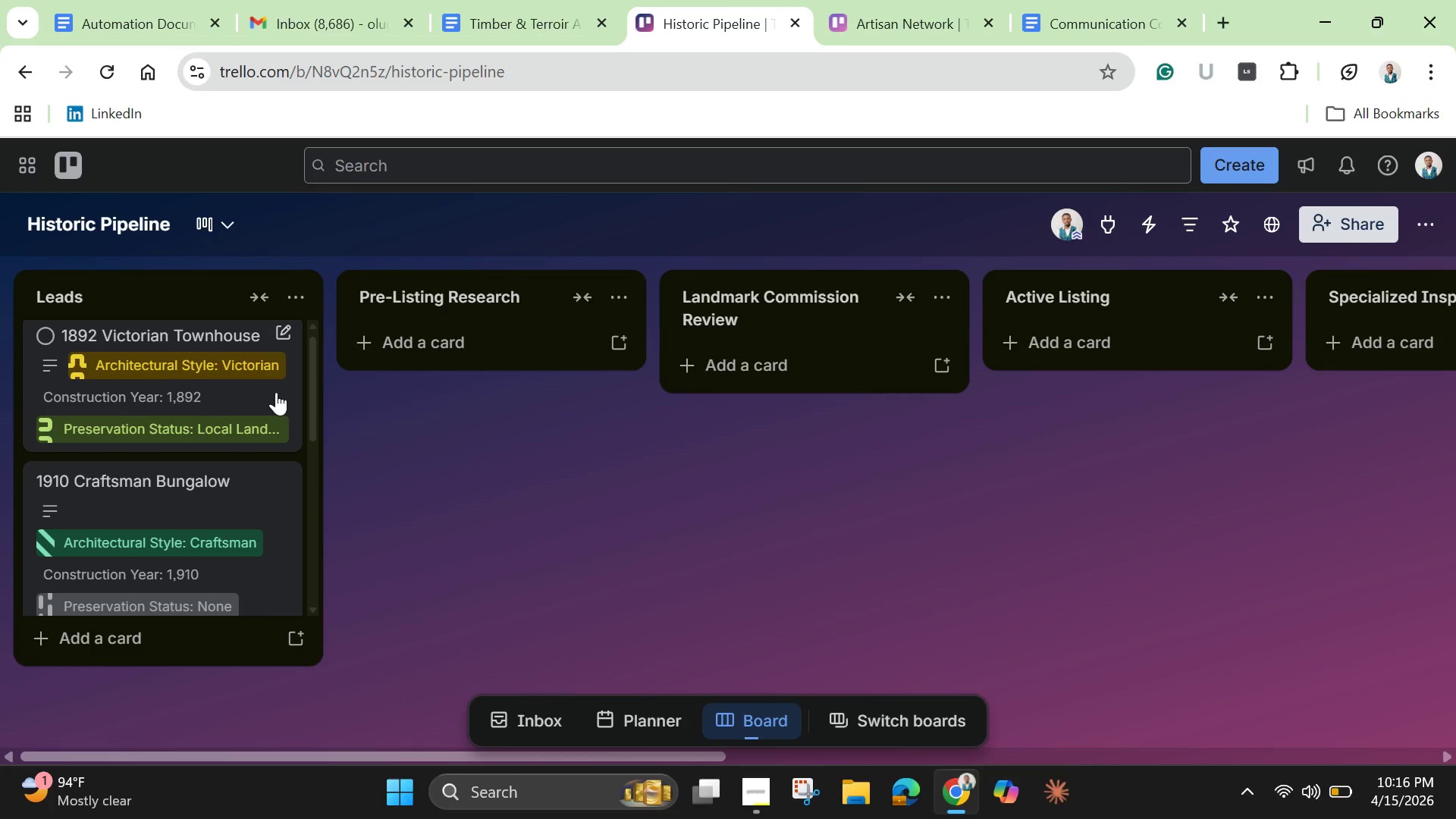 
left_click([250, 392])
 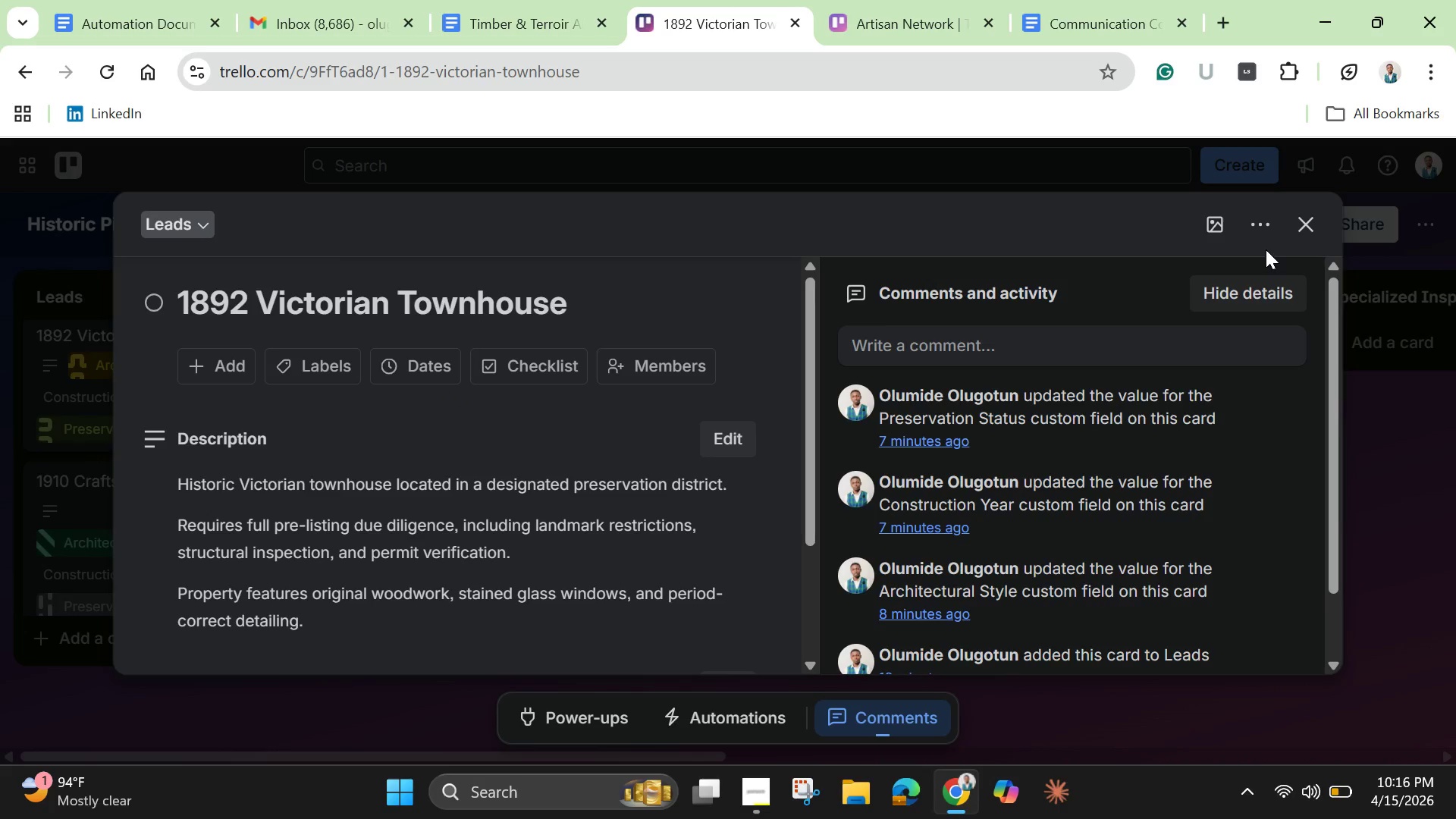 
left_click([1300, 220])
 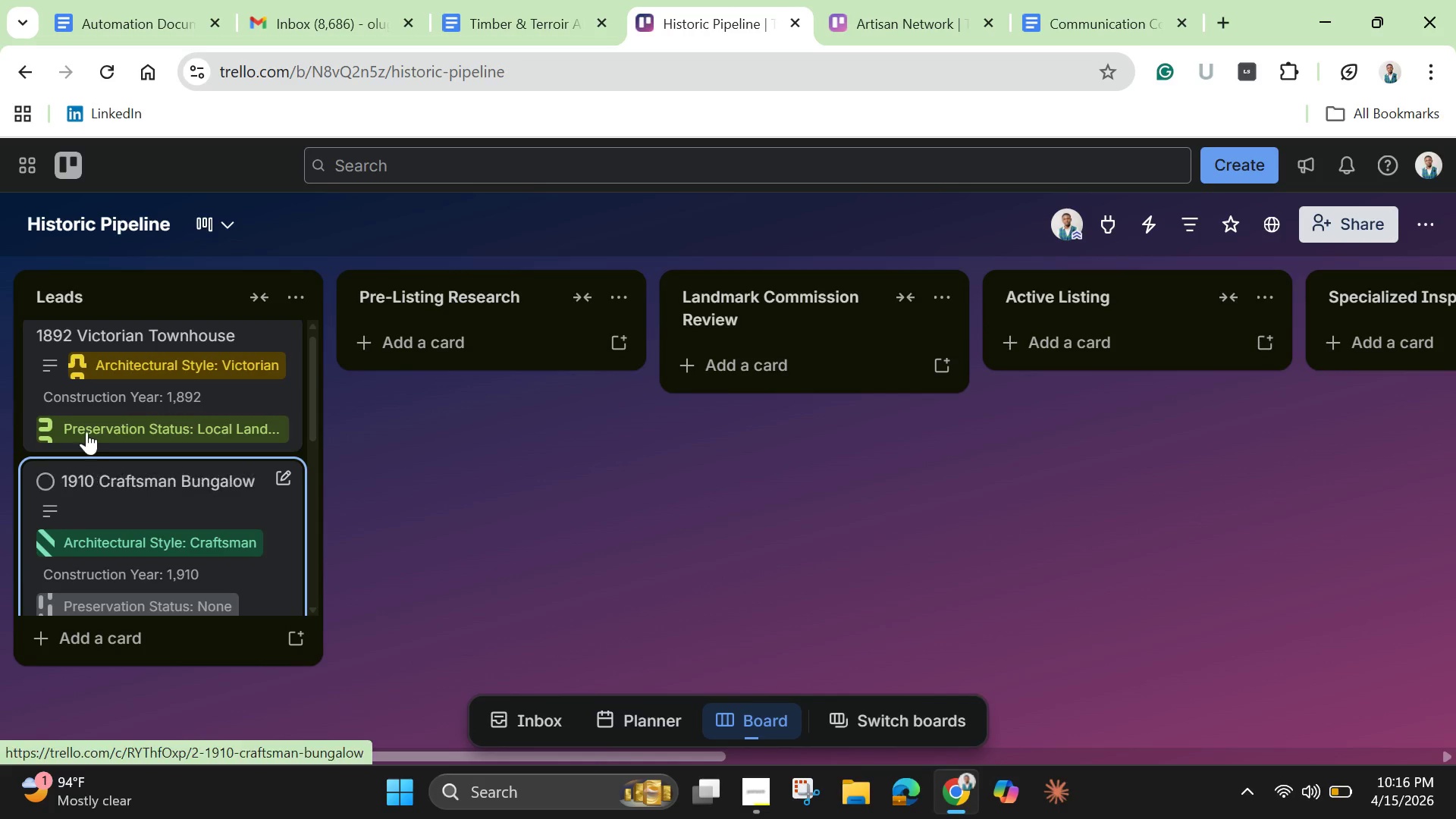 
scroll: coordinate [93, 414], scroll_direction: up, amount: 4.0
 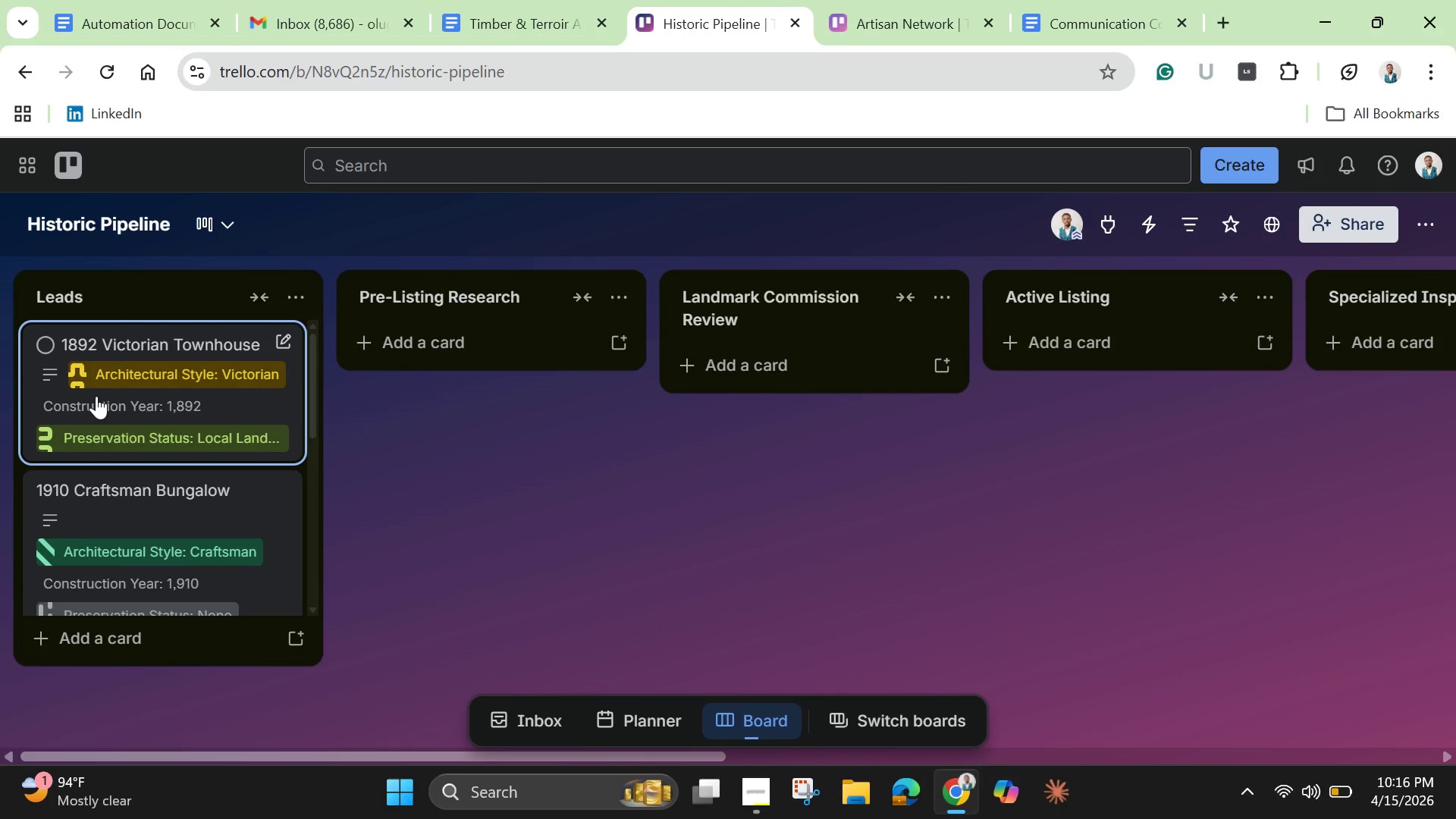 
left_click([96, 396])
 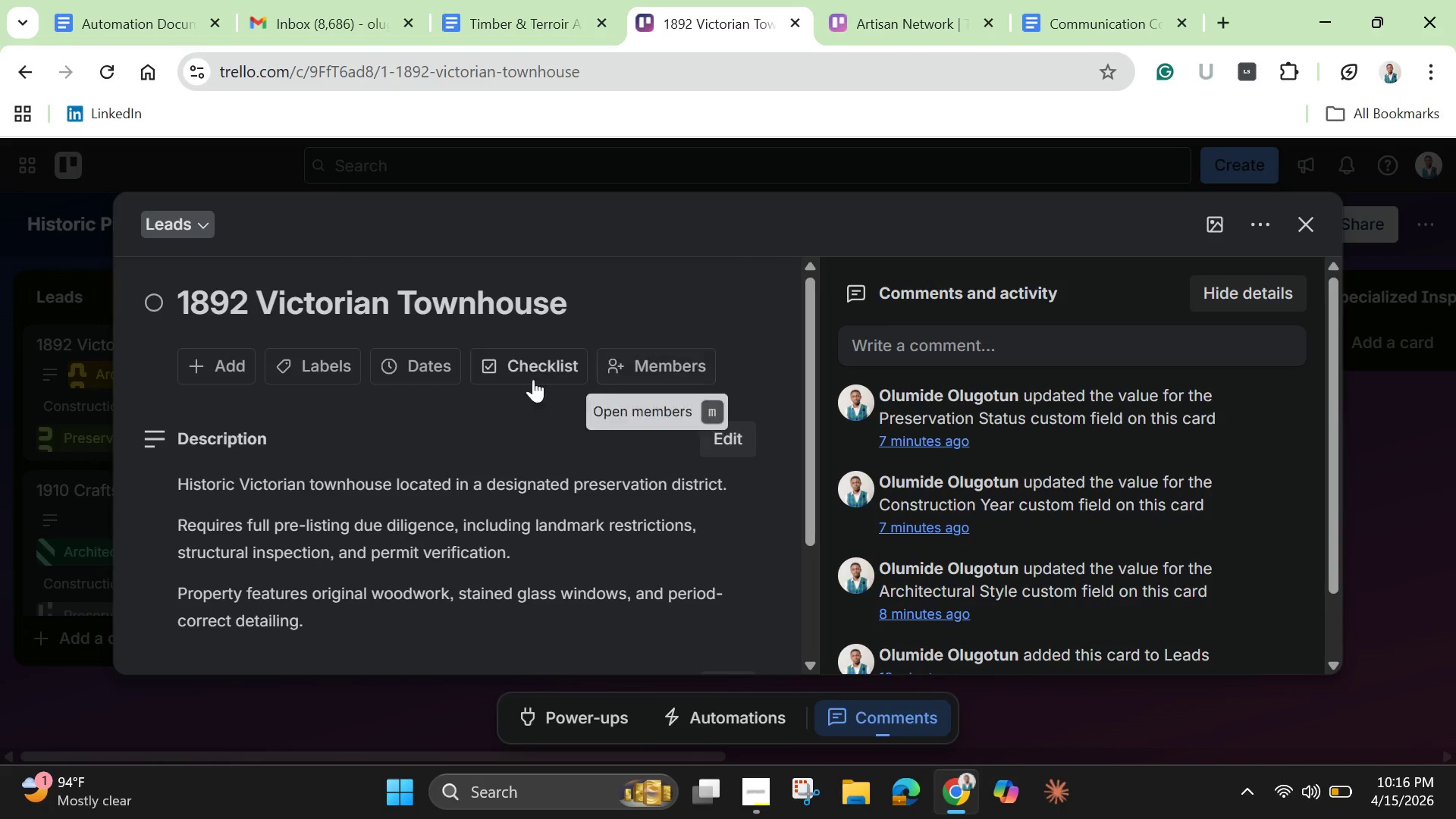 
left_click([523, 364])
 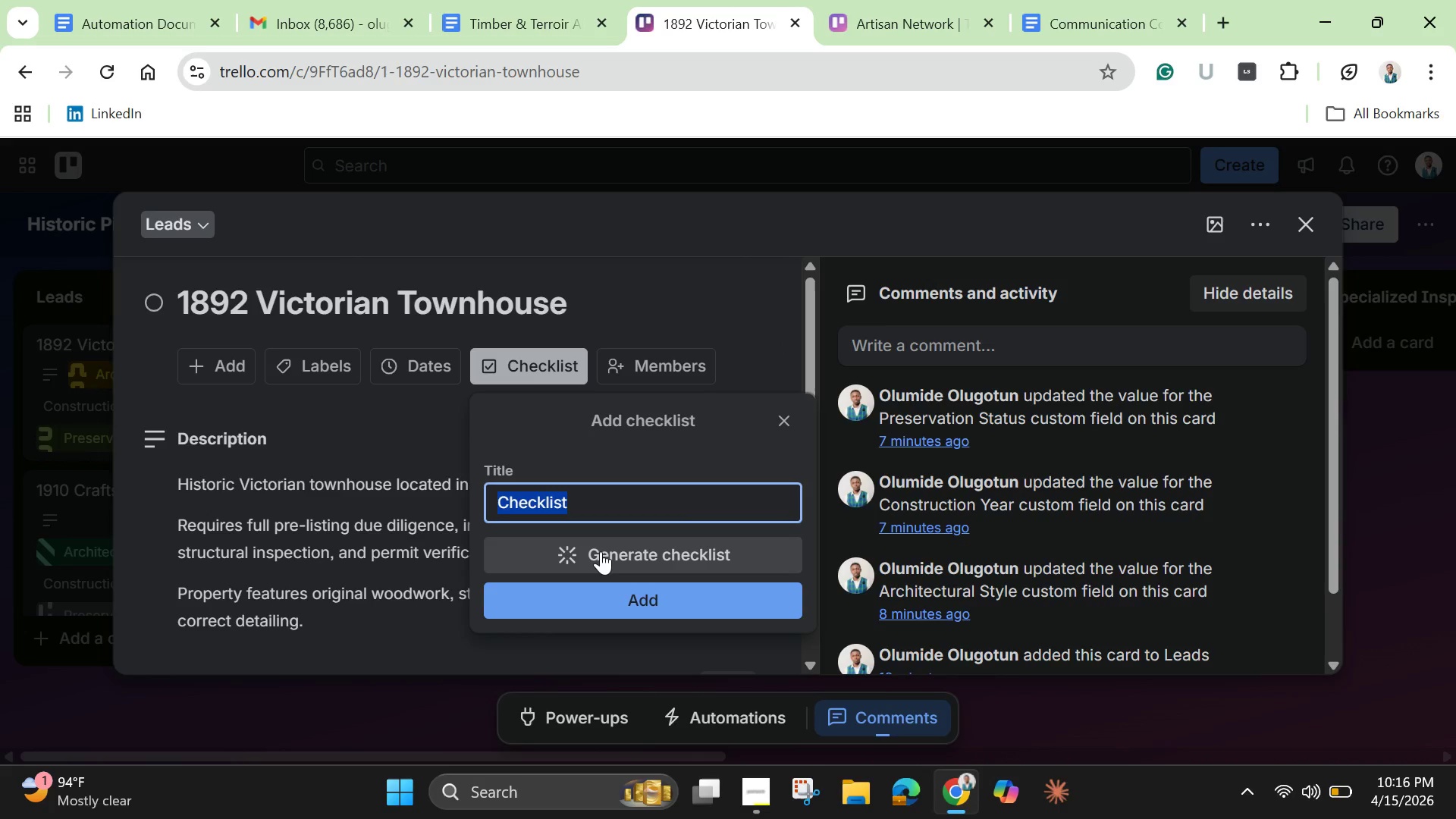 
key(Backspace)
type(Due Dill)
key(Backspace)
type(igence)
 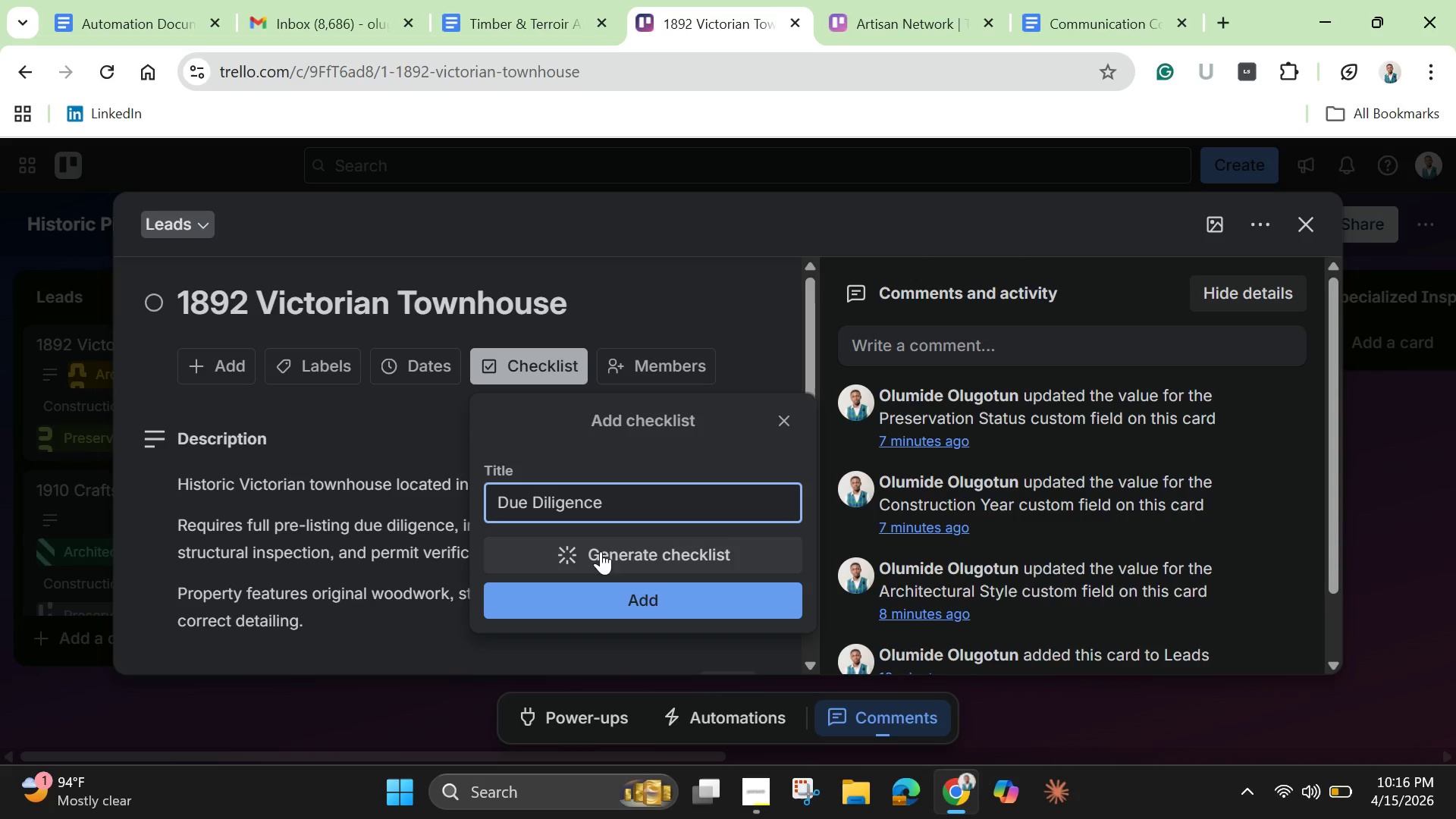 
key(Enter)
 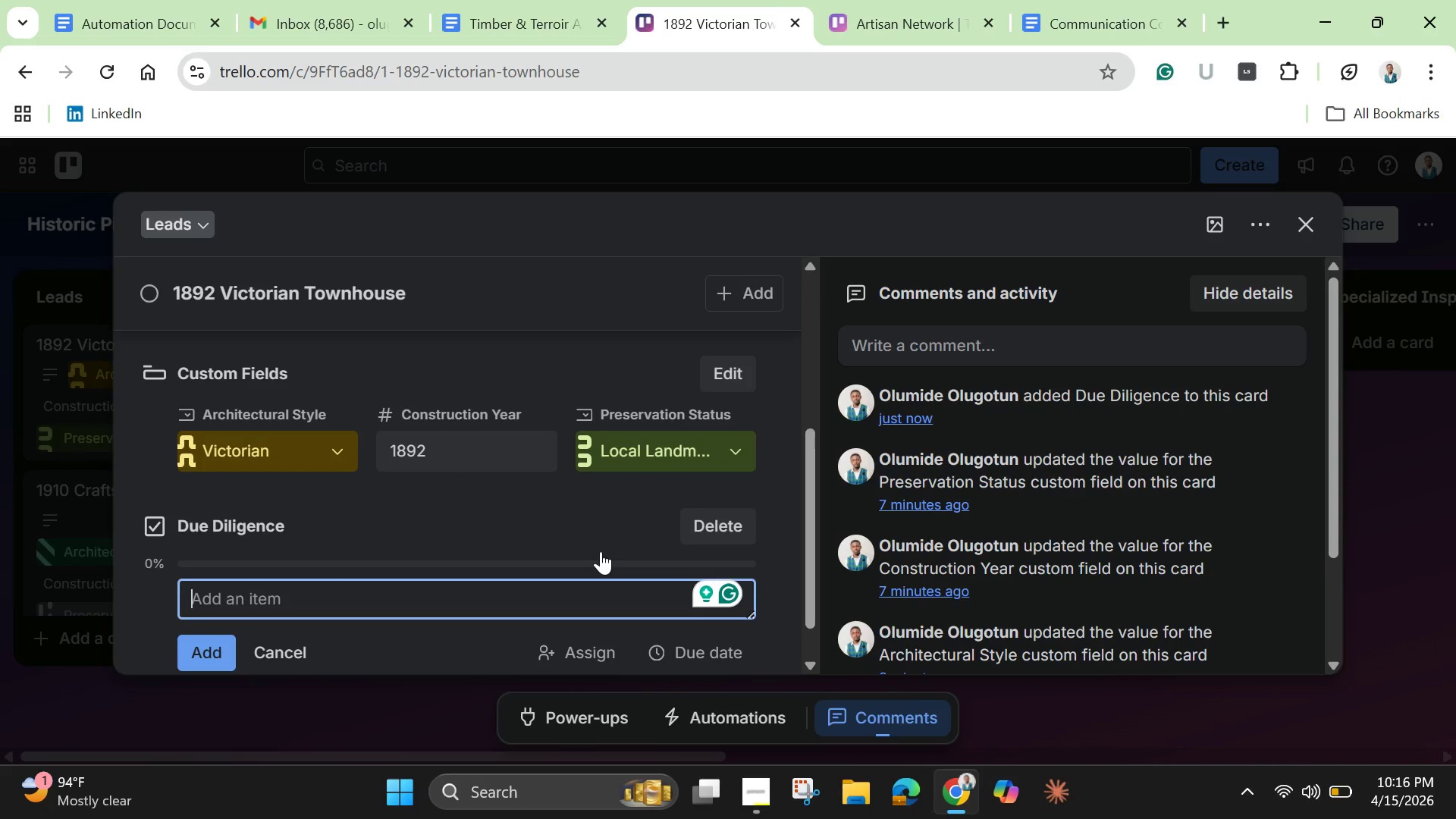 
wait(6.48)
 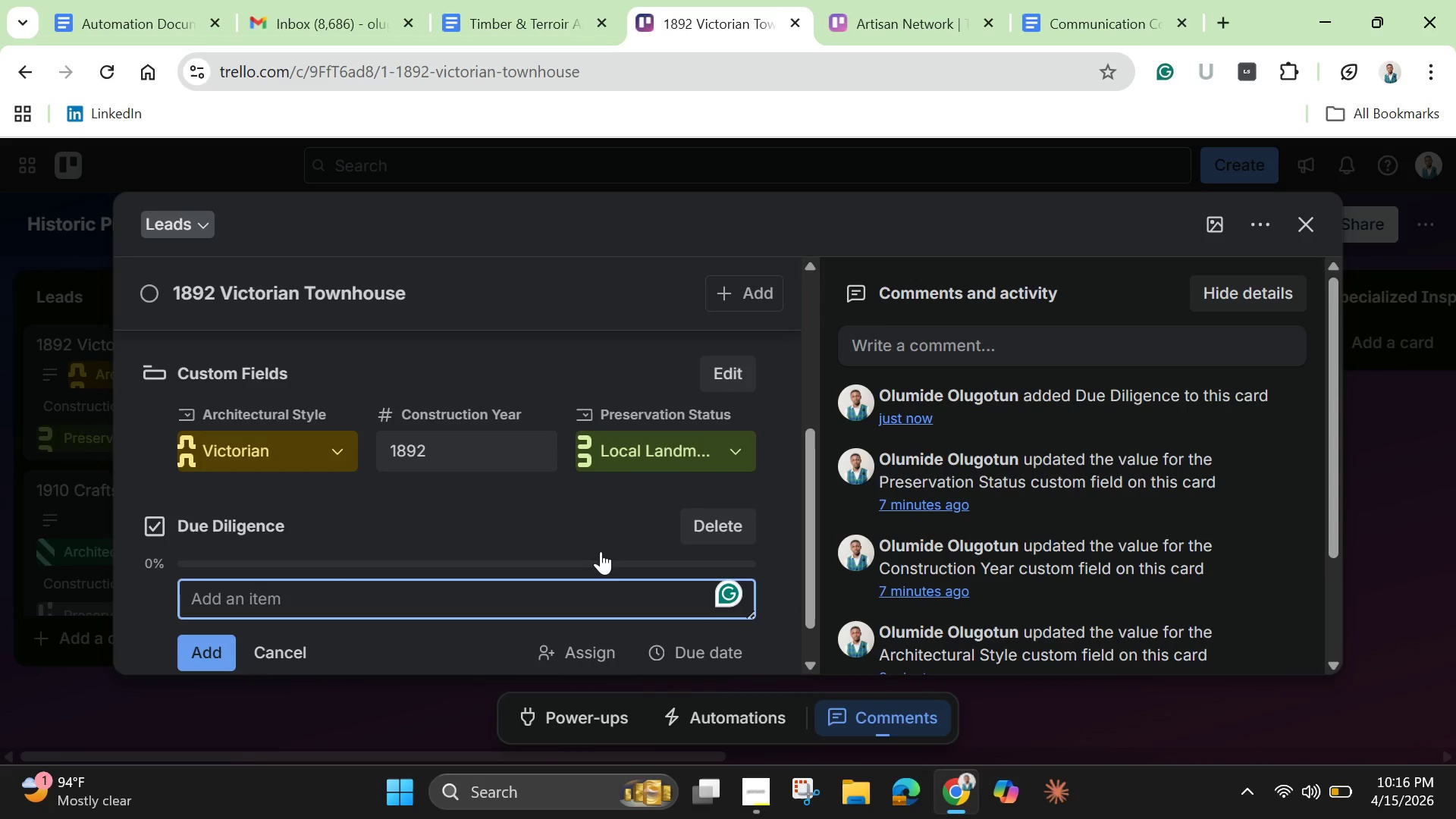 
type(Verify Historical Soc)
 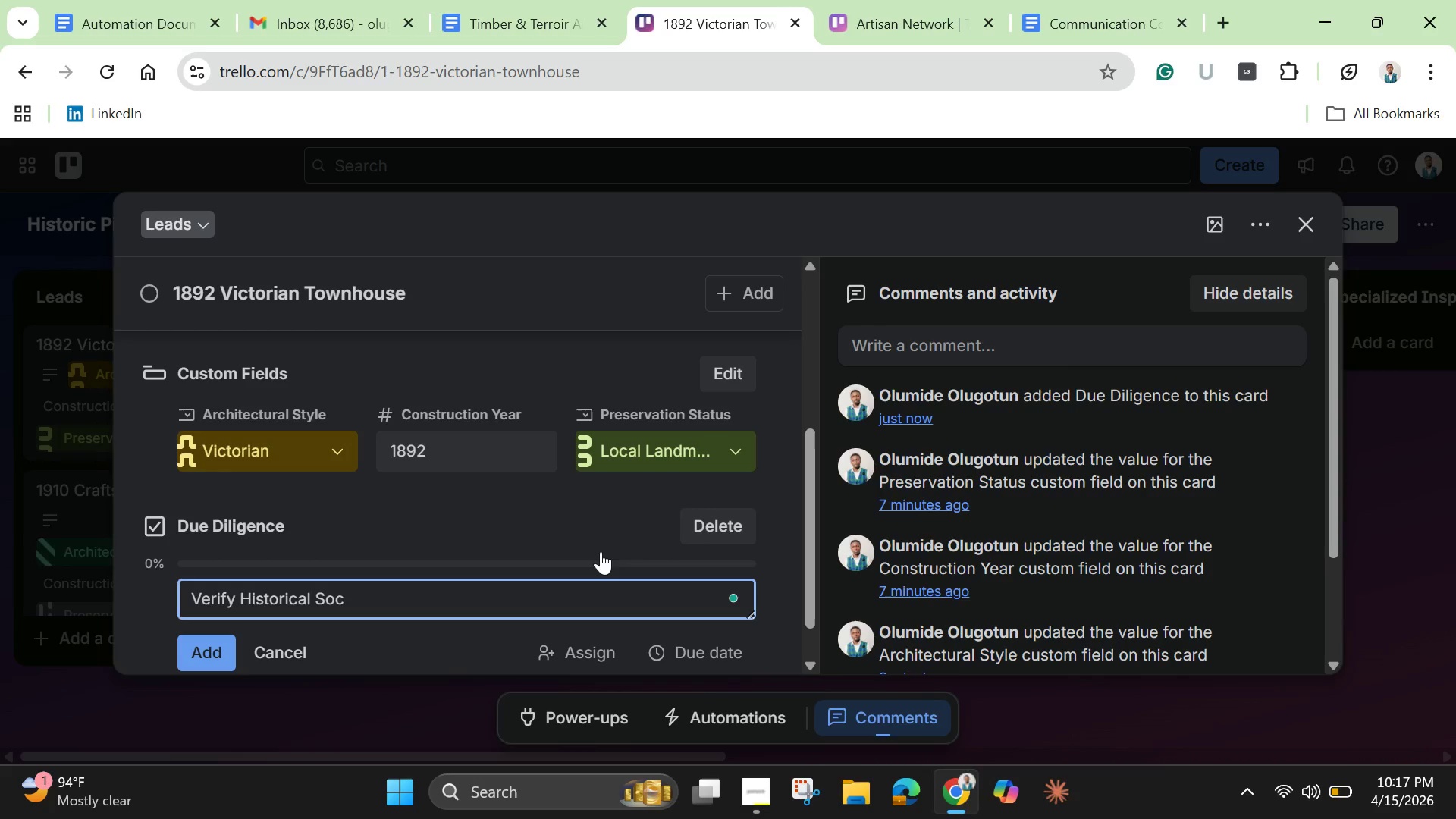 
type(iety Easements)
 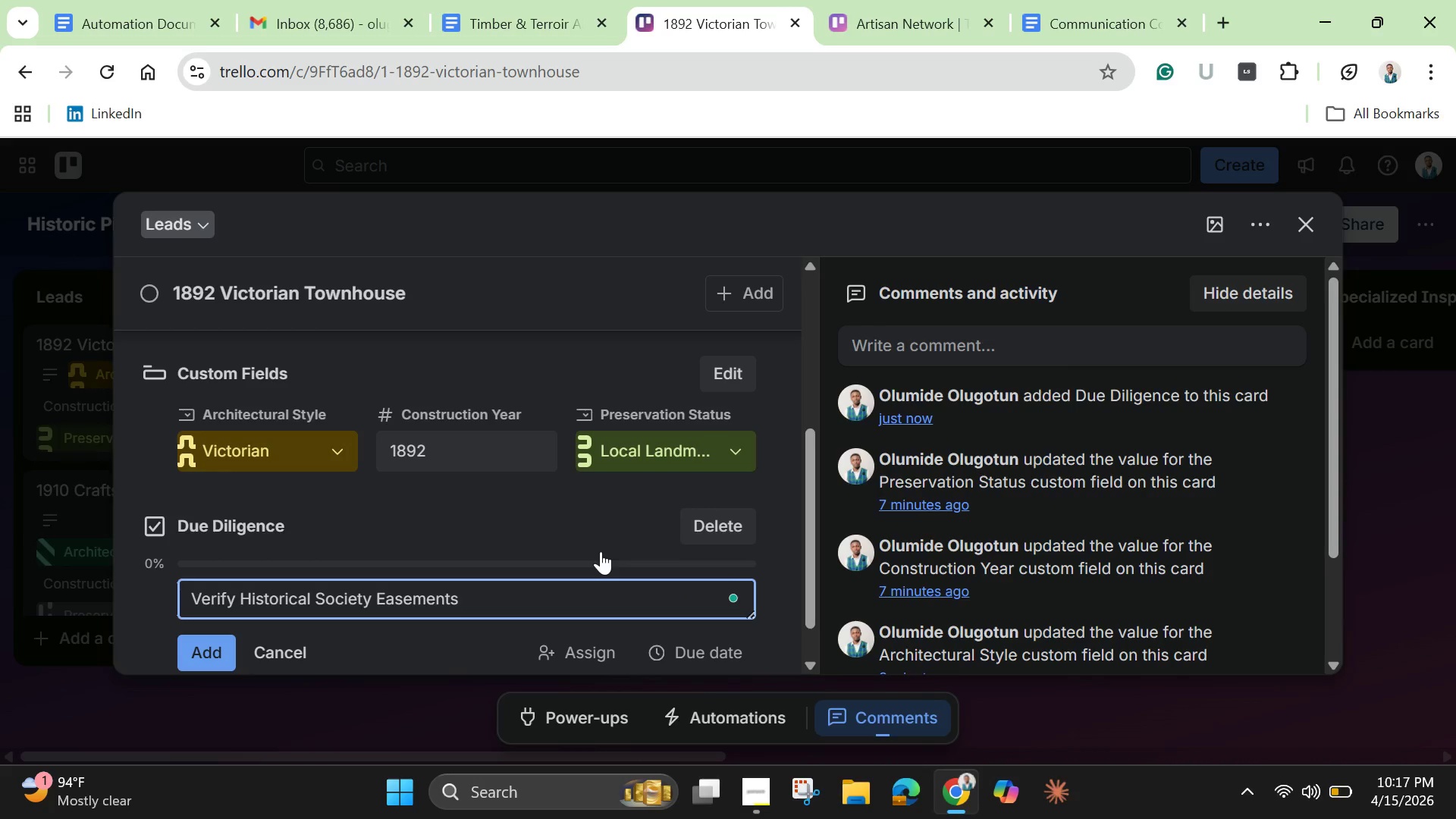 
key(Enter)
 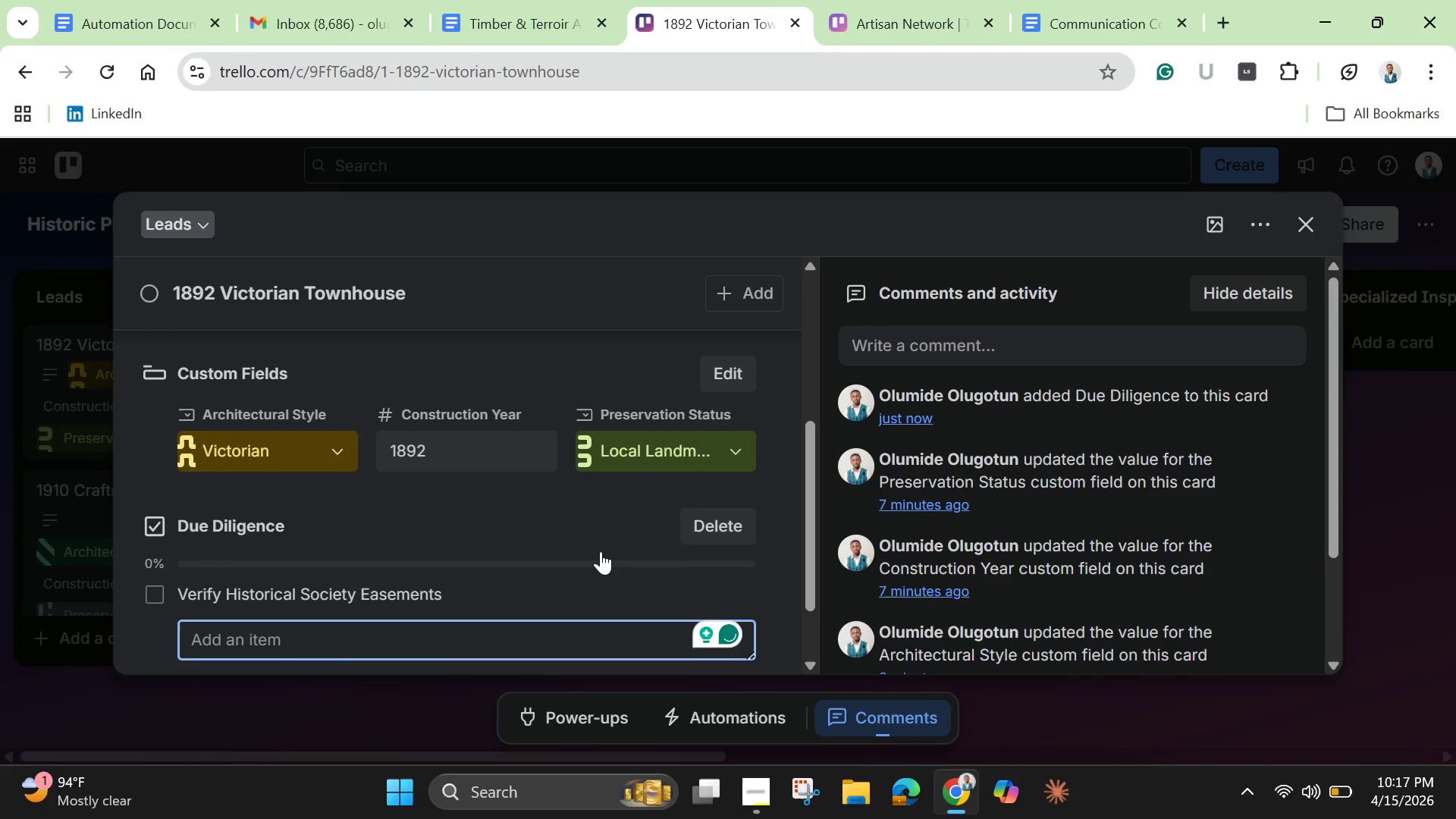 
type(Check Landmark Restrictions )
 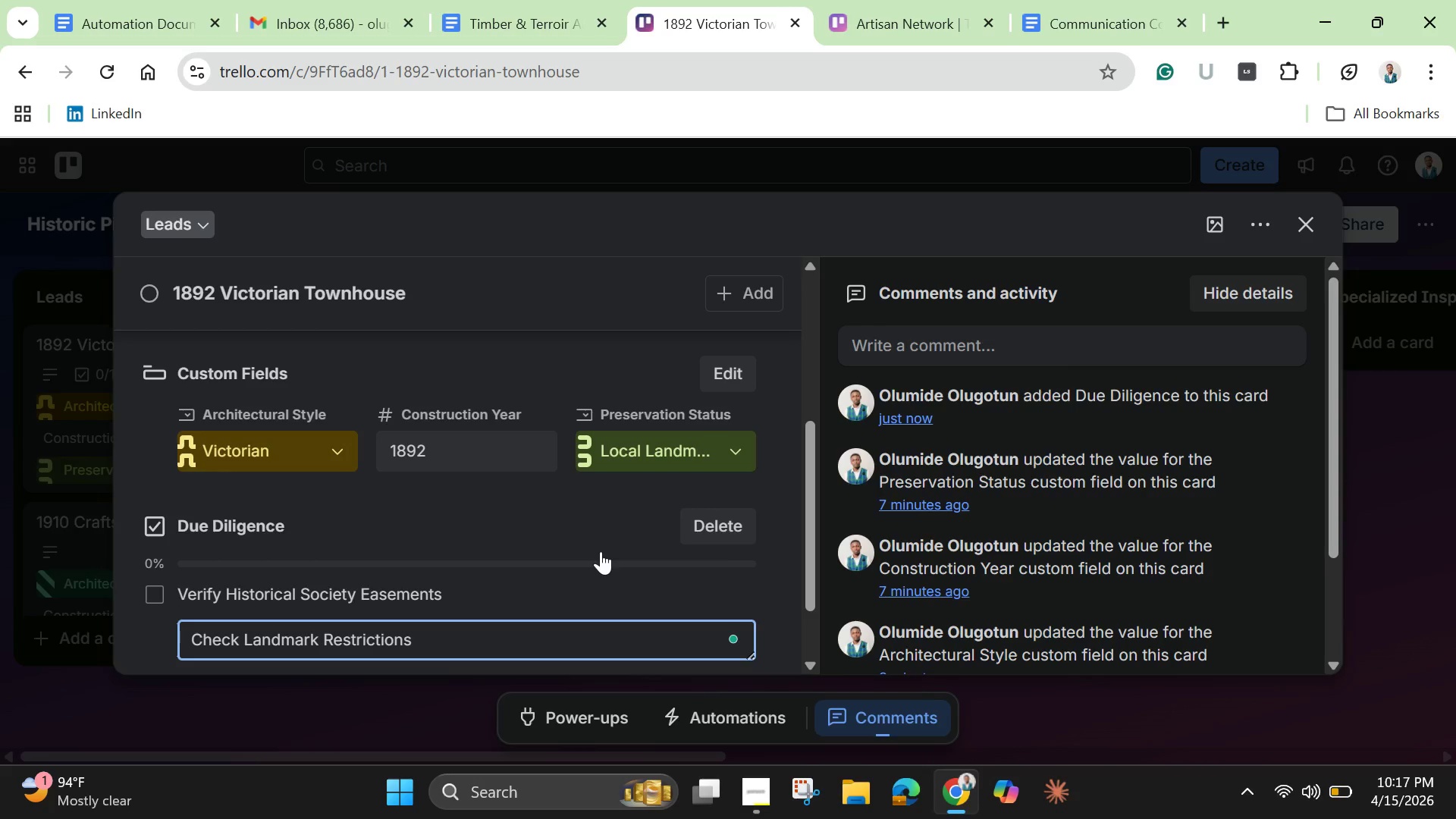 
key(Enter)
 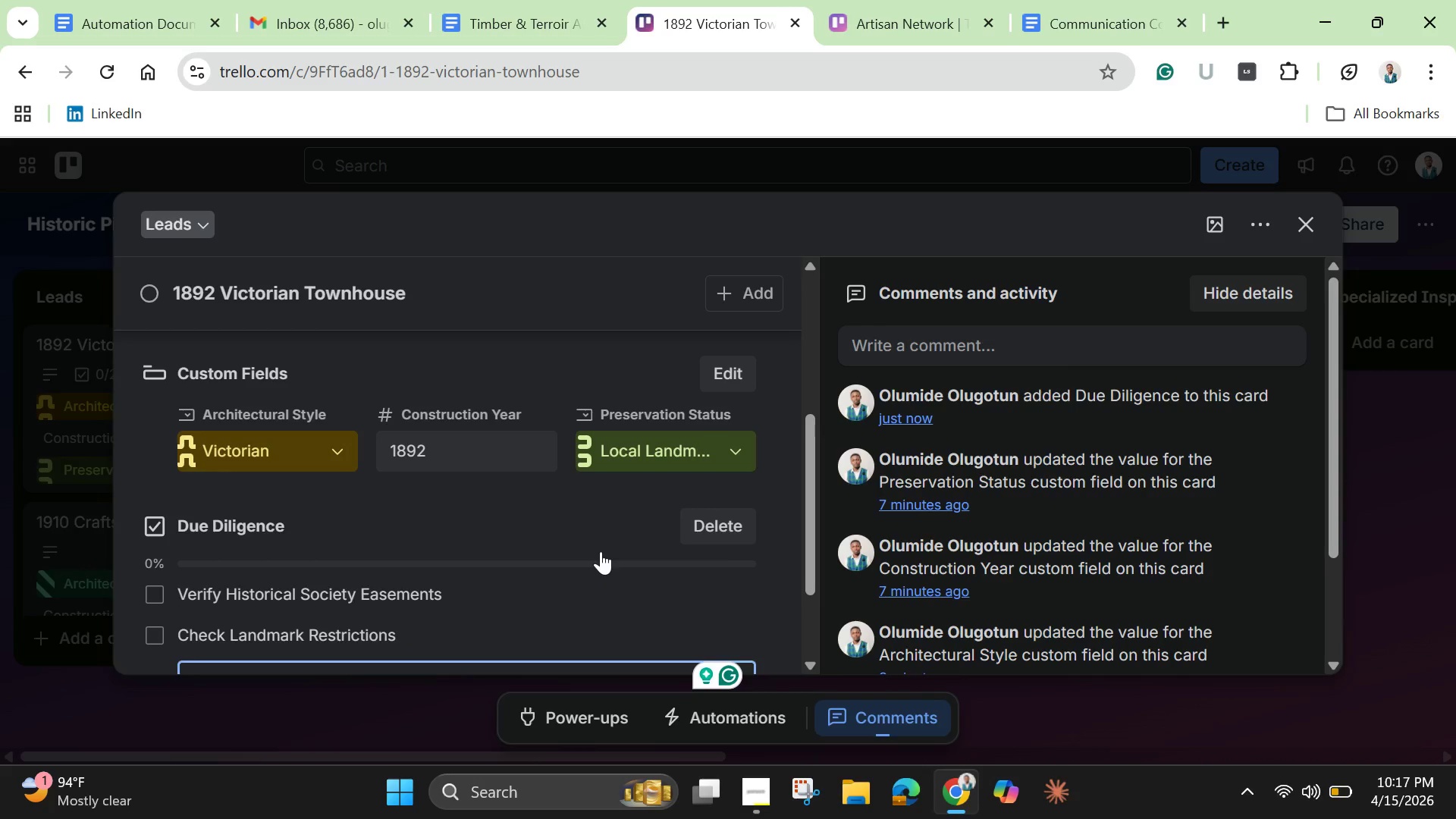 
scroll: coordinate [604, 527], scroll_direction: down, amount: 2.0
 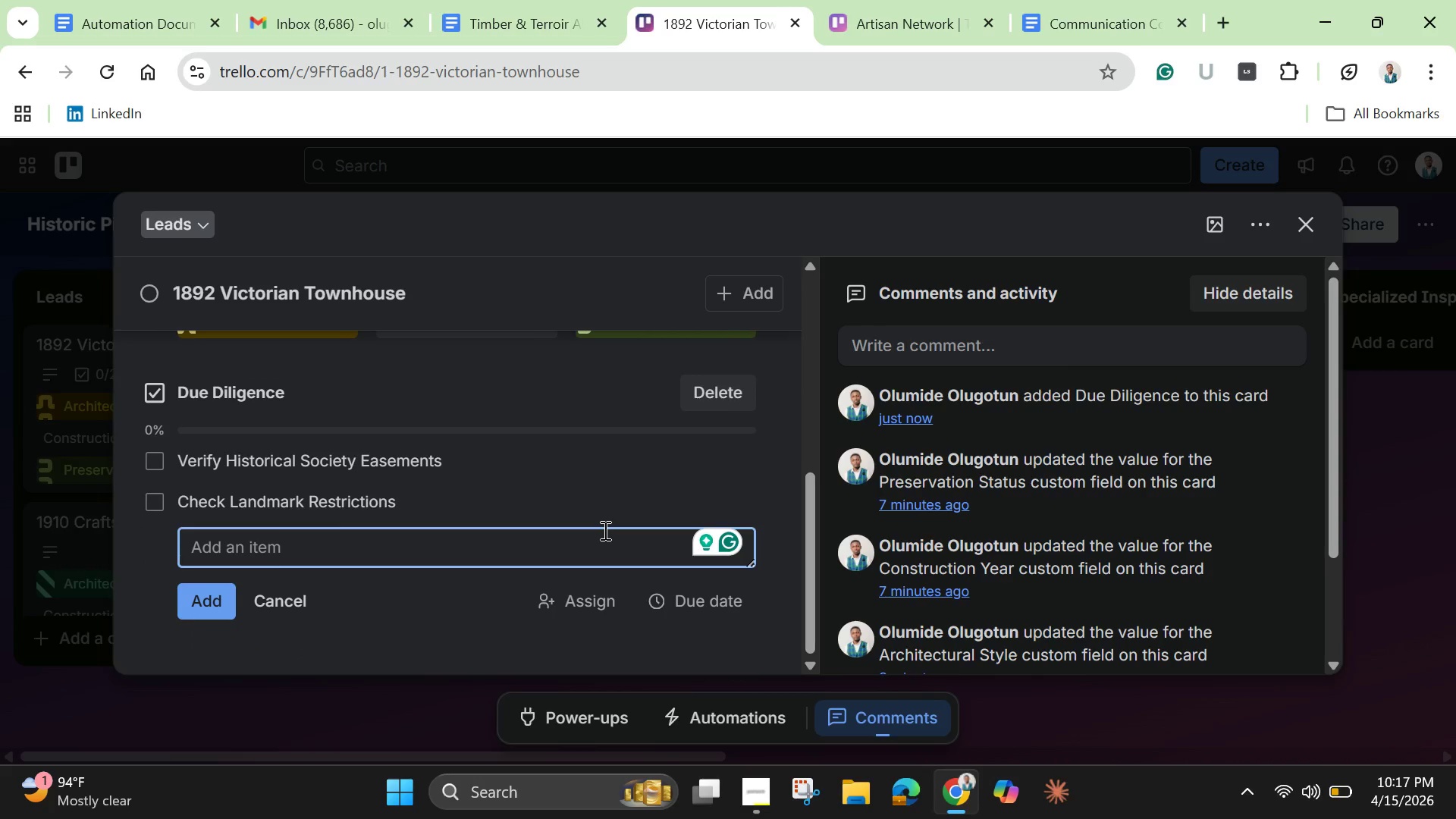 
type(Review Sr)
key(Backspace)
type(tructural )
 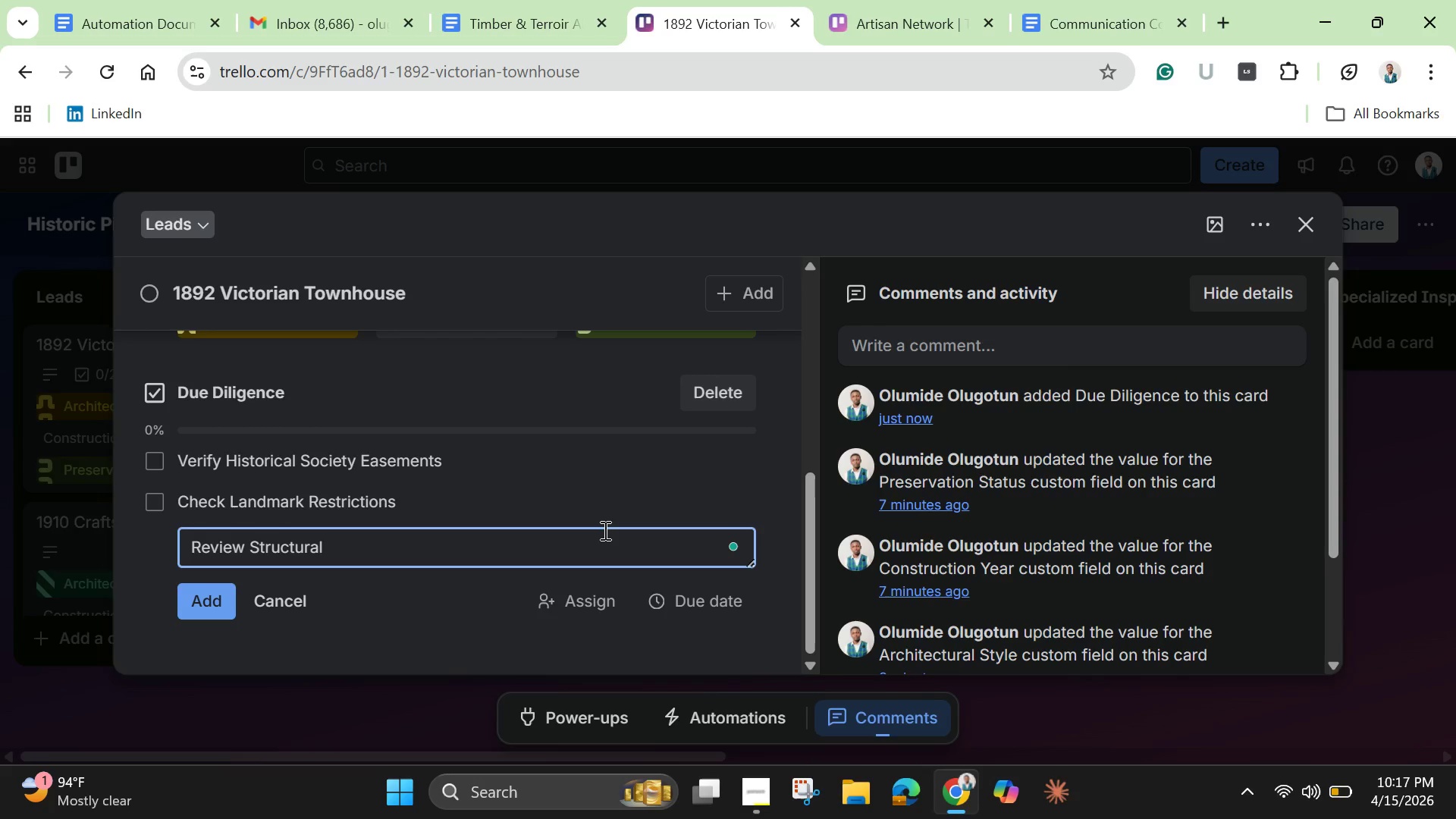 
wait(5.5)
 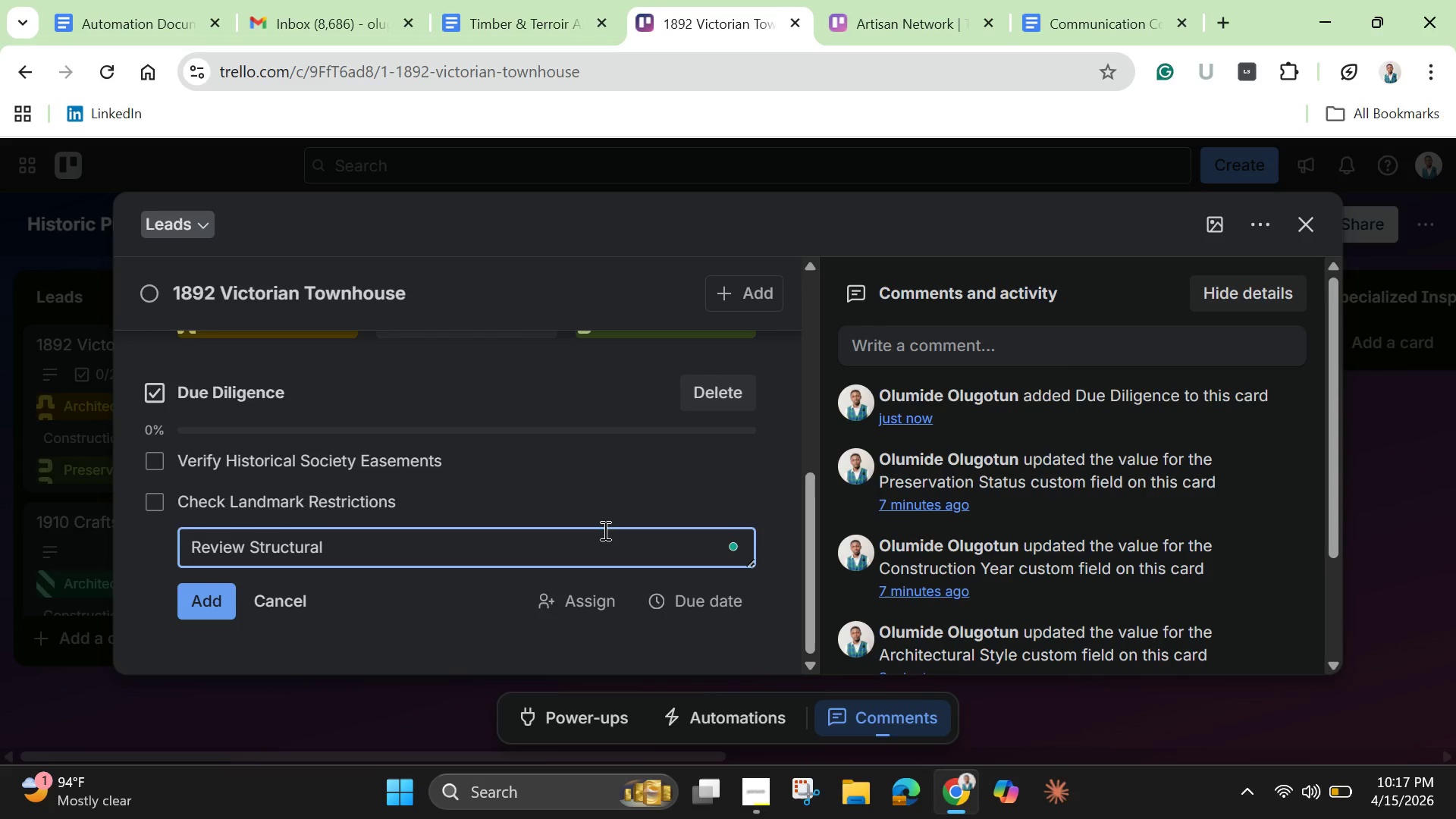 
type(Integrity)
 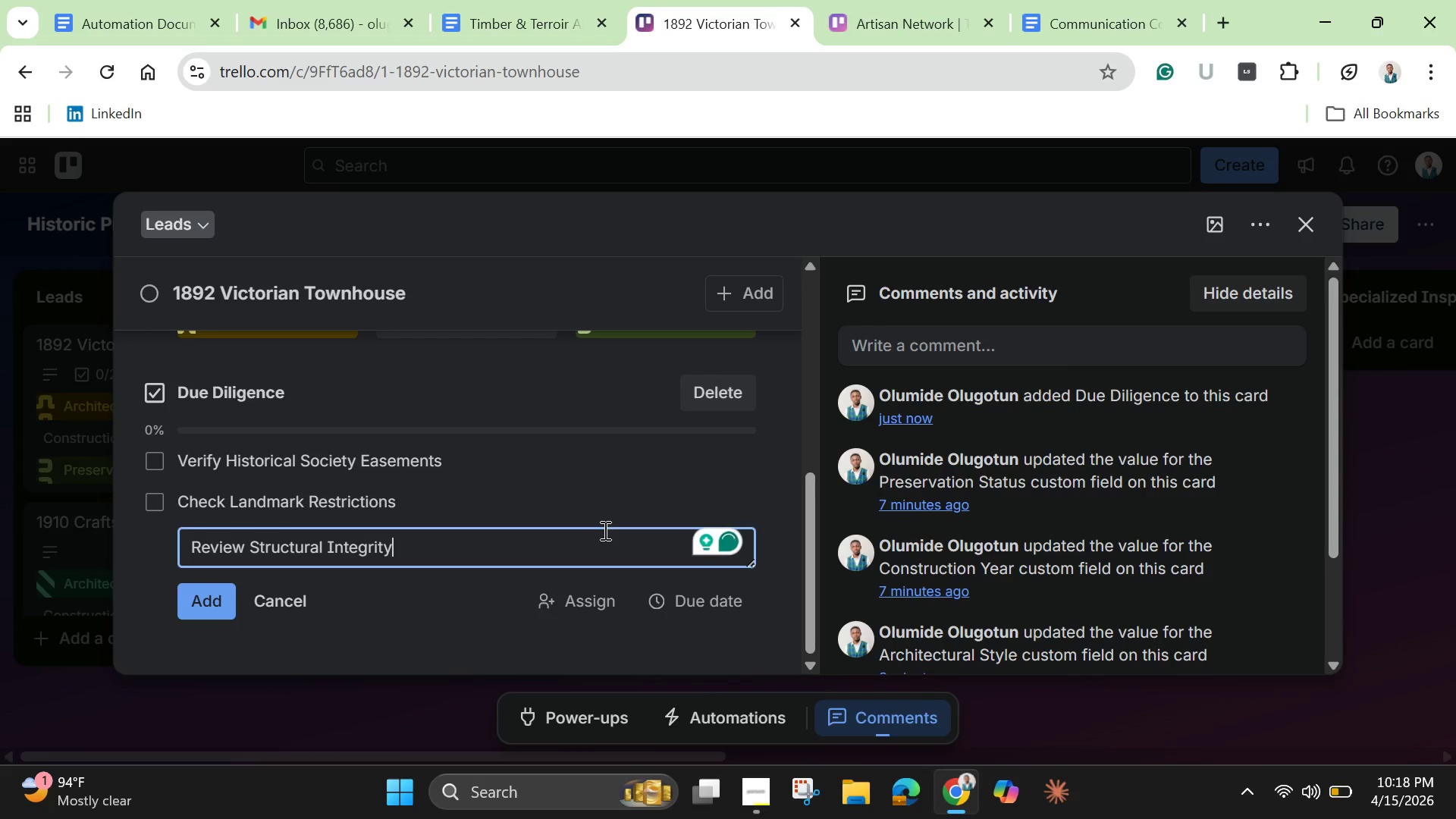 
key(Enter)
 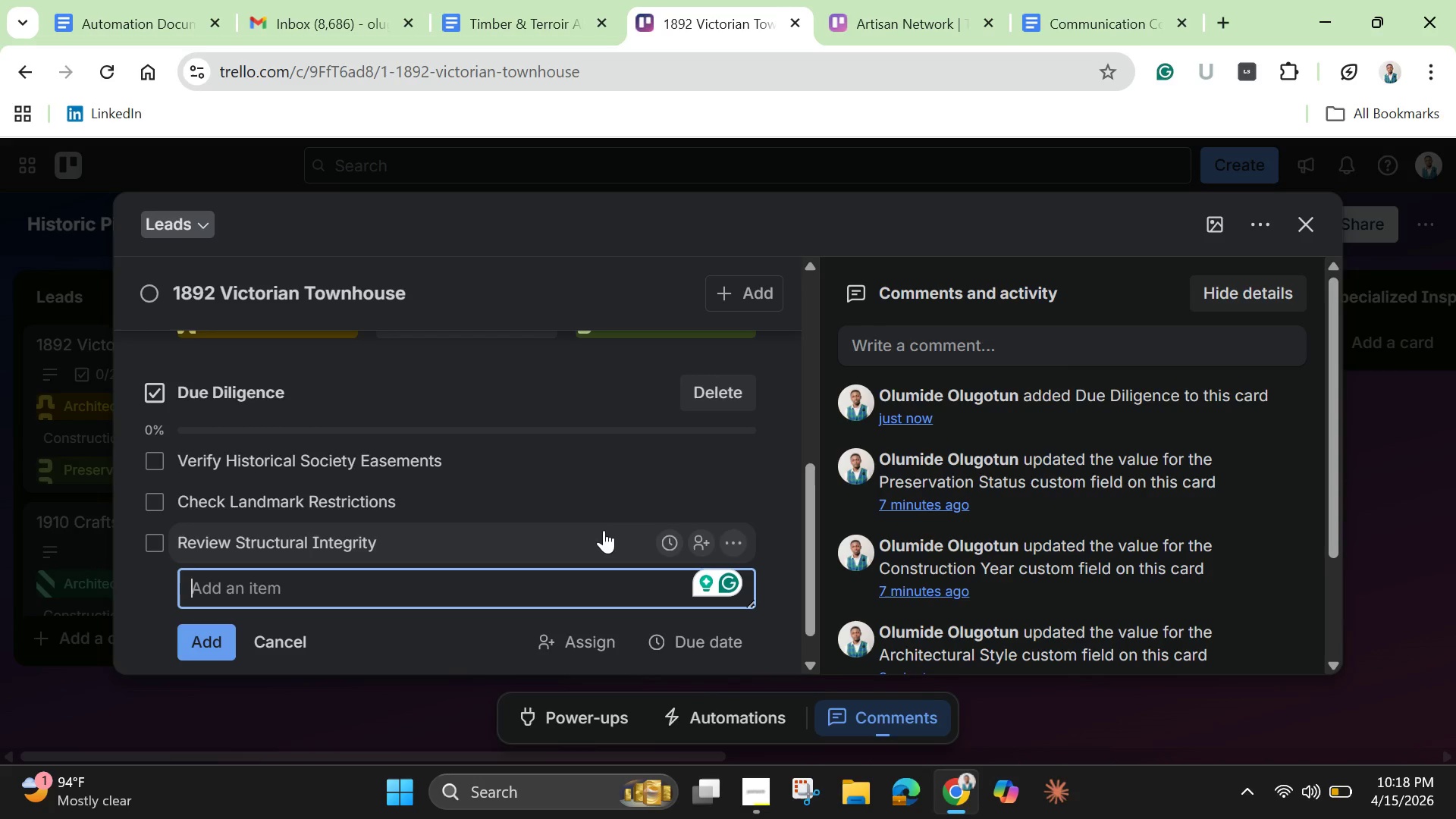 
type(Confirm Permit Requir)
 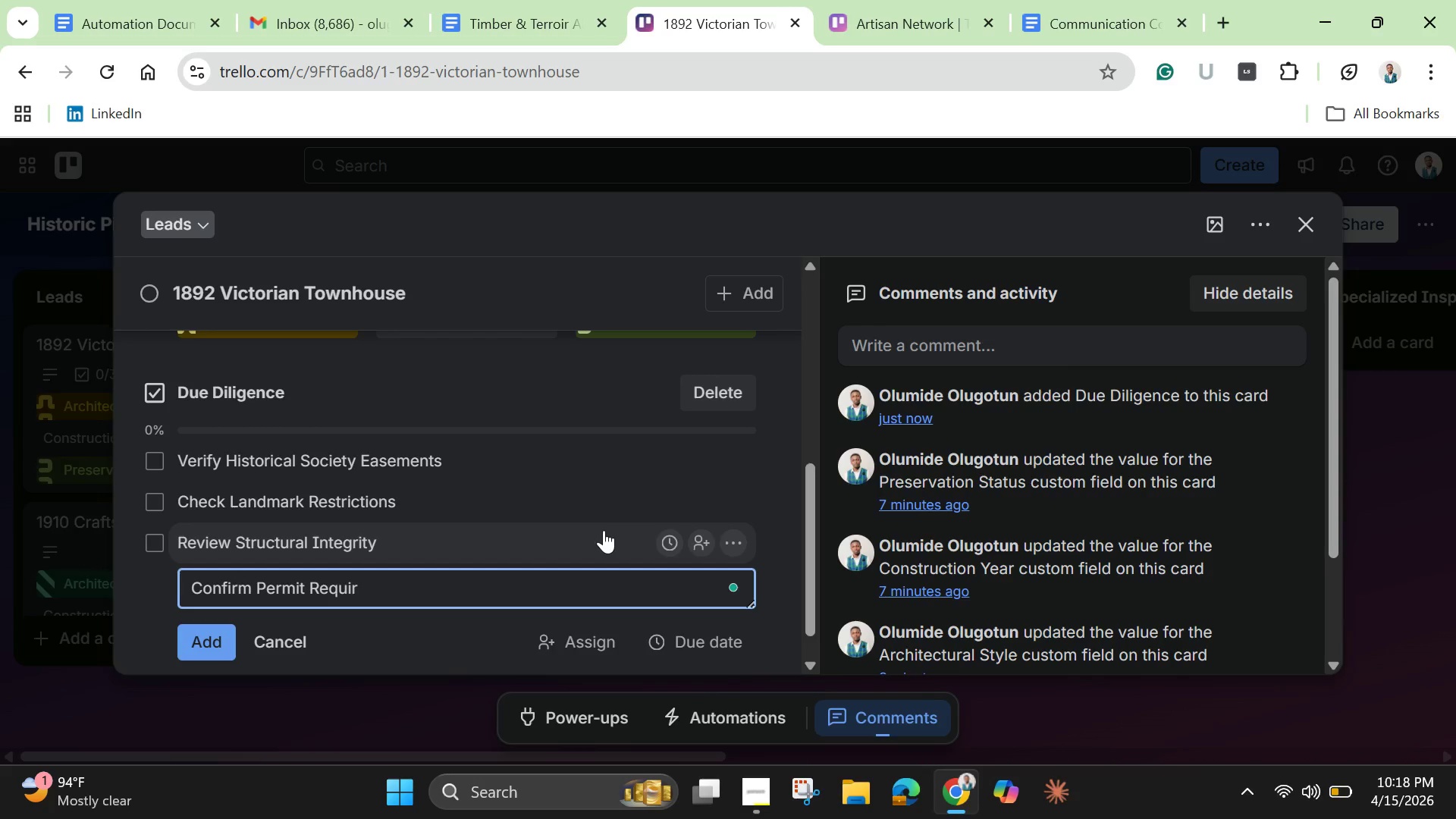 
type(emens)
key(Backspace)
type(ts)
 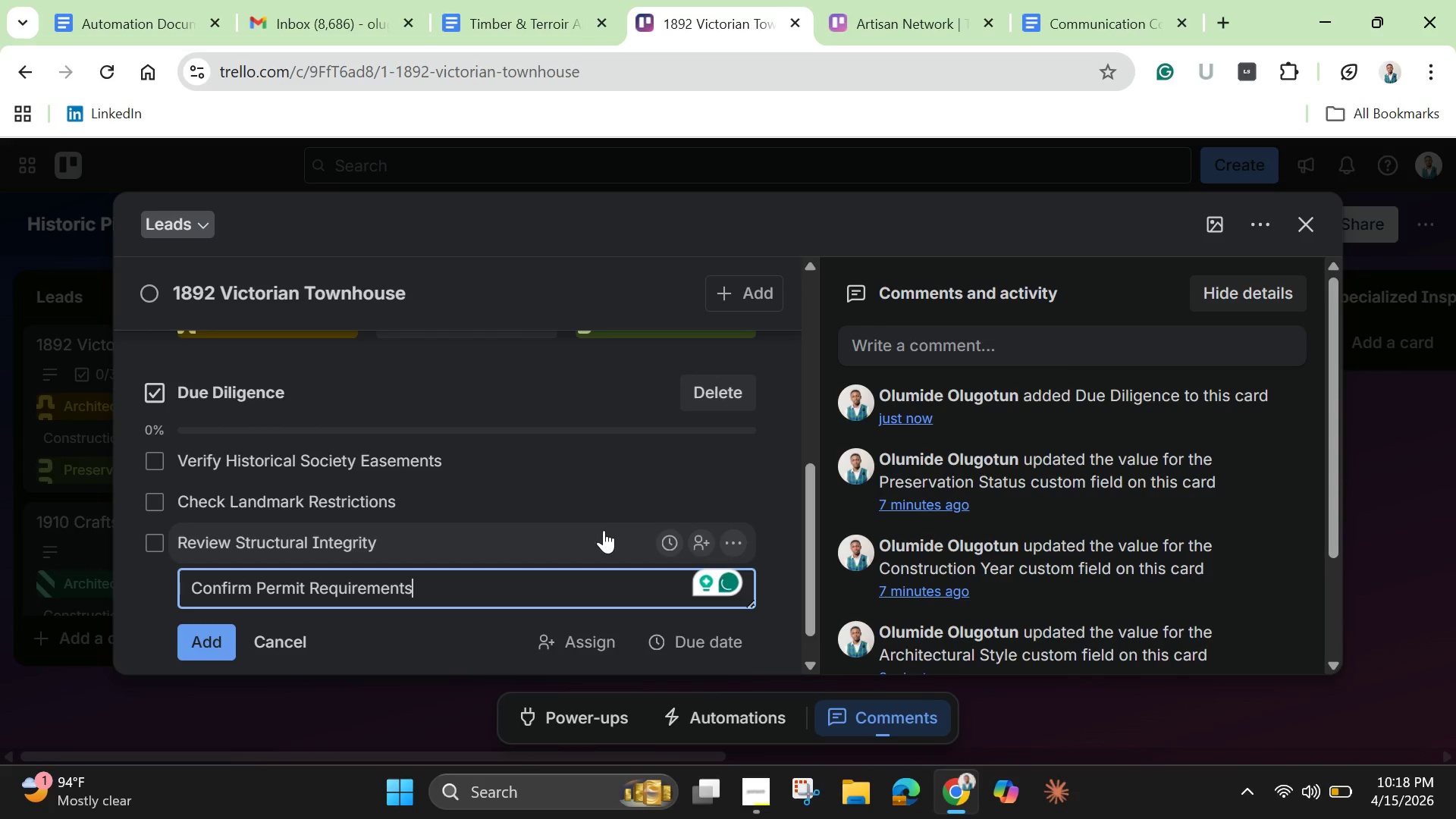 
wait(5.88)
 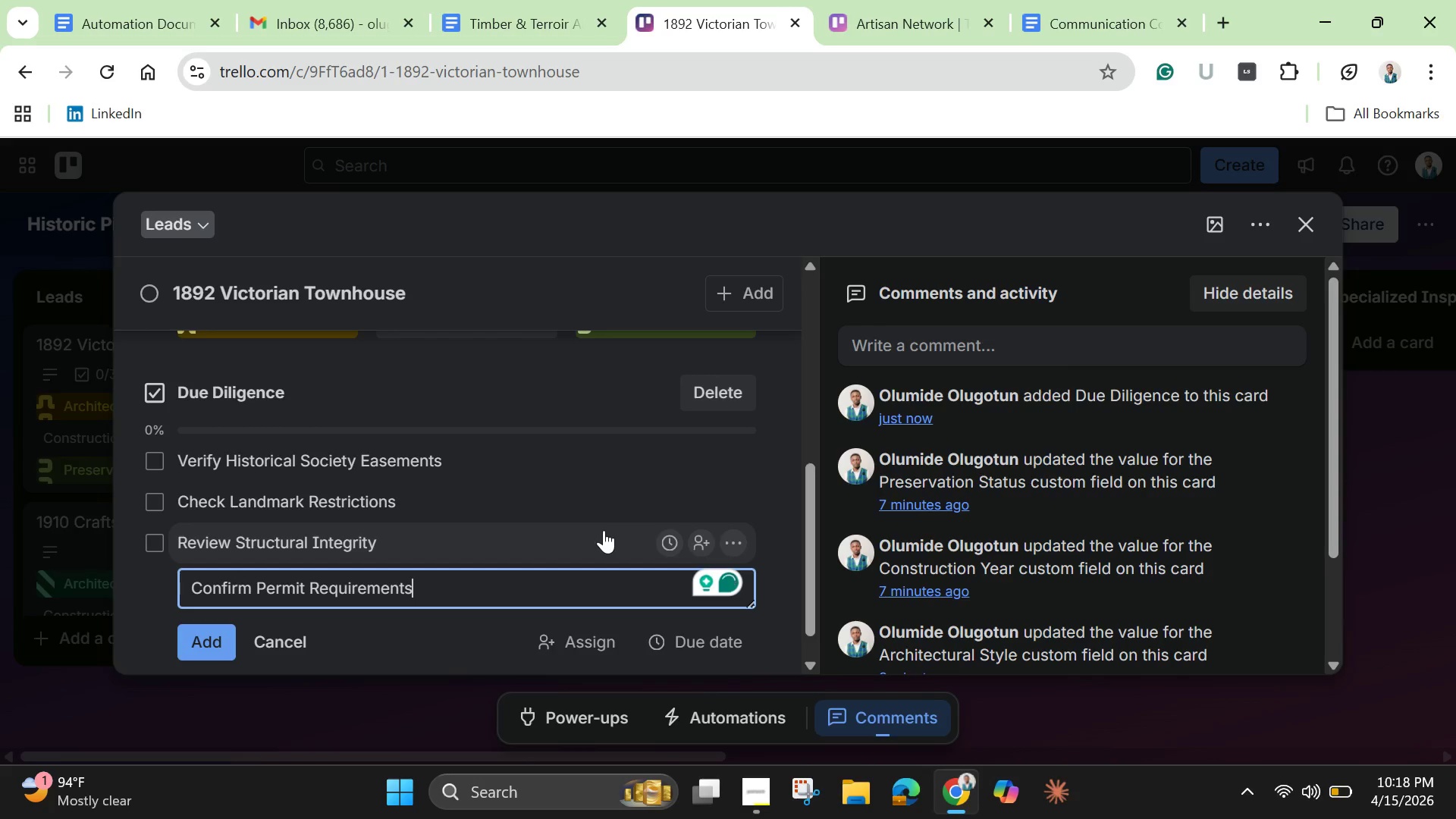 
key(Enter)
 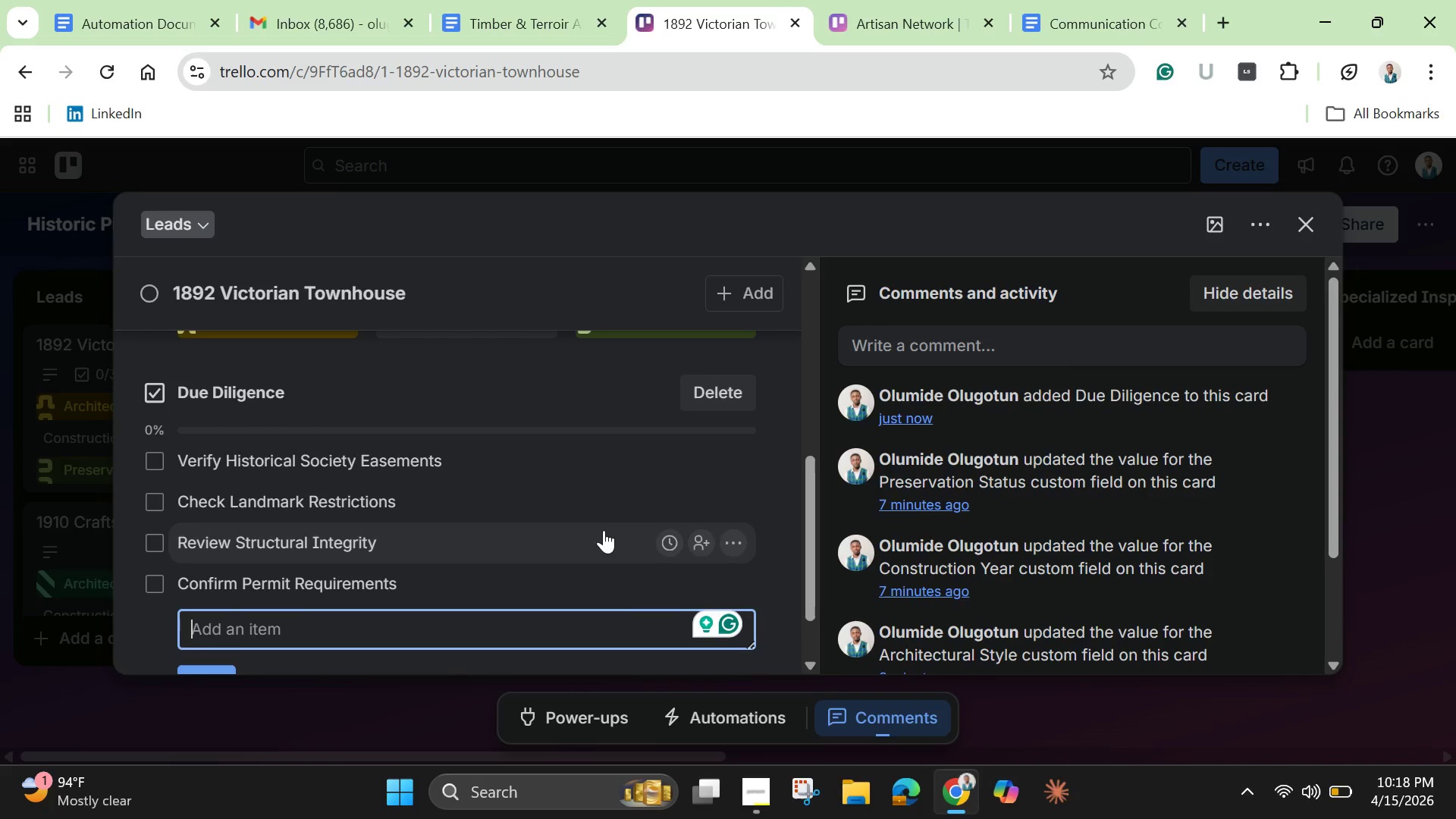 
key(Enter)
 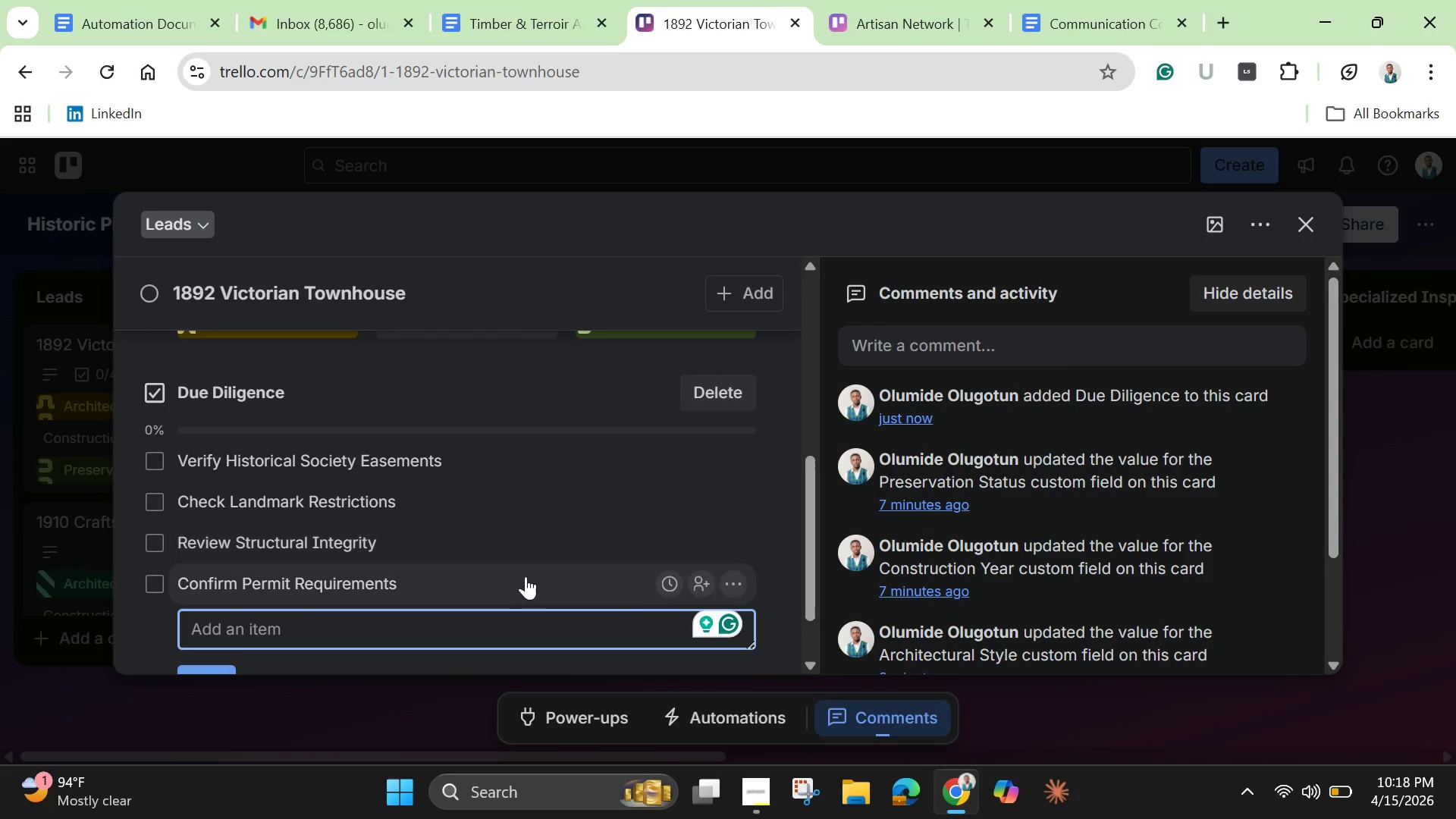 
scroll: coordinate [524, 576], scroll_direction: down, amount: 2.0
 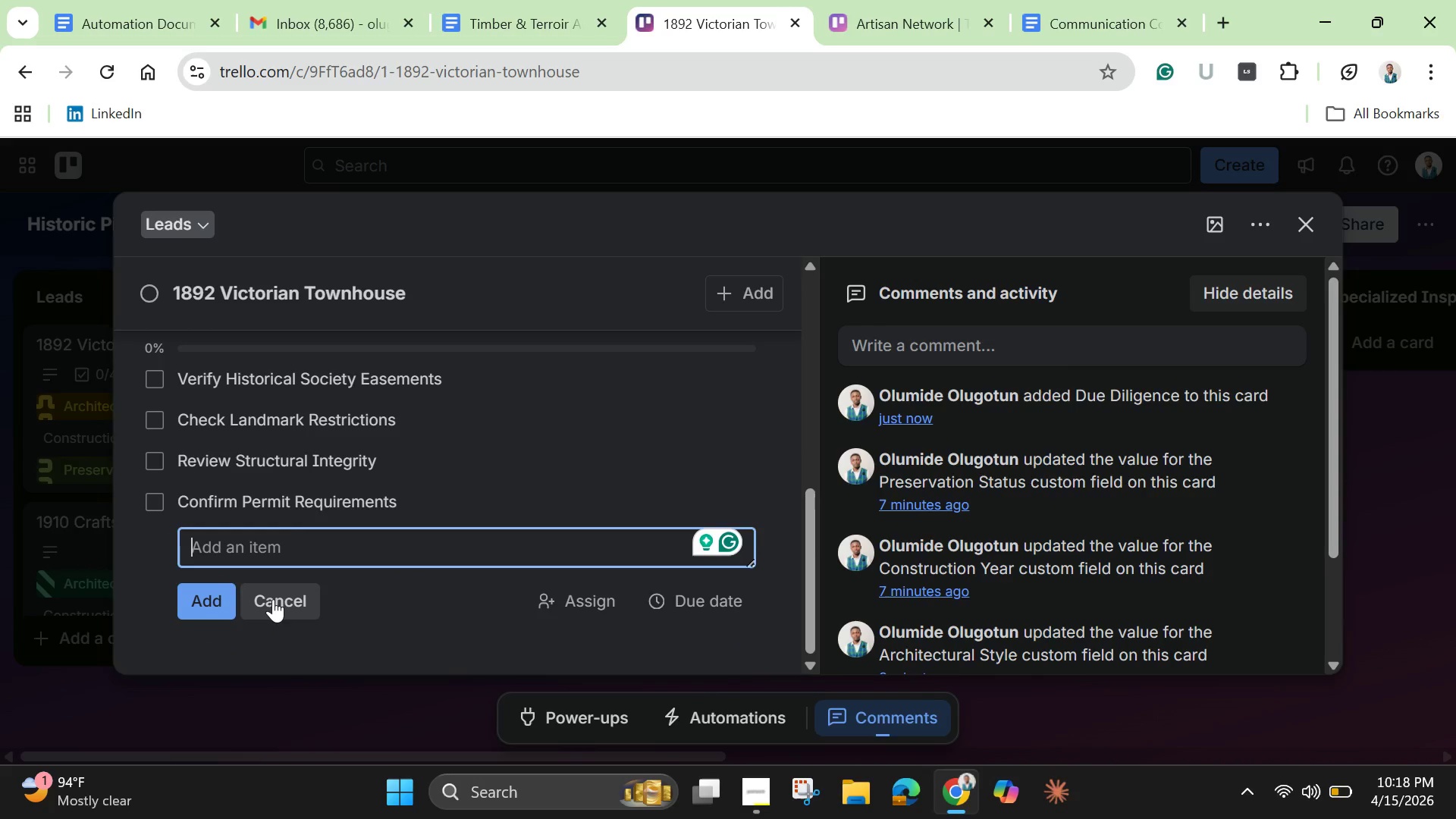 
left_click([275, 597])
 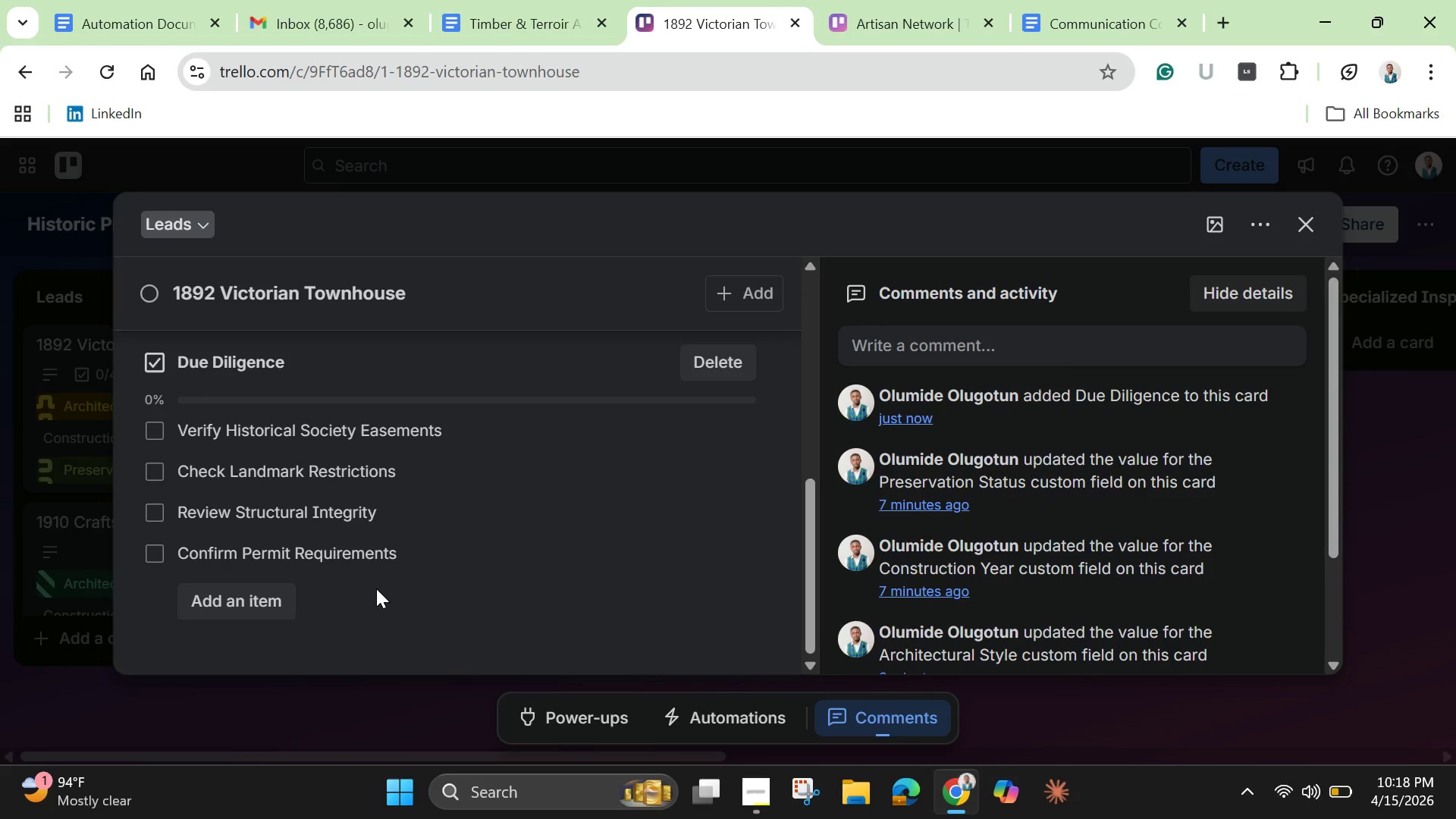 
wait(14.31)
 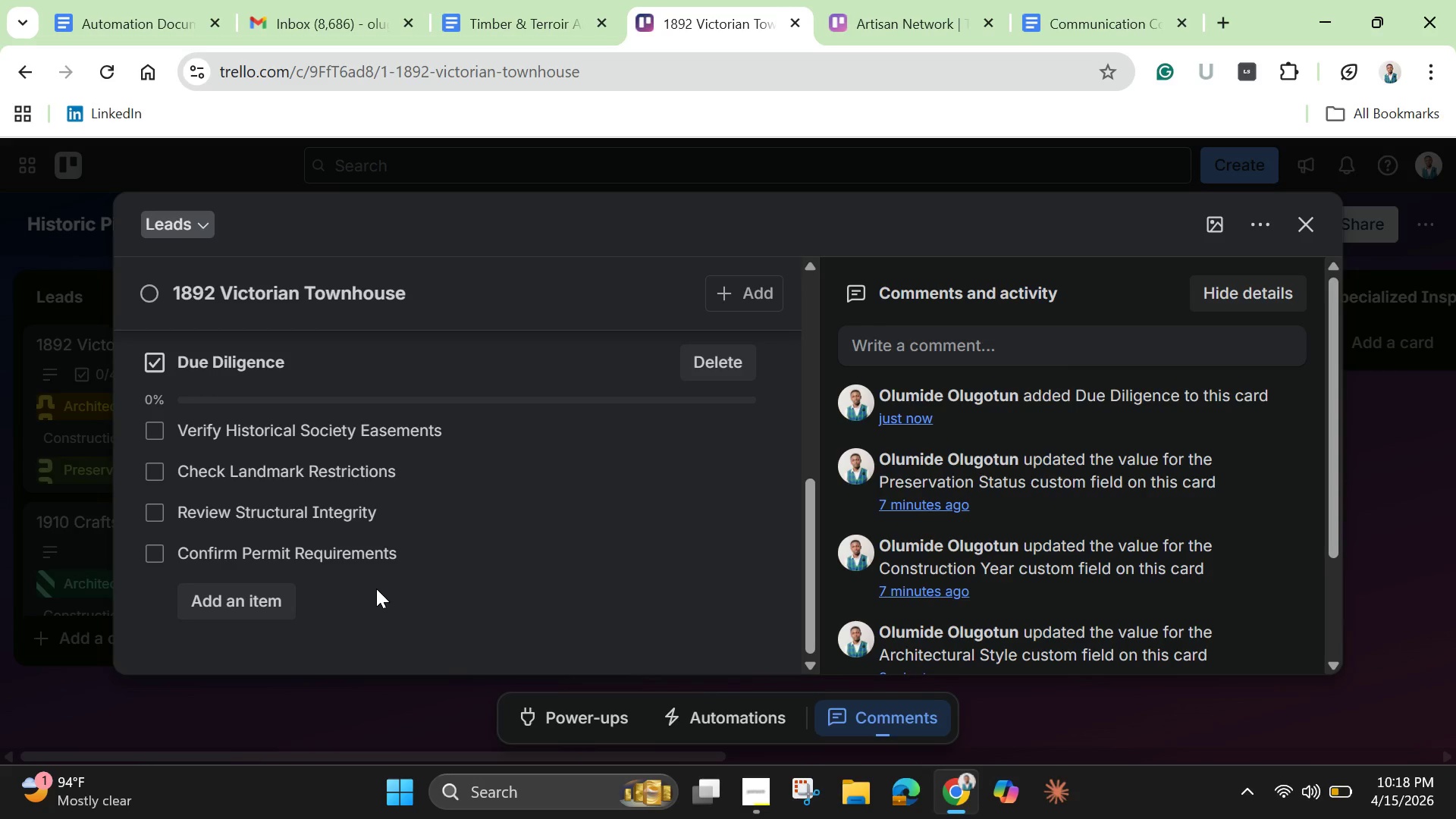 
scroll: coordinate [375, 588], scroll_direction: up, amount: 2.0
 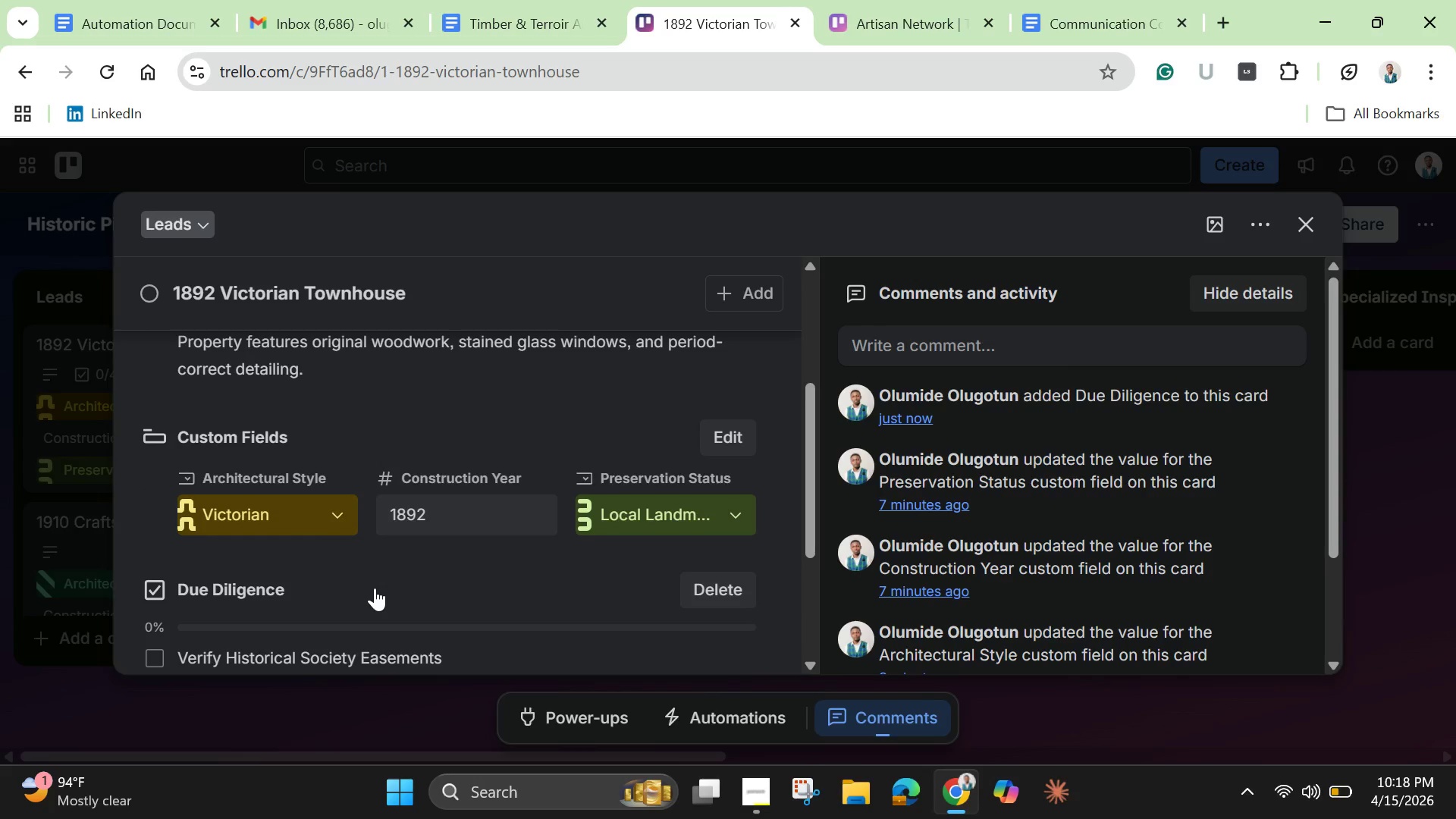 
scroll: coordinate [375, 588], scroll_direction: down, amount: 7.0
 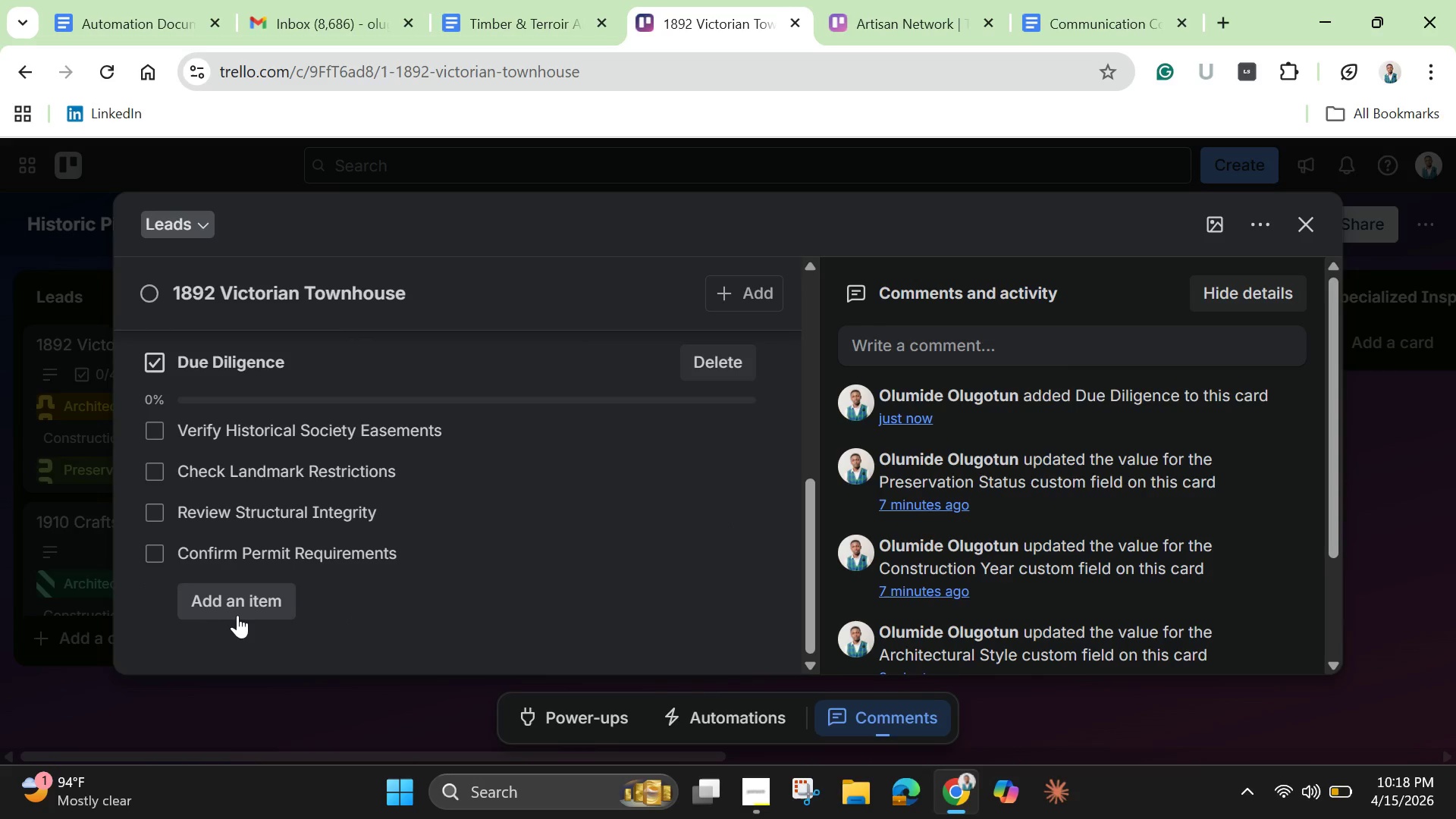 
left_click([221, 604])
 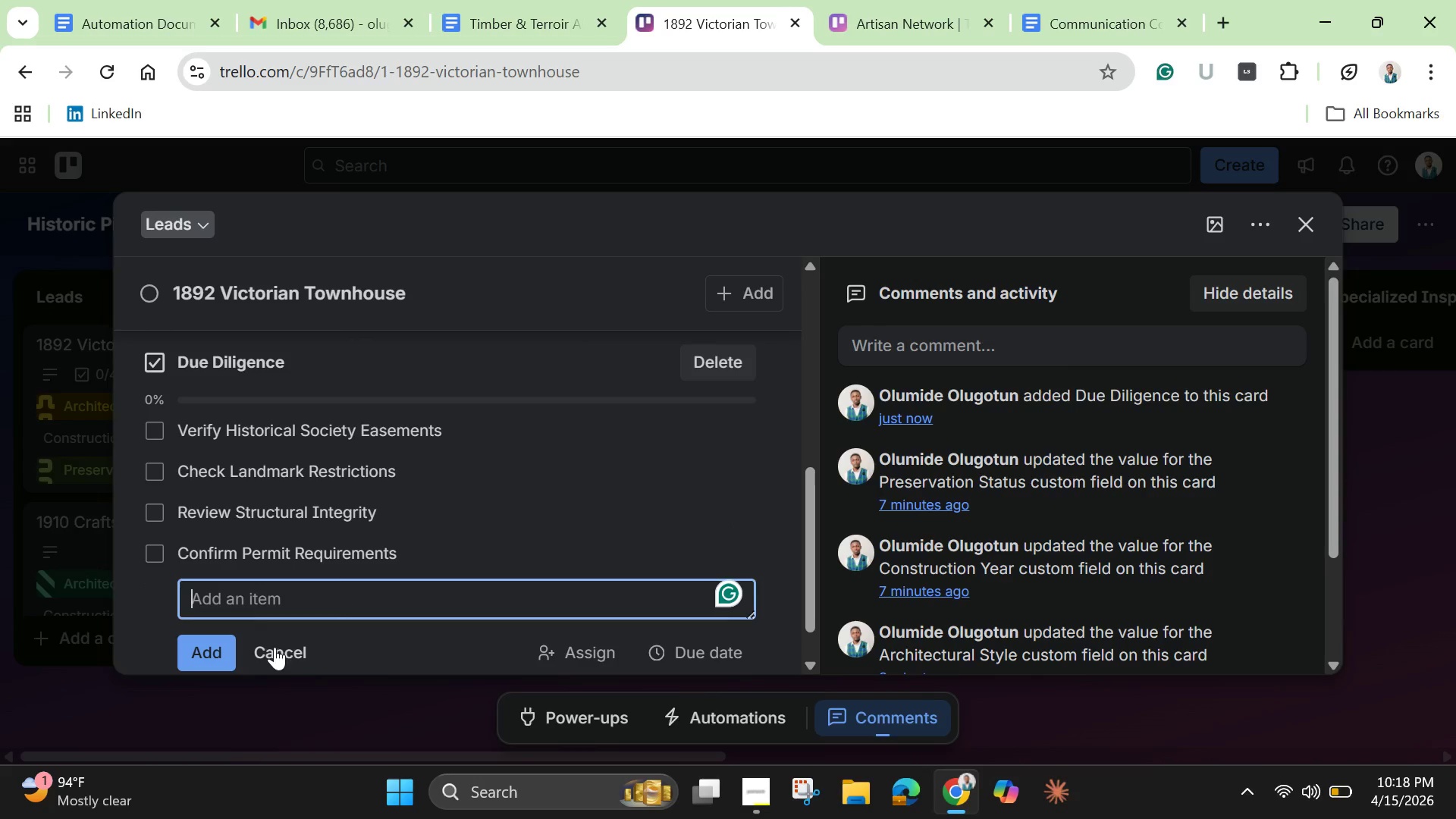 
left_click([285, 651])
 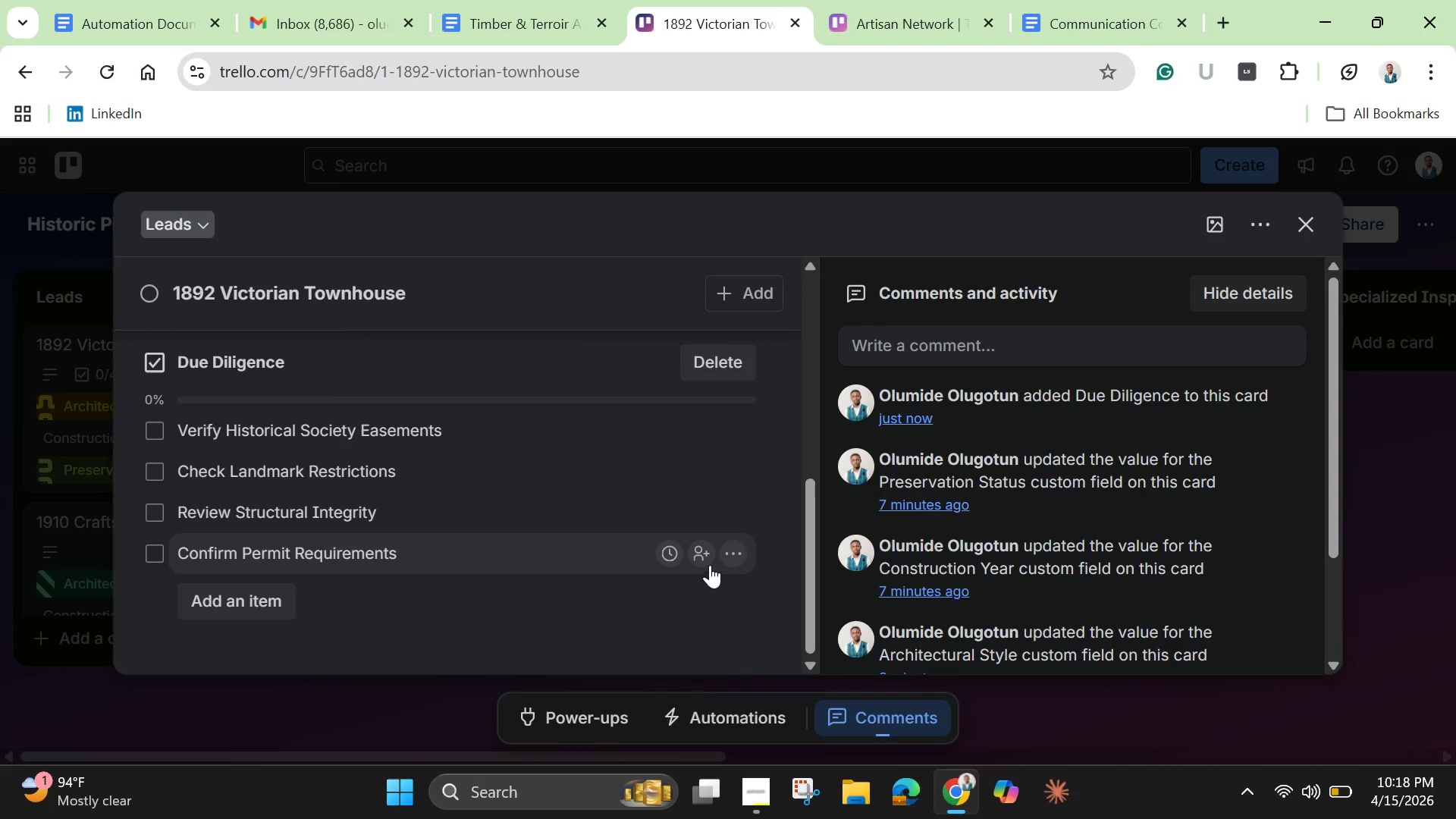 
scroll: coordinate [700, 536], scroll_direction: up, amount: 7.0
 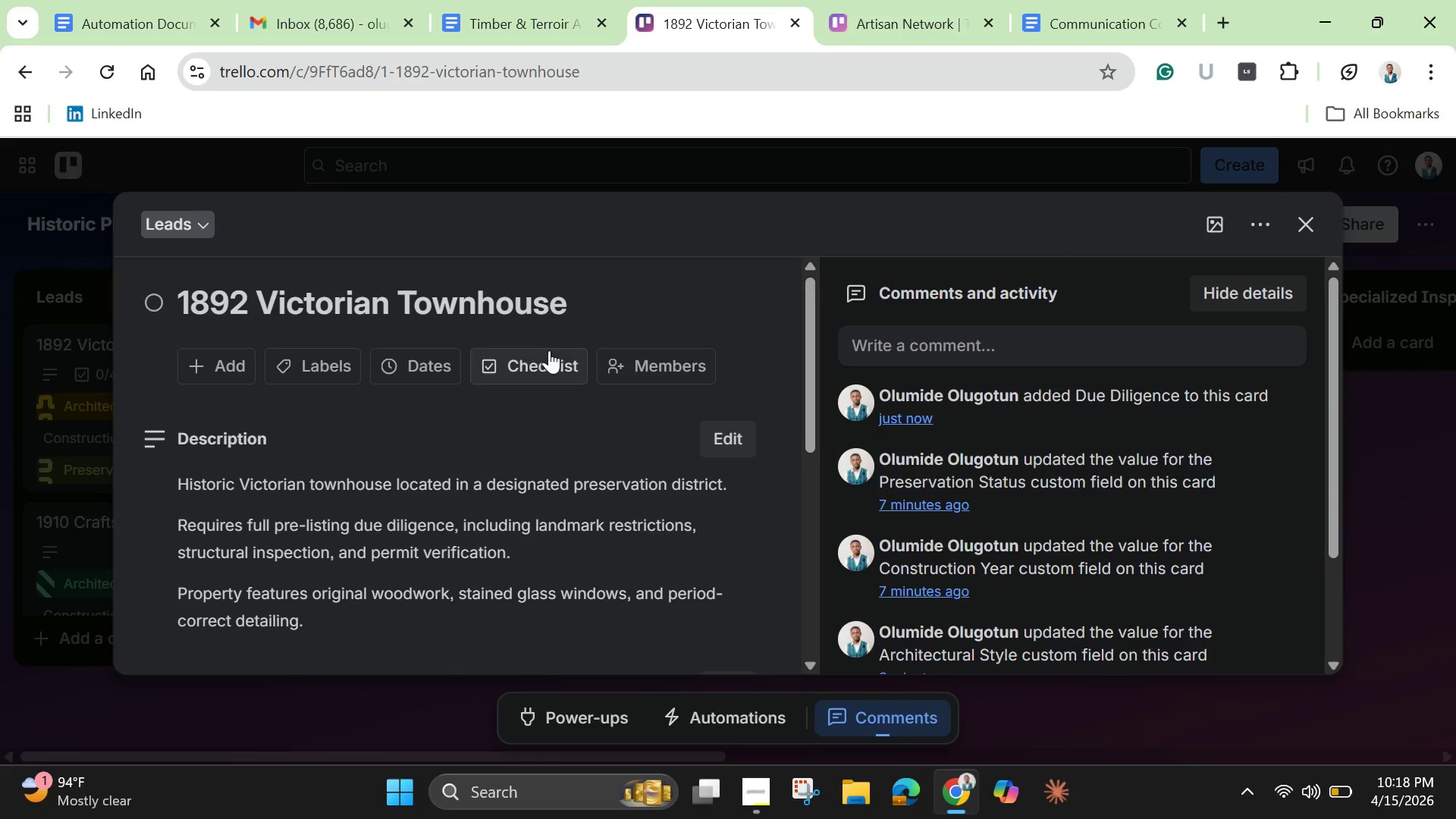 
left_click([552, 352])
 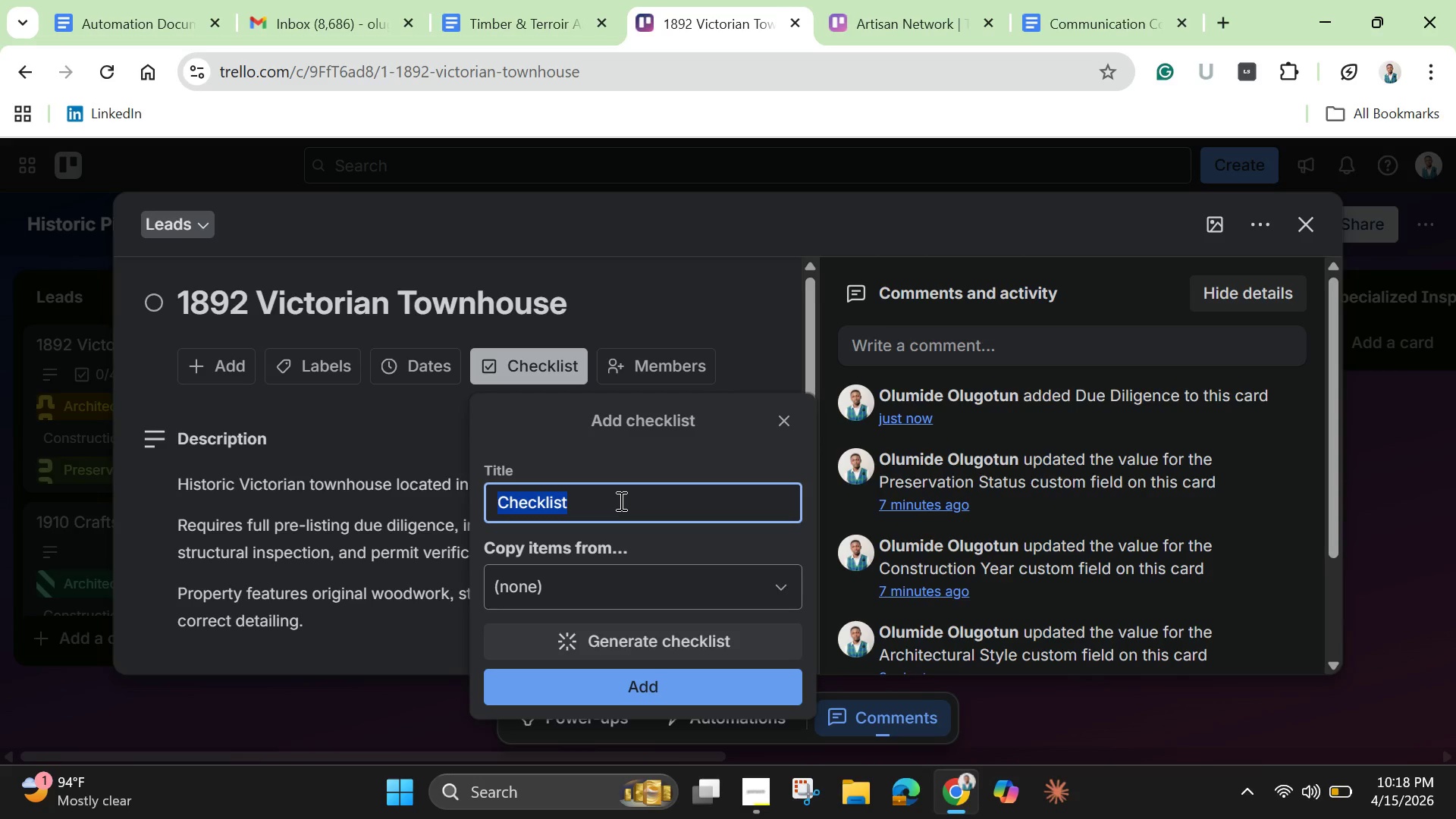 
key(Backspace)
type(Mai)
 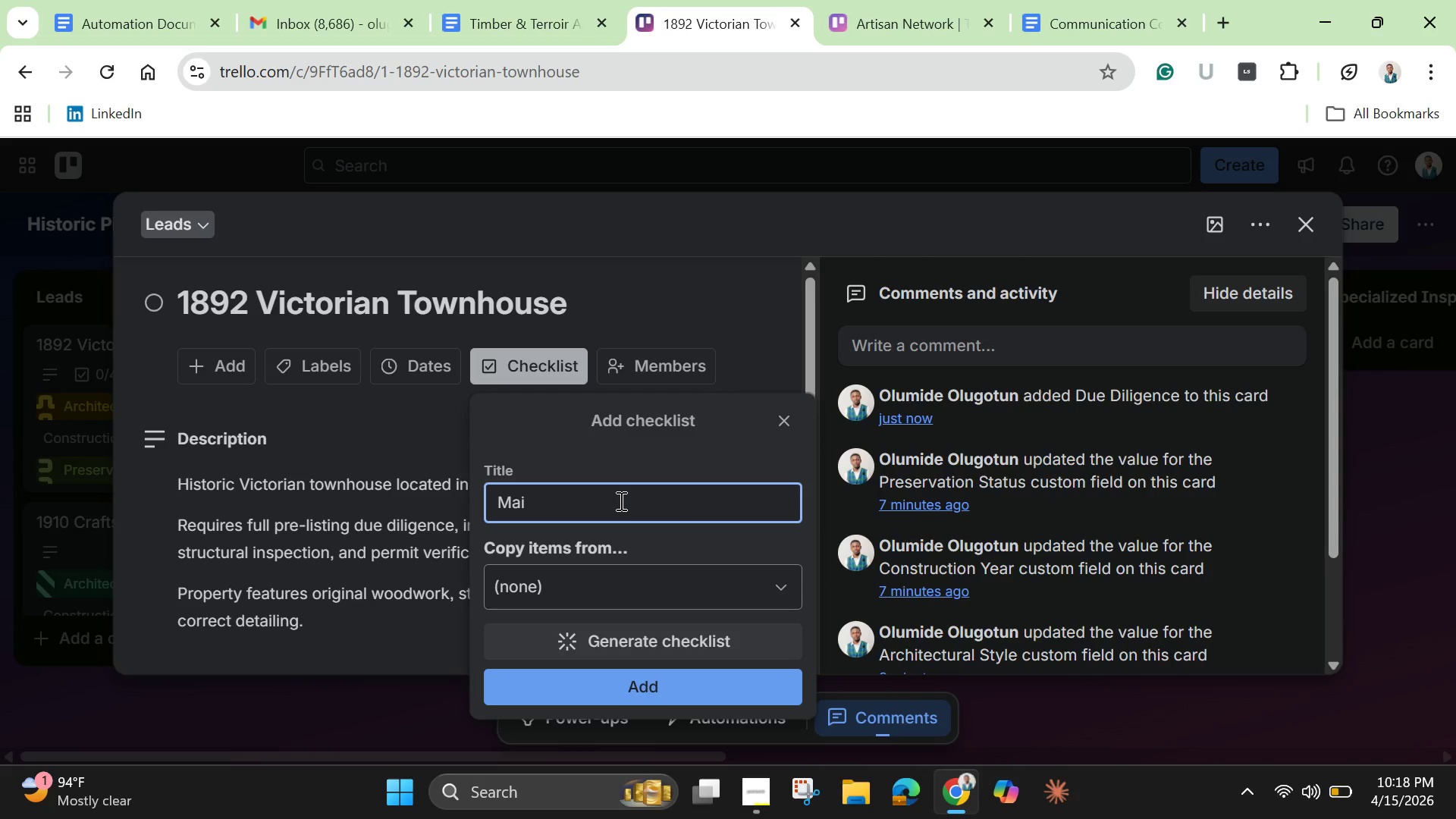 
type(ntenance History)
 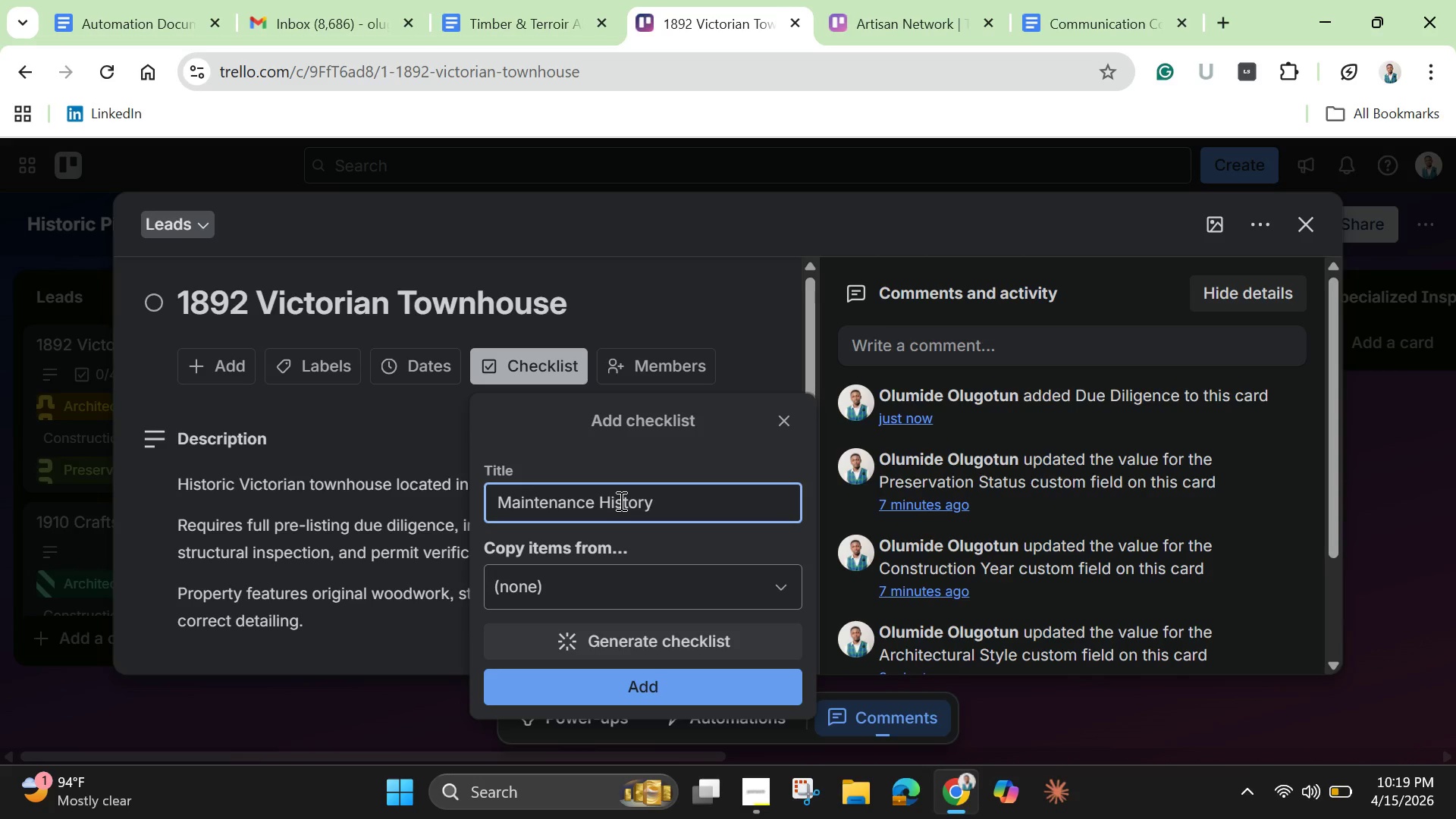 
left_click([600, 679])
 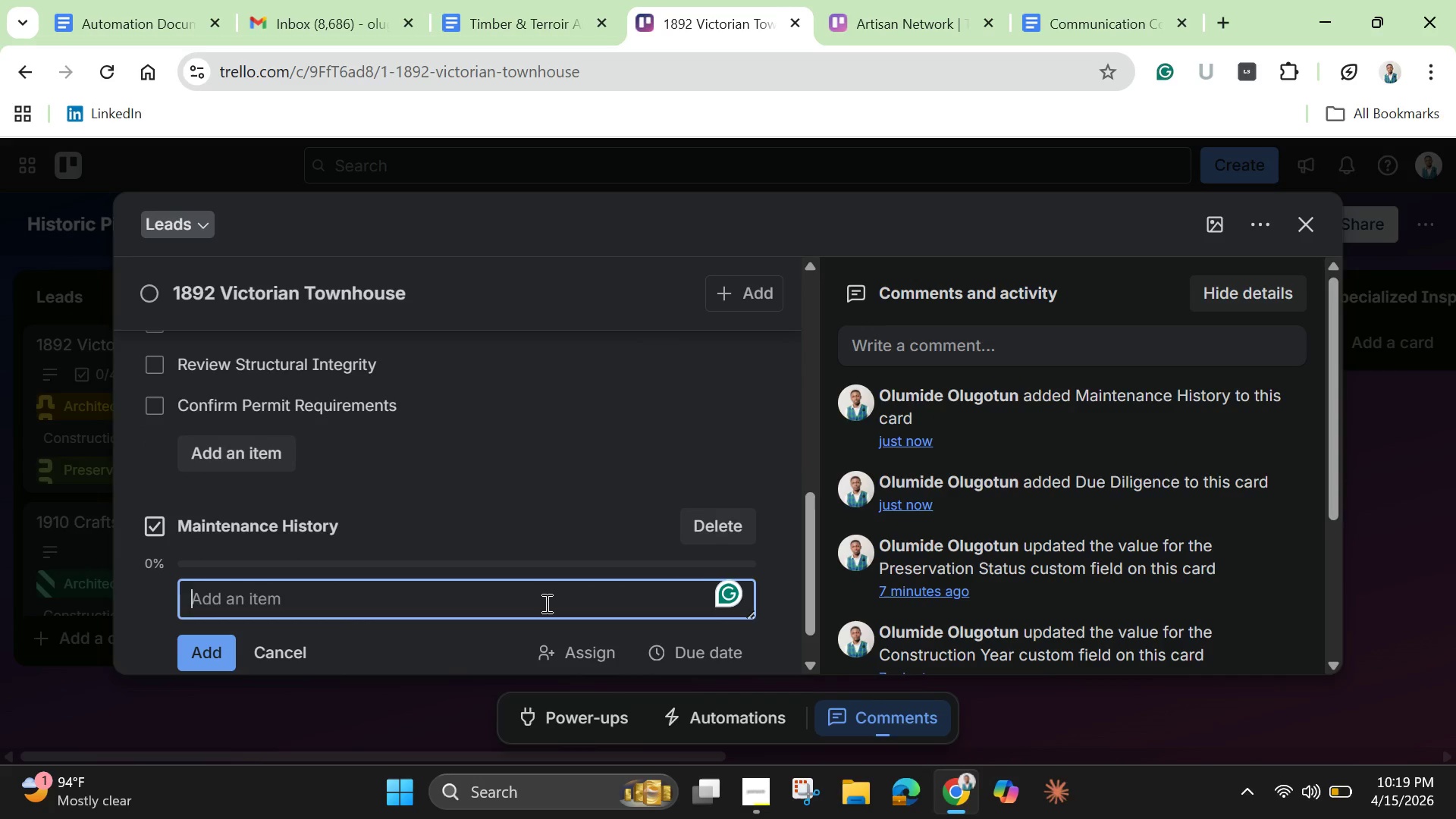 
type(Roodf )
key(Backspace)
key(Backspace)
key(Backspace)
type(f Repairs)
 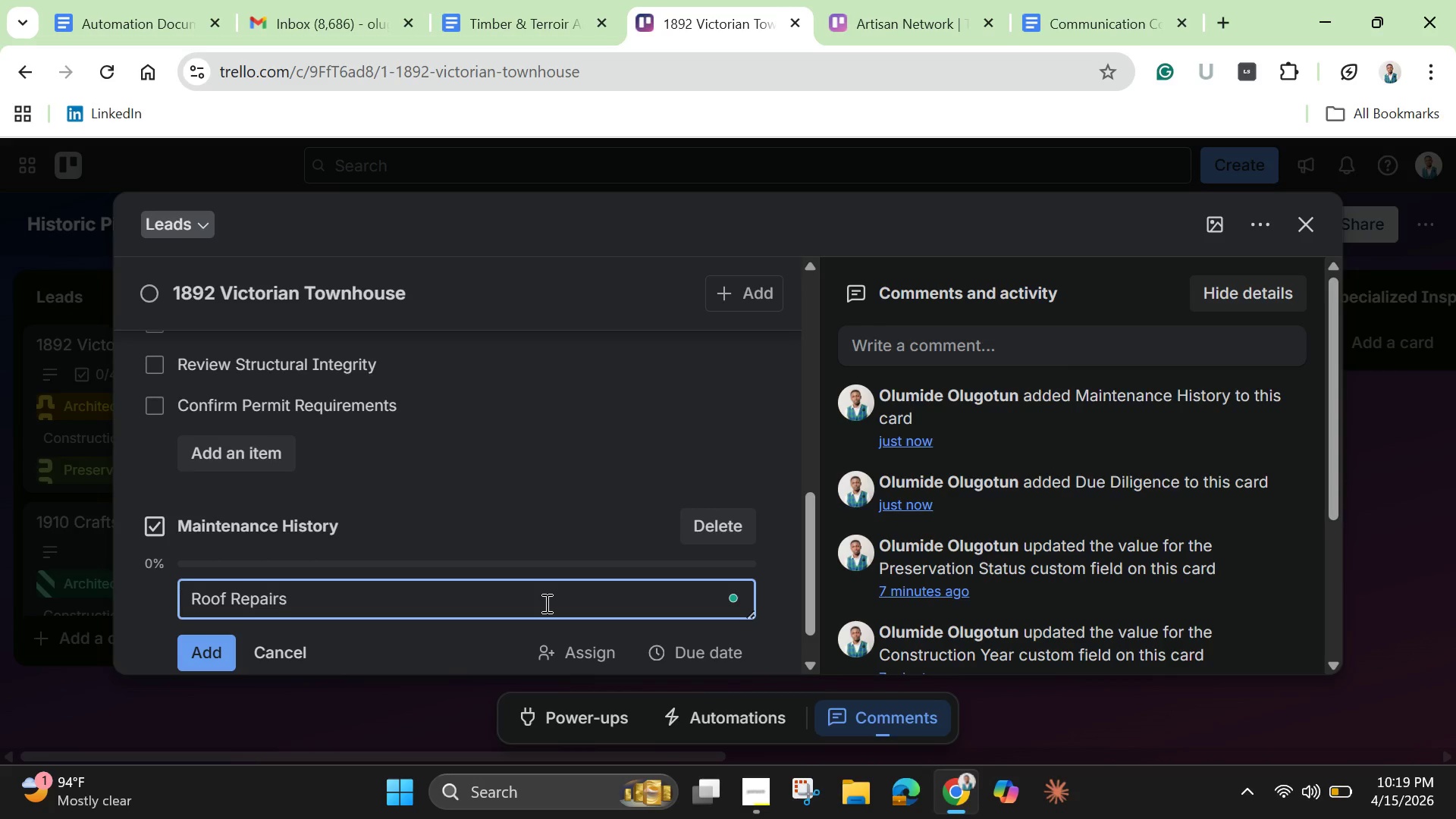 
key(Enter)
 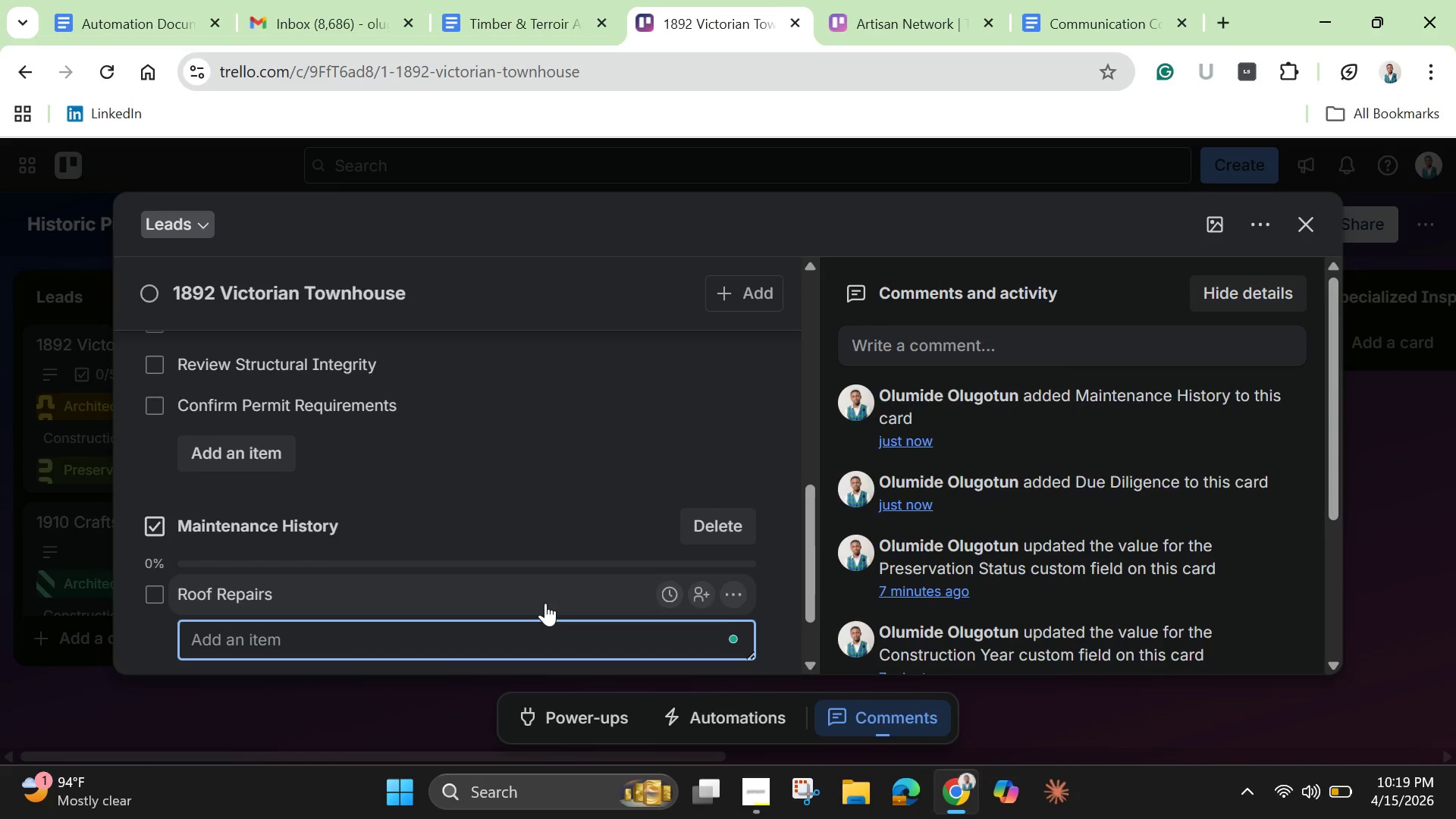 
type(Electrical Updates)
 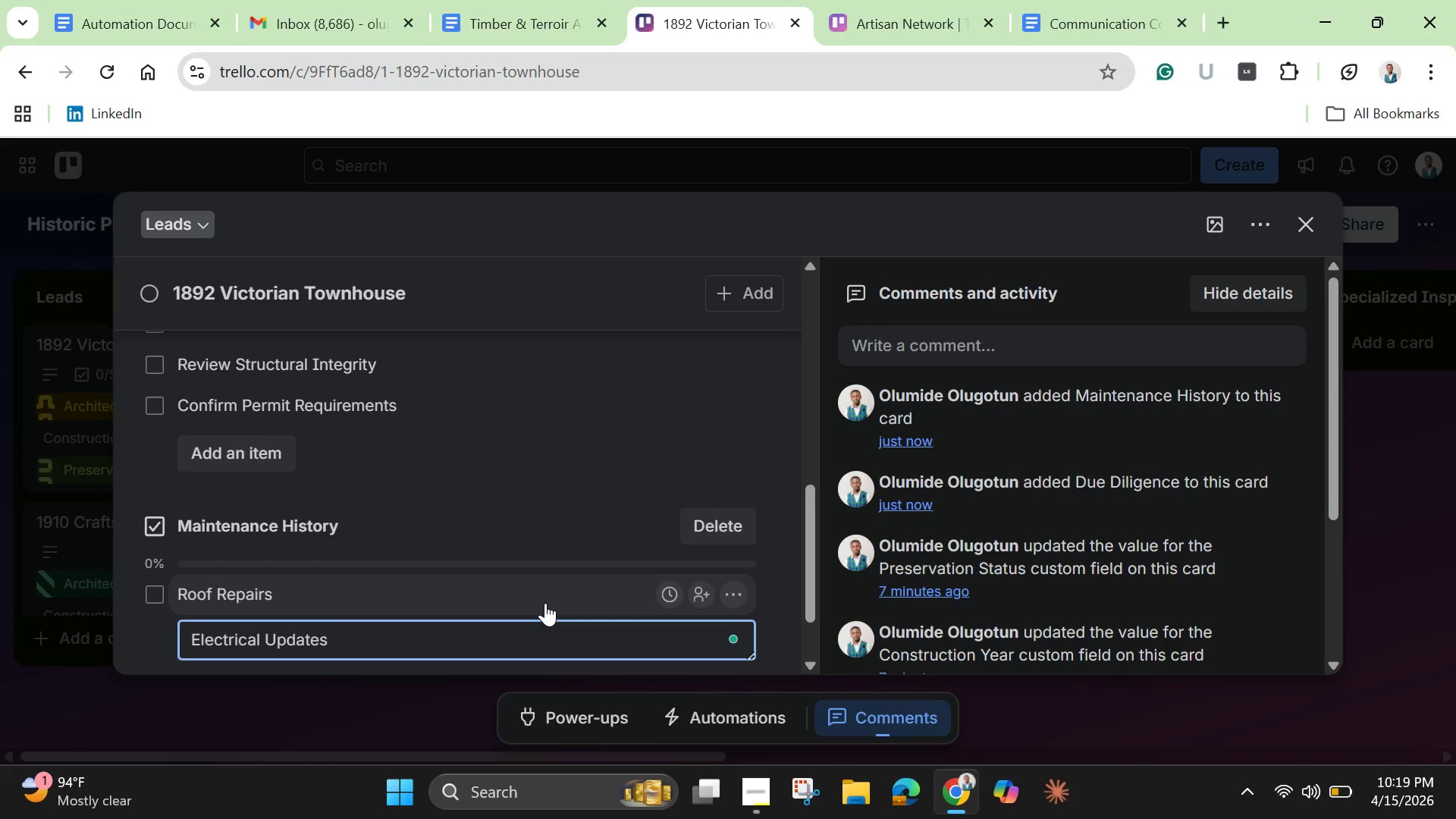 
key(Enter)
 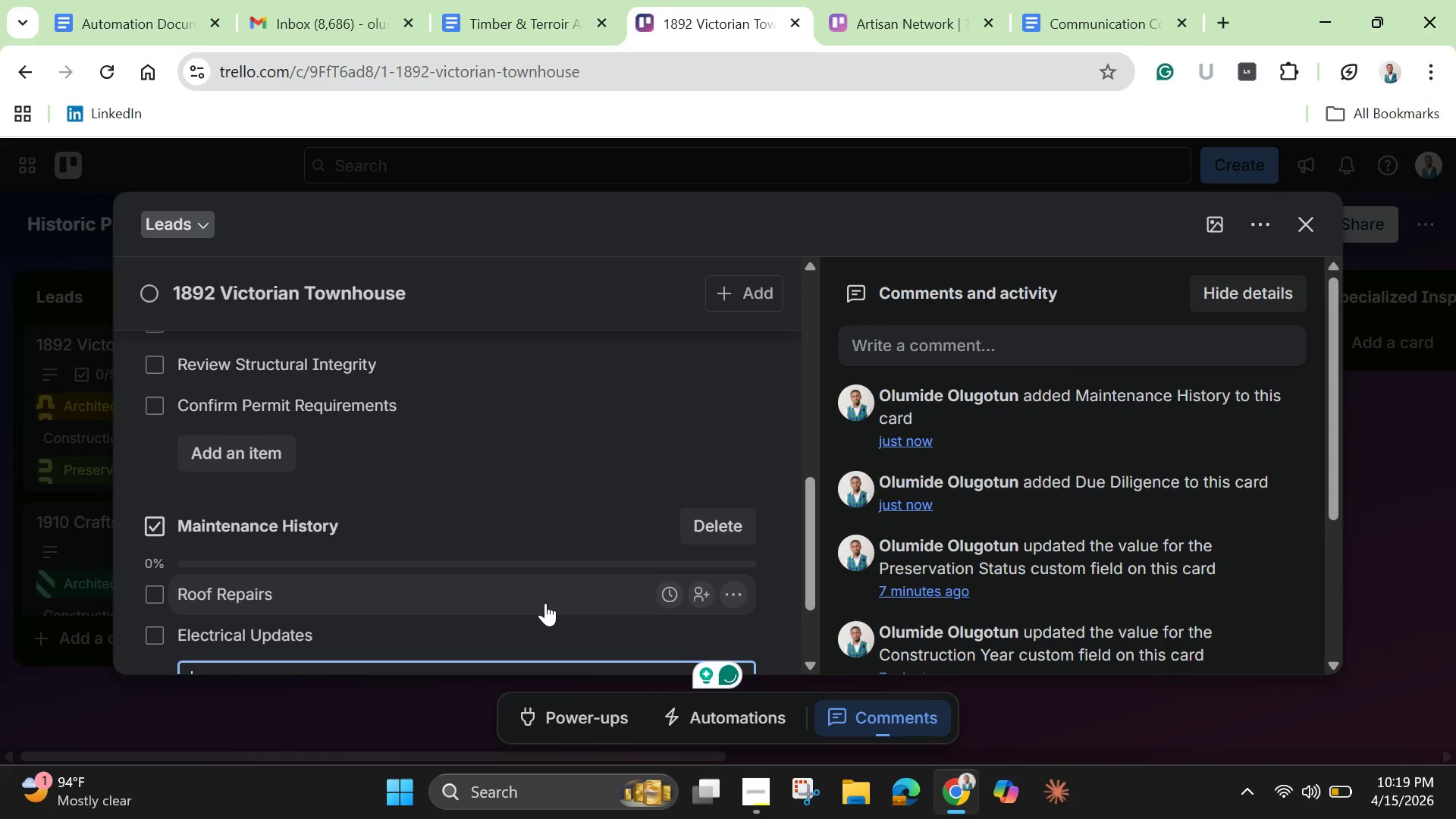 
type(Foundation Work)
 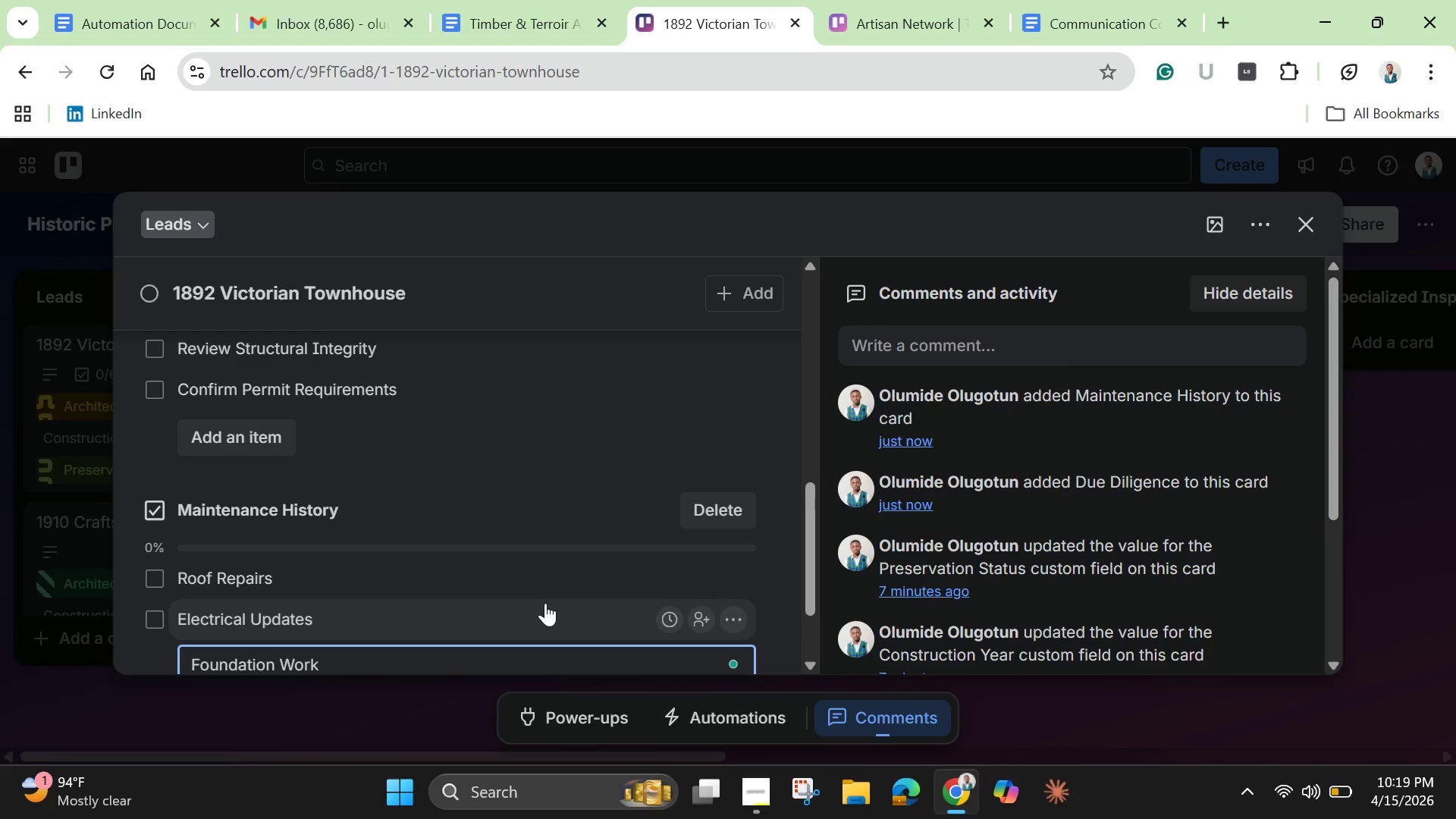 
key(Enter)
 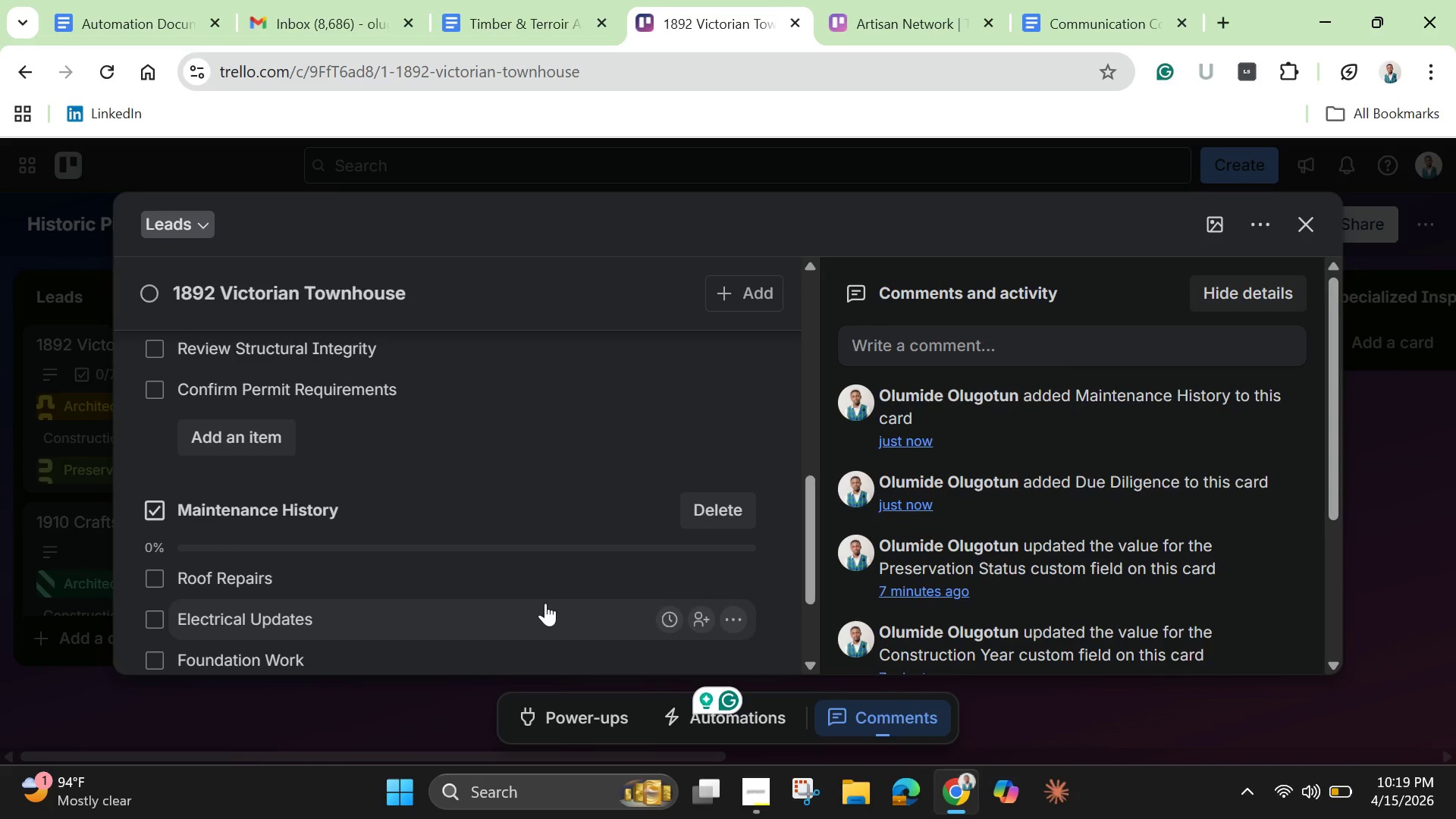 
type(Plumbing Hostory)
key(Backspace)
key(Backspace)
key(Backspace)
key(Backspace)
key(Backspace)
key(Backspace)
type(istory)
 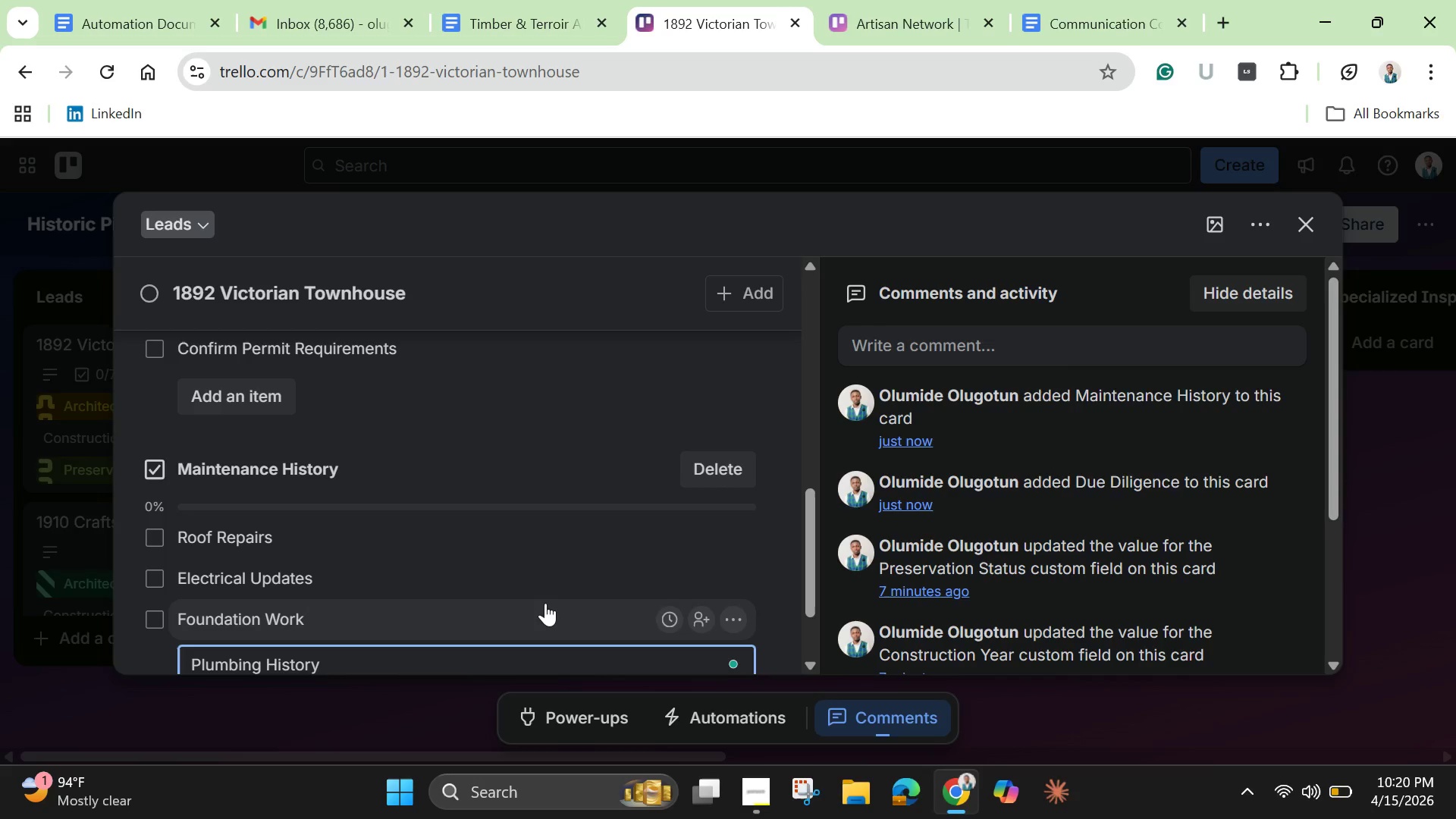 
scroll: coordinate [545, 603], scroll_direction: down, amount: 2.0
 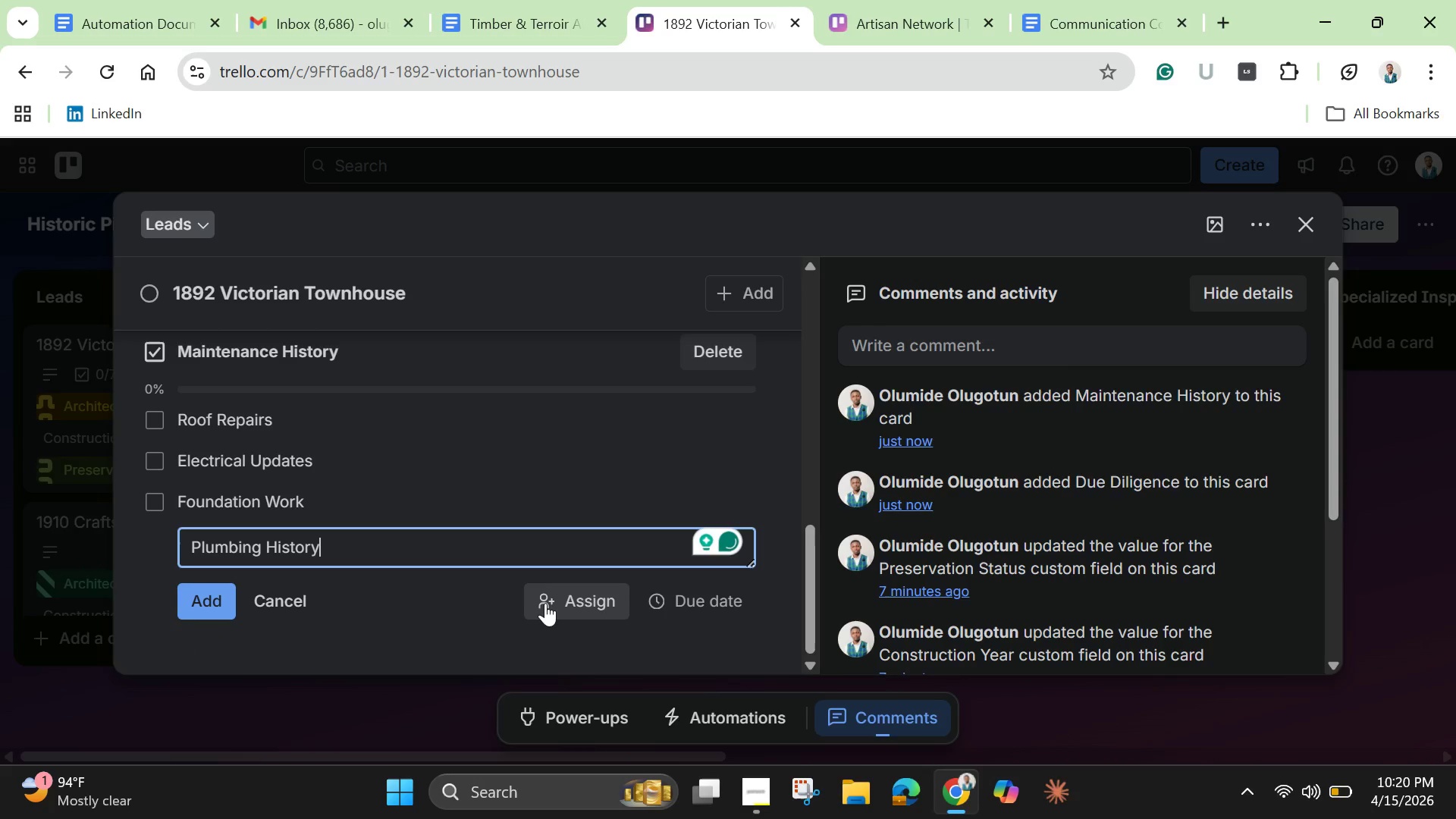 
key(Enter)
 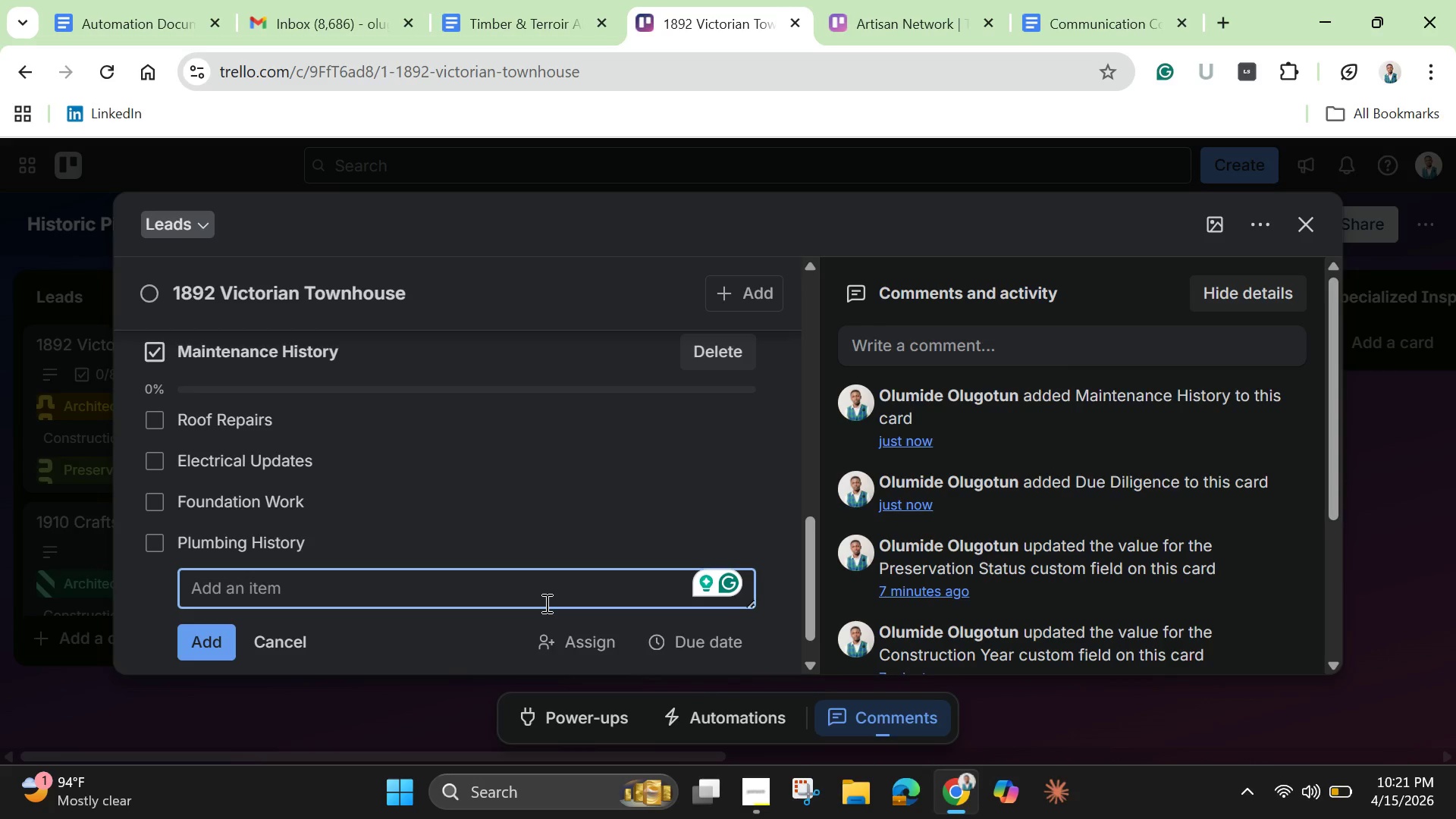 
wait(64.09)
 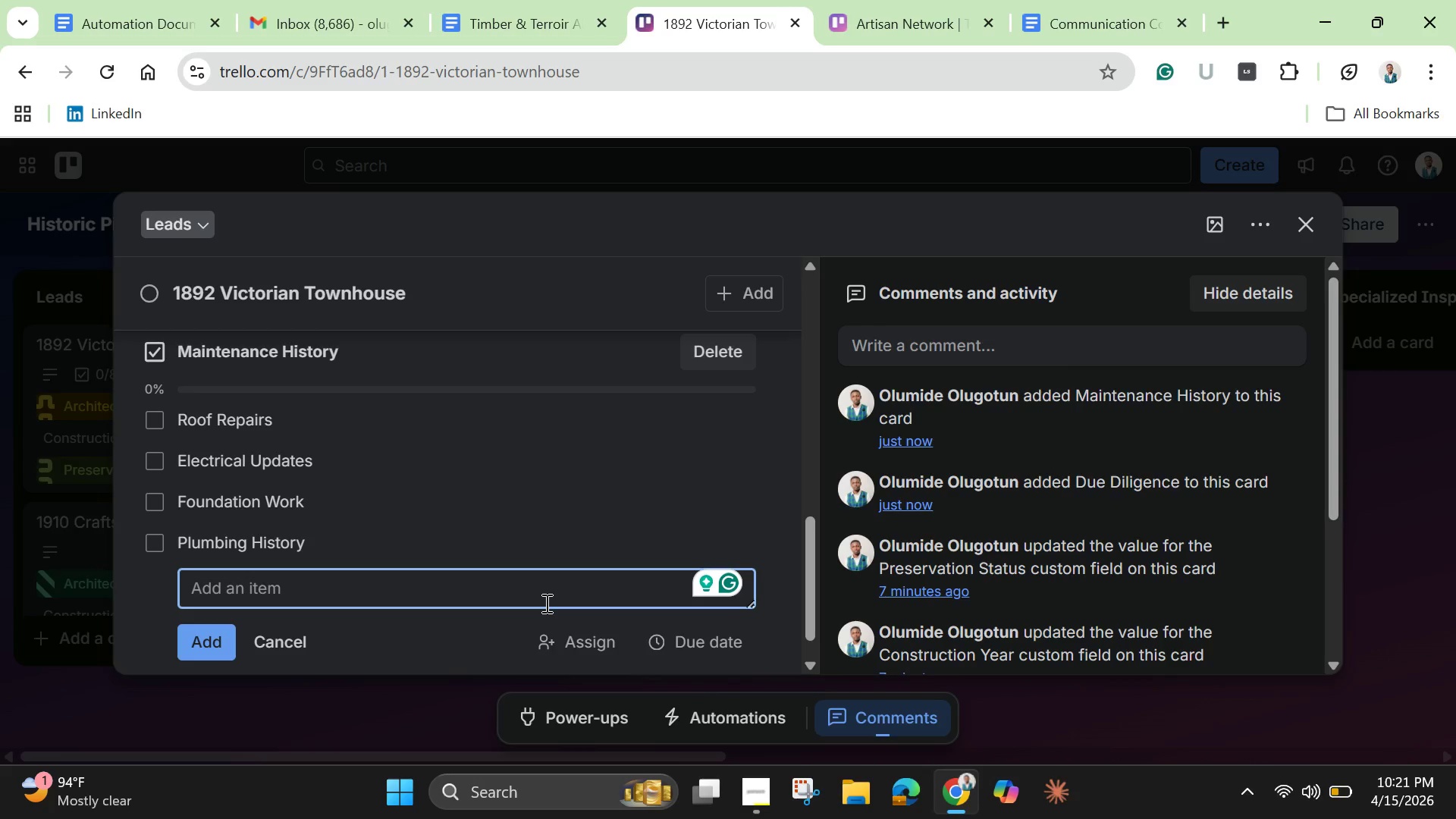 
key(Enter)
 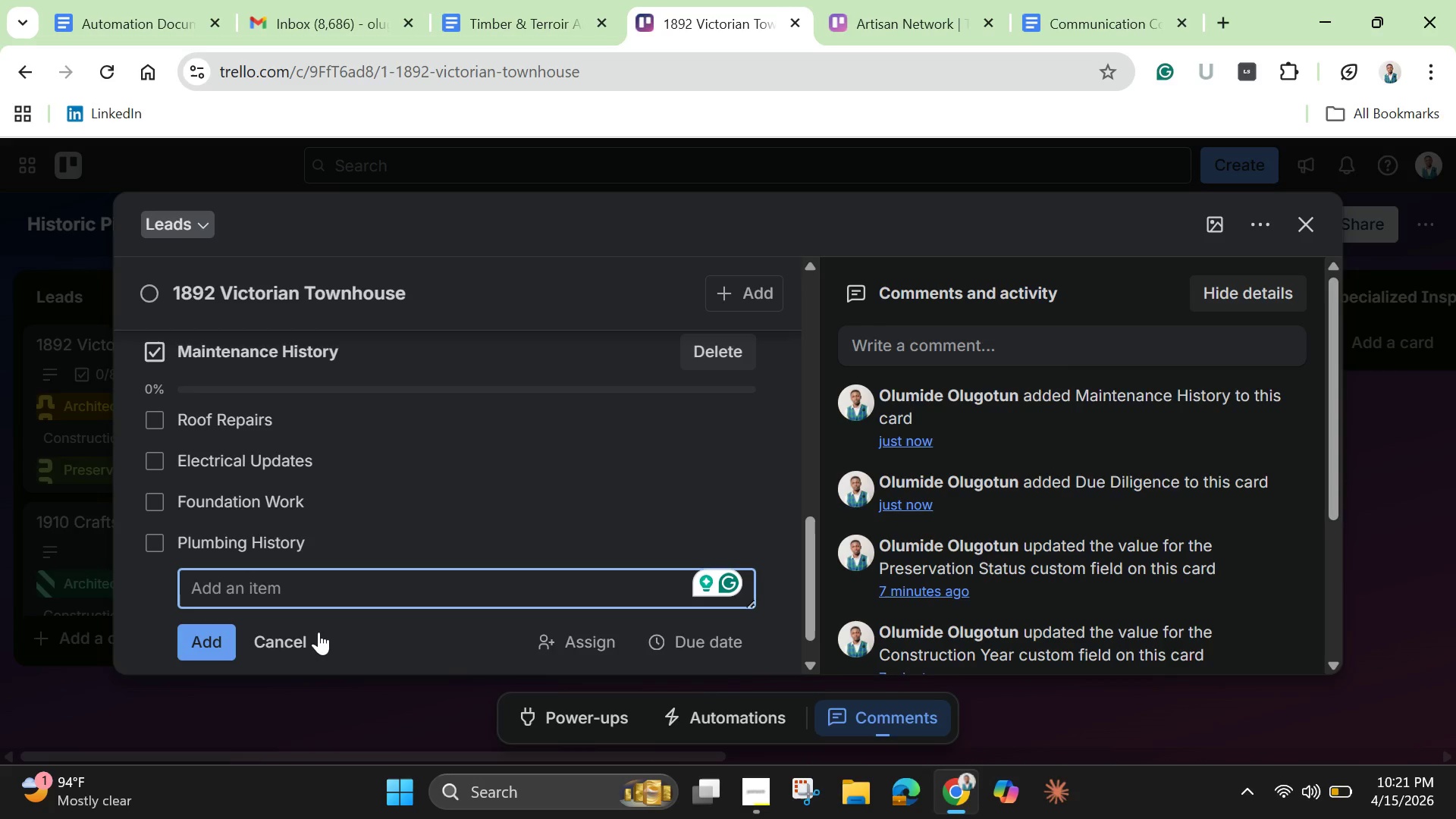 
left_click([271, 650])
 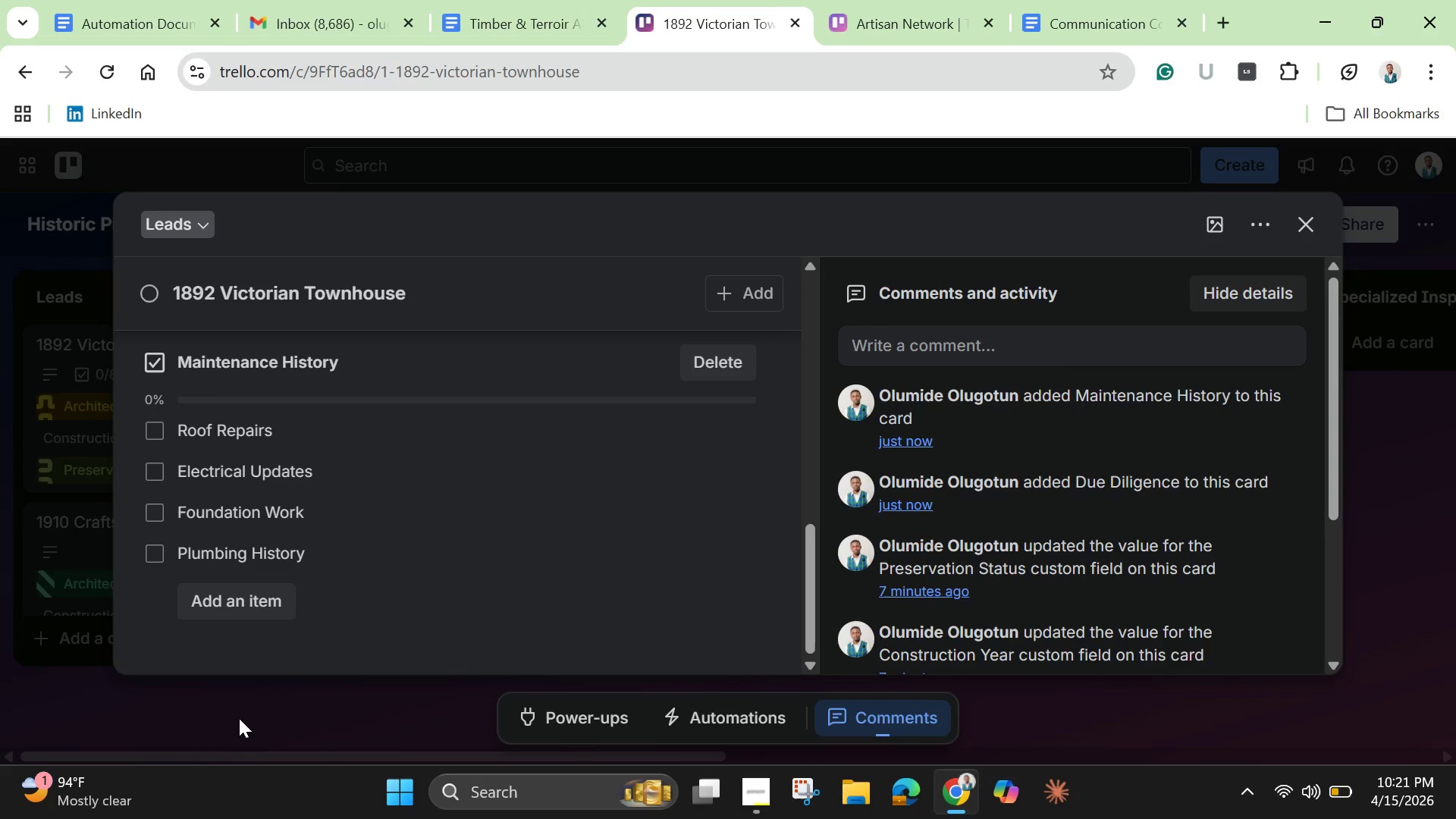 
wait(7.75)
 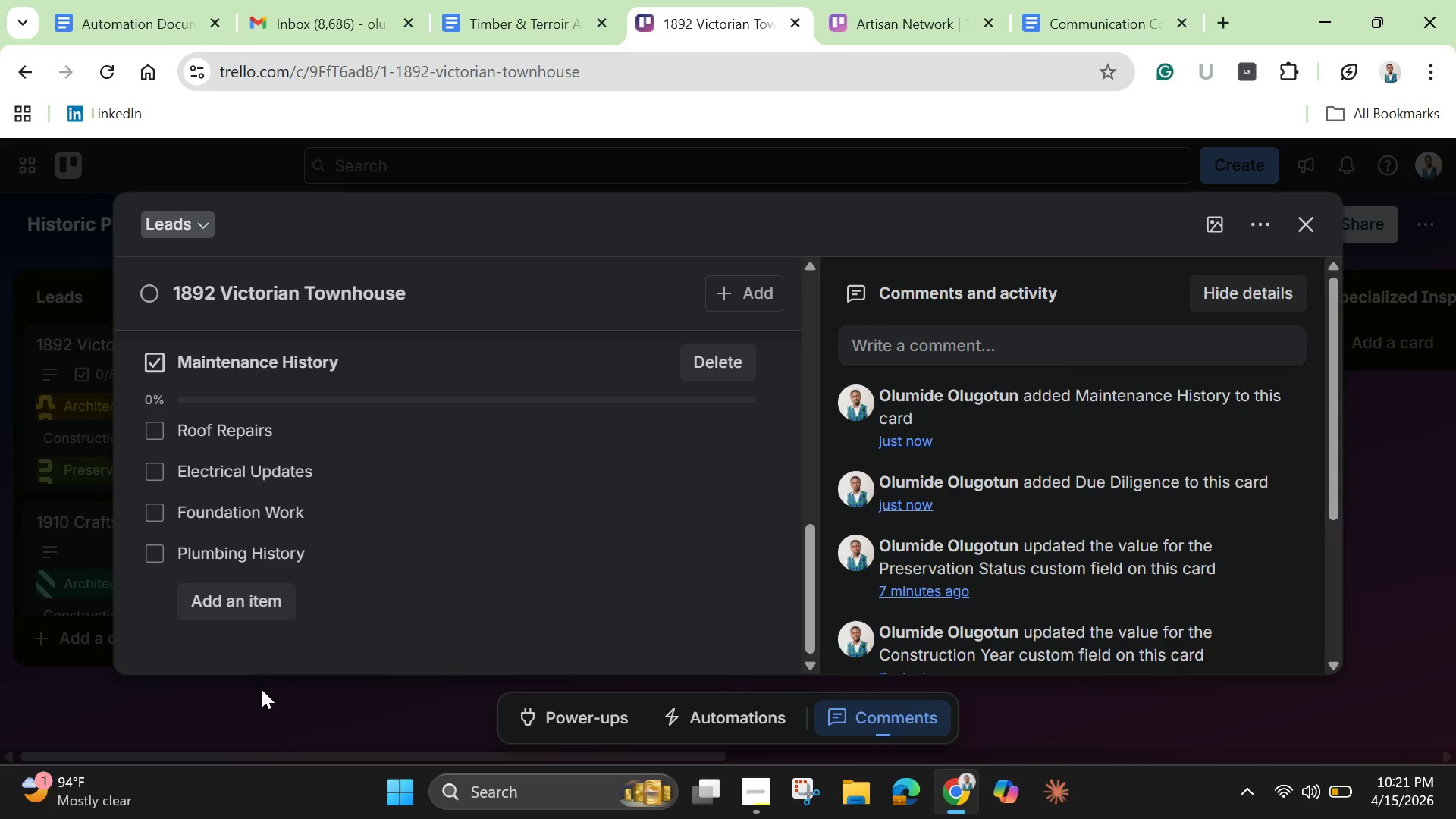 
scroll: coordinate [306, 546], scroll_direction: down, amount: 4.0
 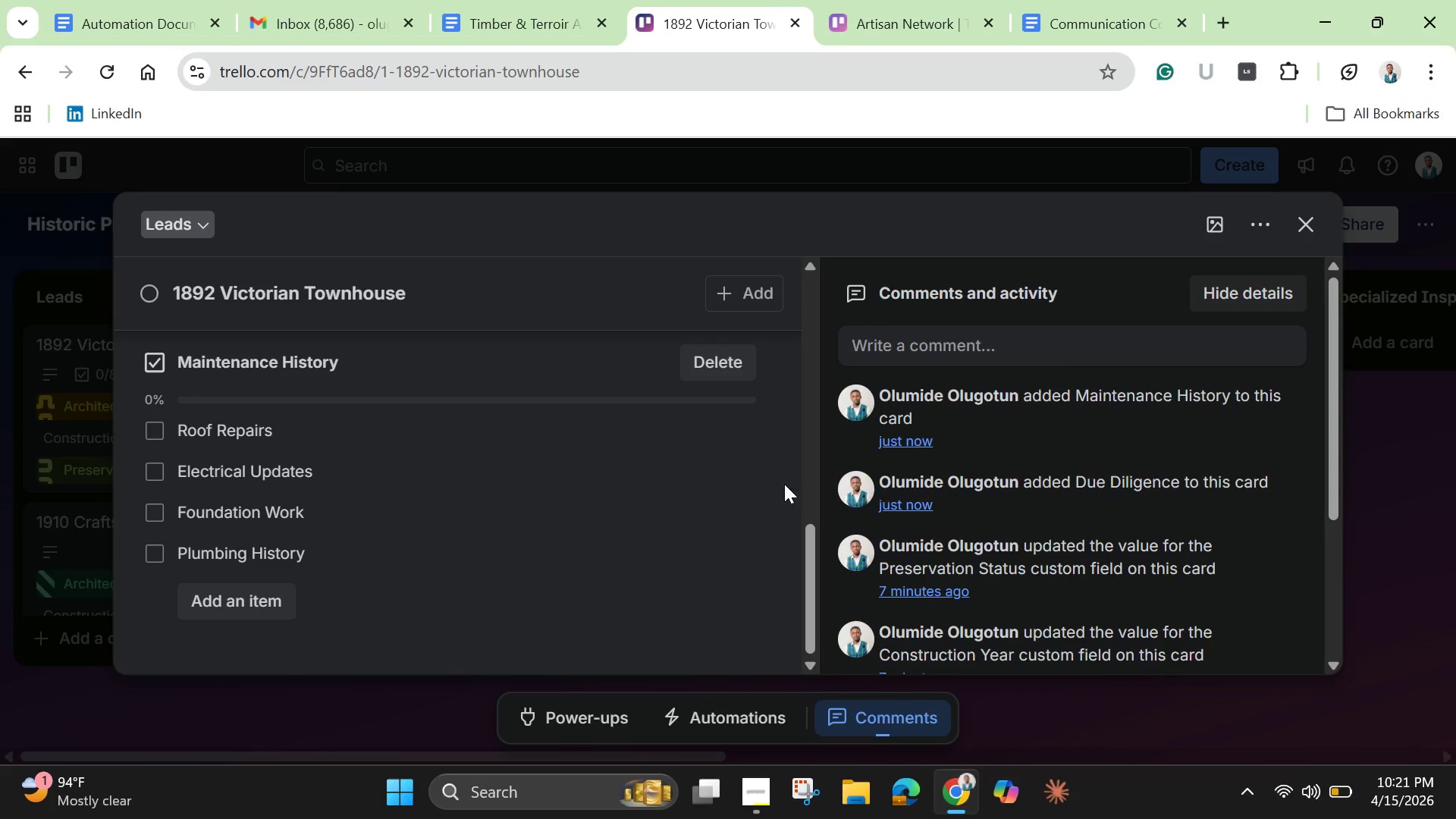 
scroll: coordinate [758, 476], scroll_direction: up, amount: 9.0
 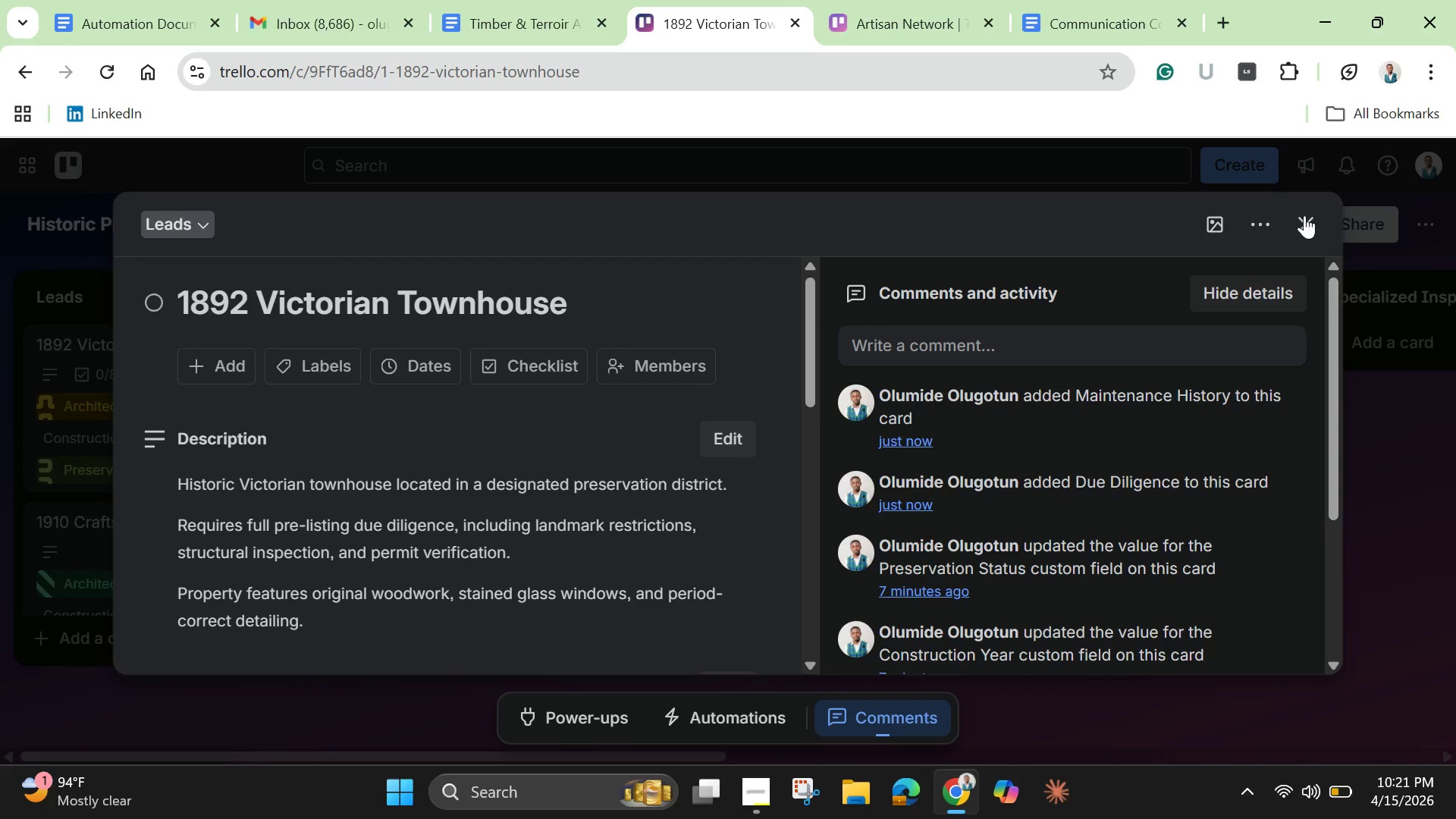 
left_click([1303, 215])
 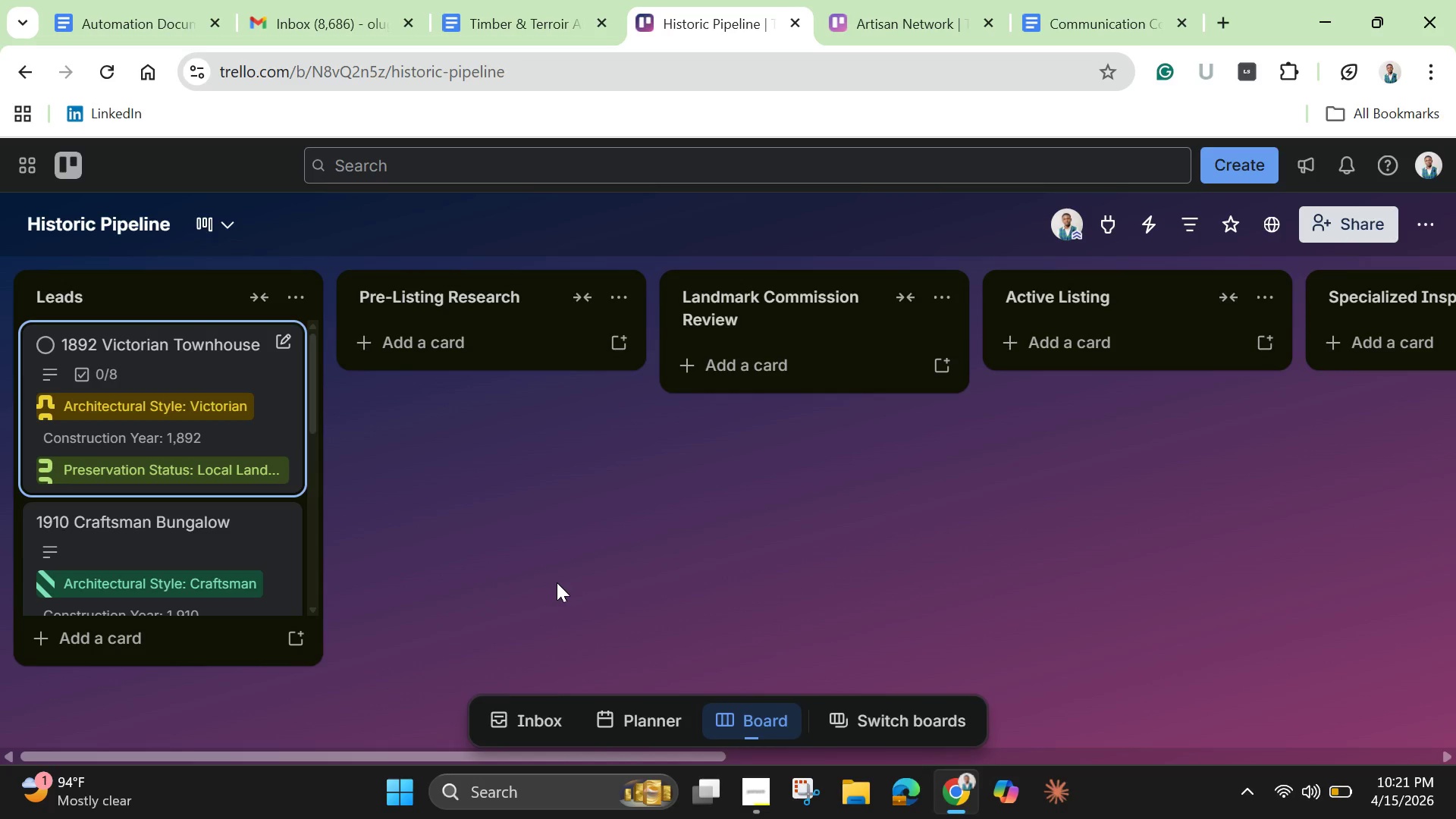 
wait(8.69)
 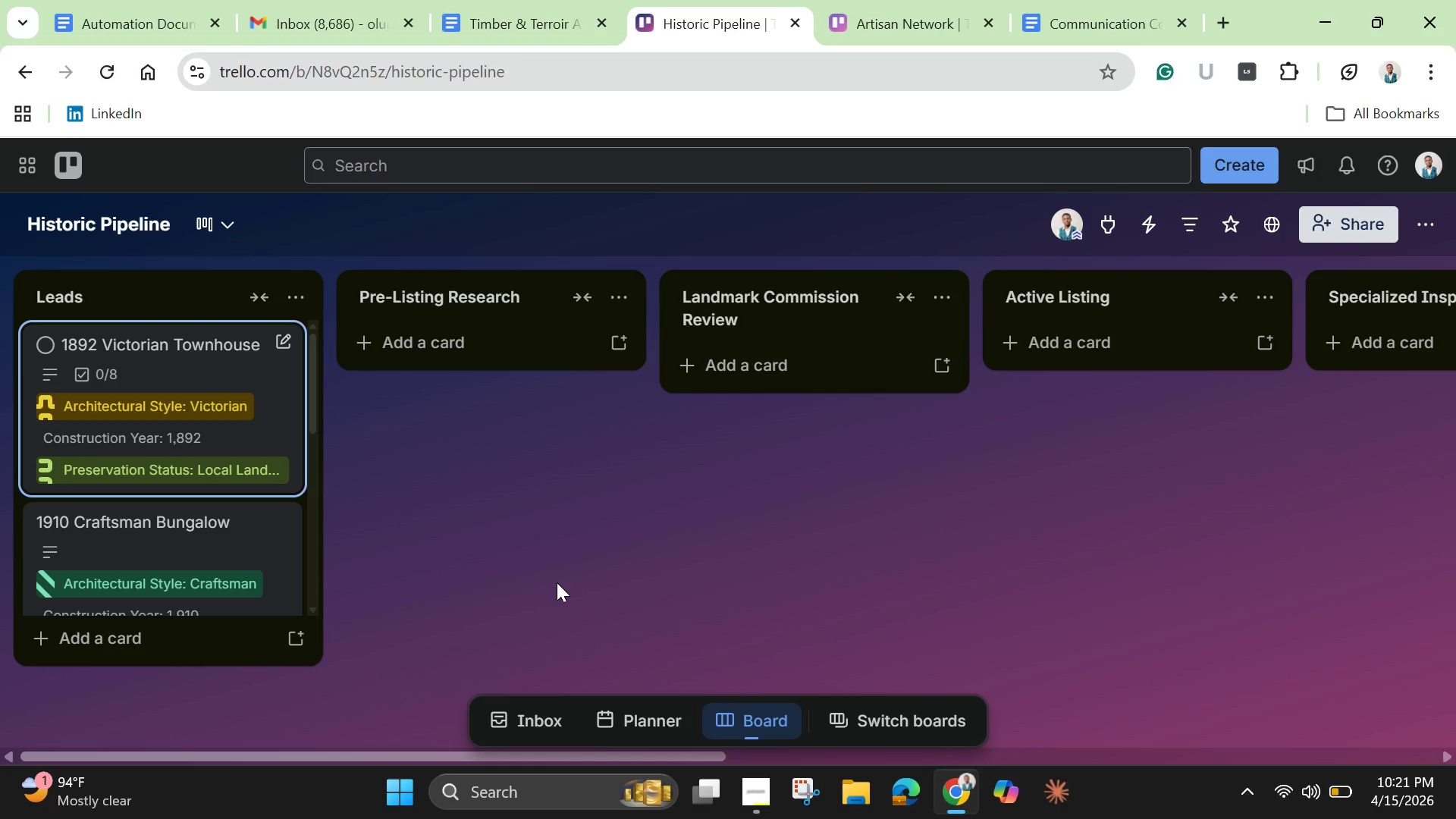 
left_click([1432, 212])
 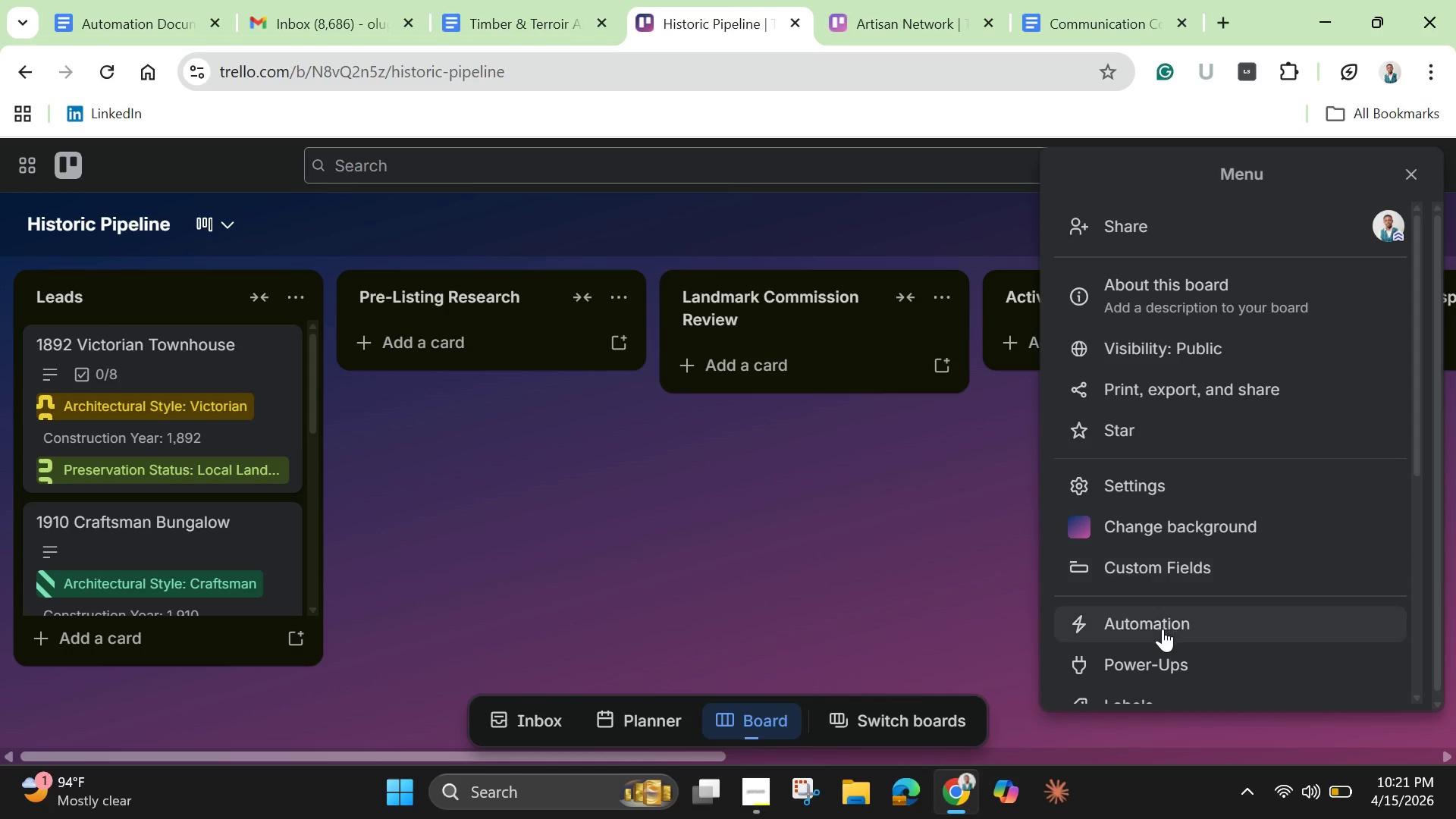 
left_click([1163, 629])
 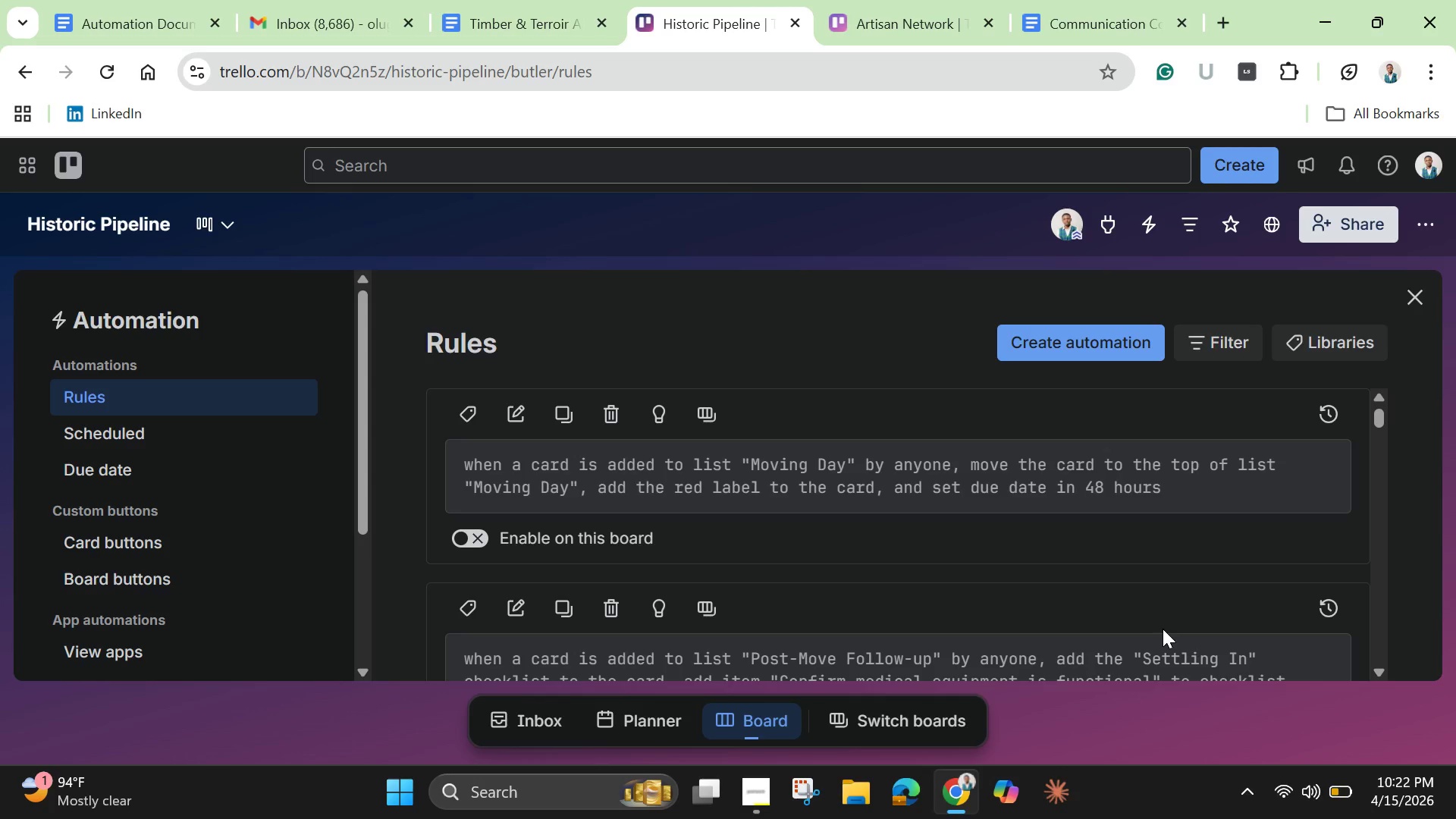 
wait(35.5)
 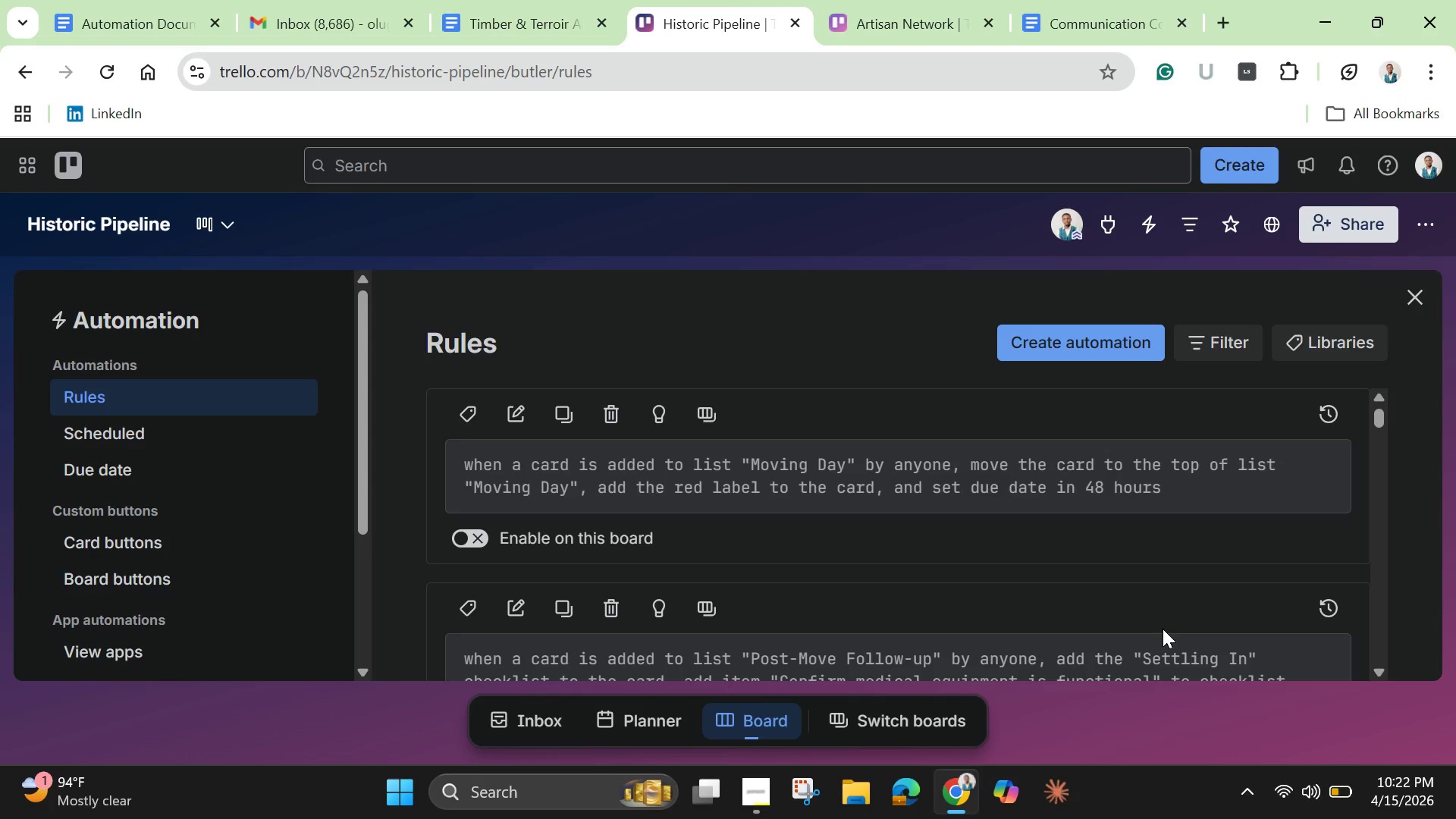 
mouse_move([1006, 363])
 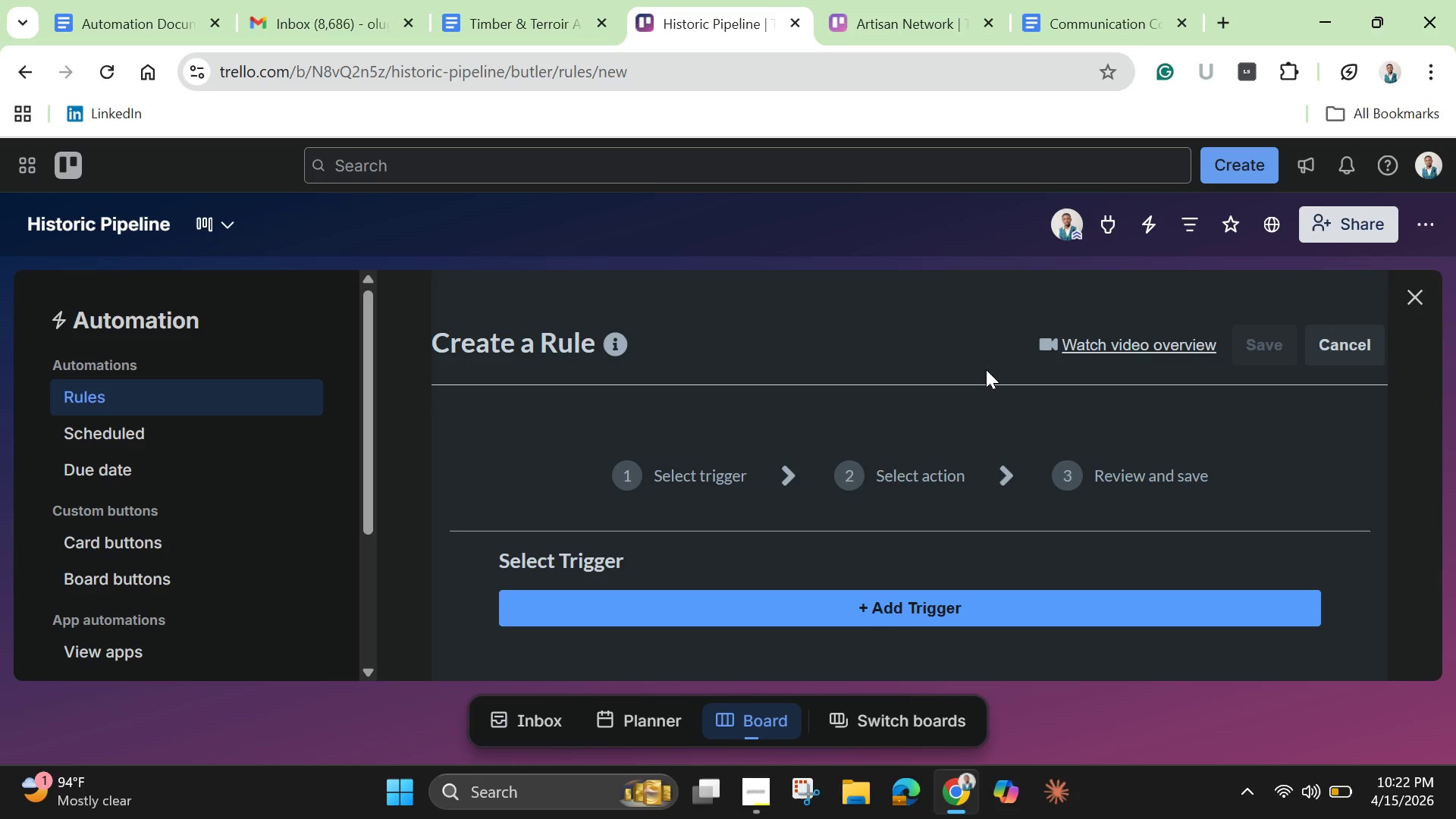 
wait(32.84)
 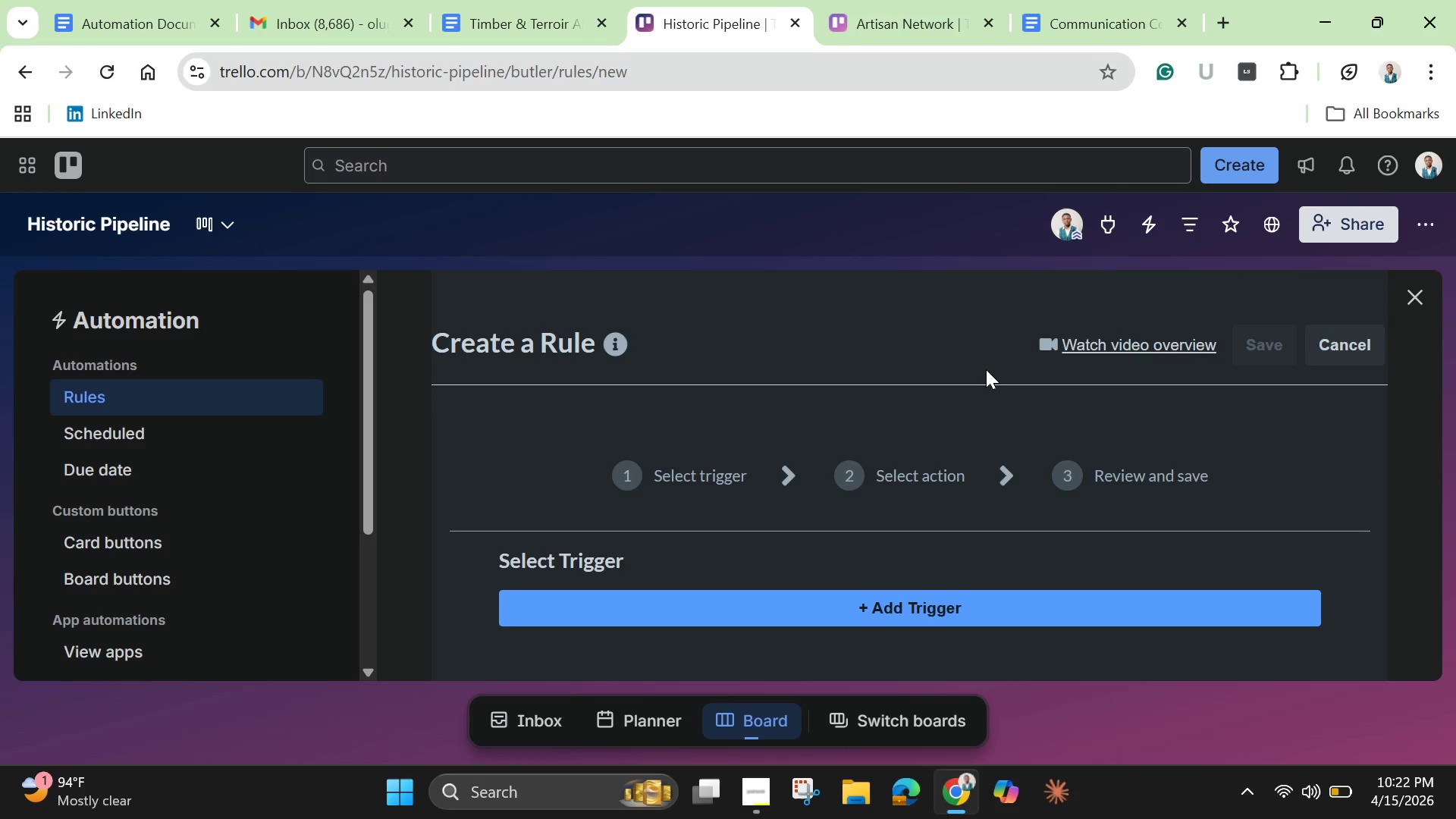 
left_click([735, 594])
 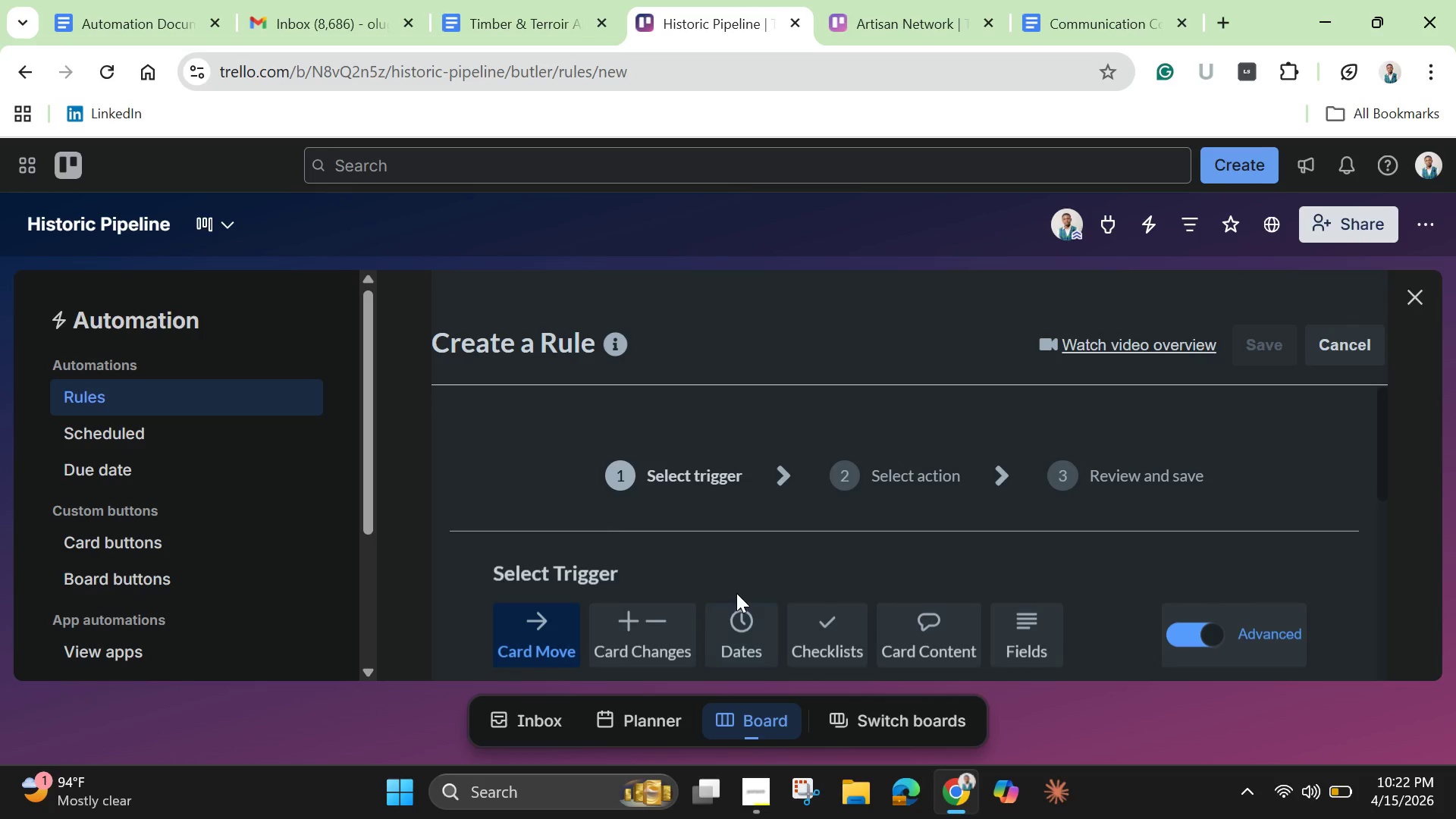 
scroll: coordinate [736, 593], scroll_direction: down, amount: 1.0
 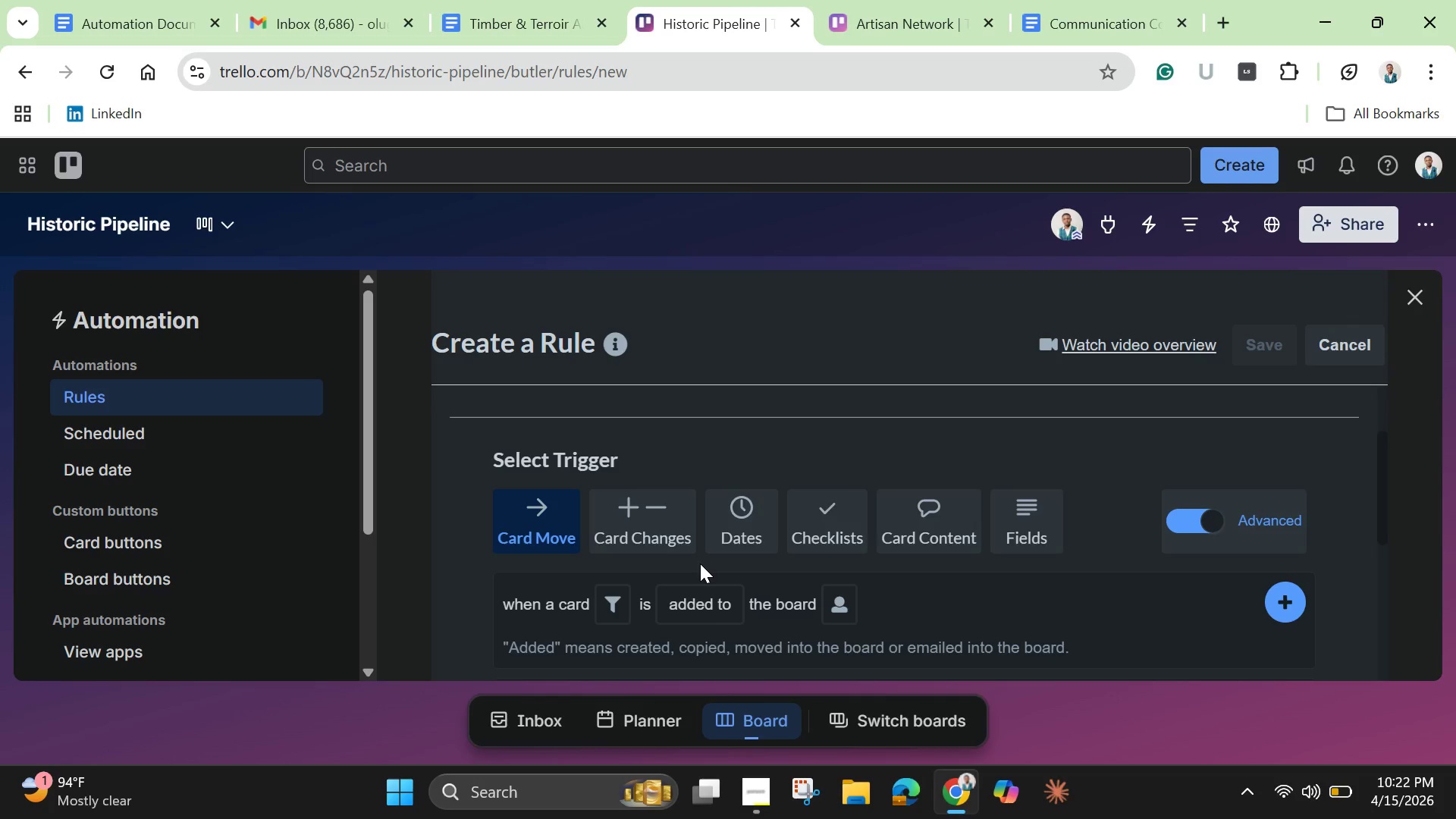 
wait(5.1)
 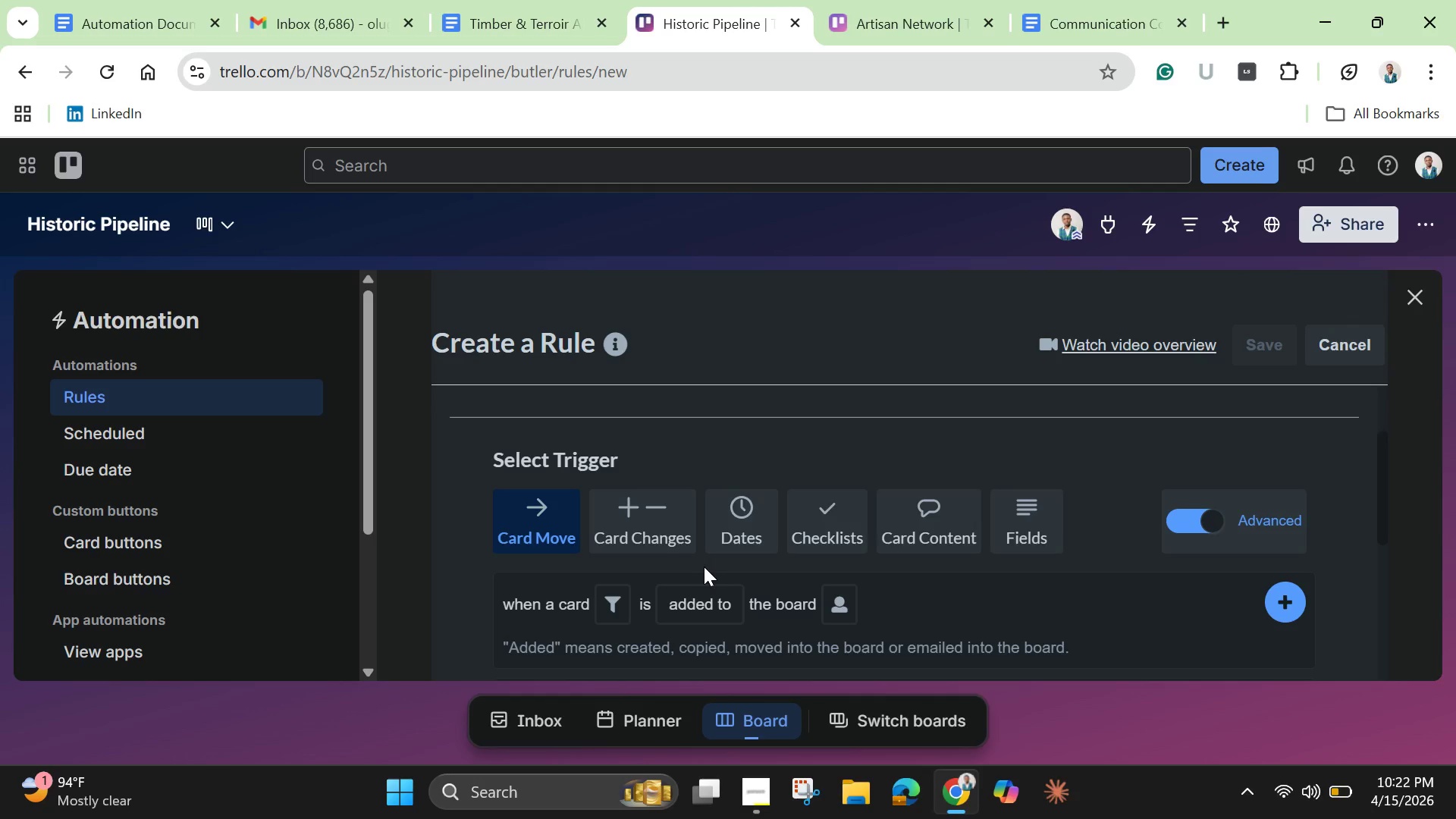 
scroll: coordinate [695, 557], scroll_direction: down, amount: 1.0
 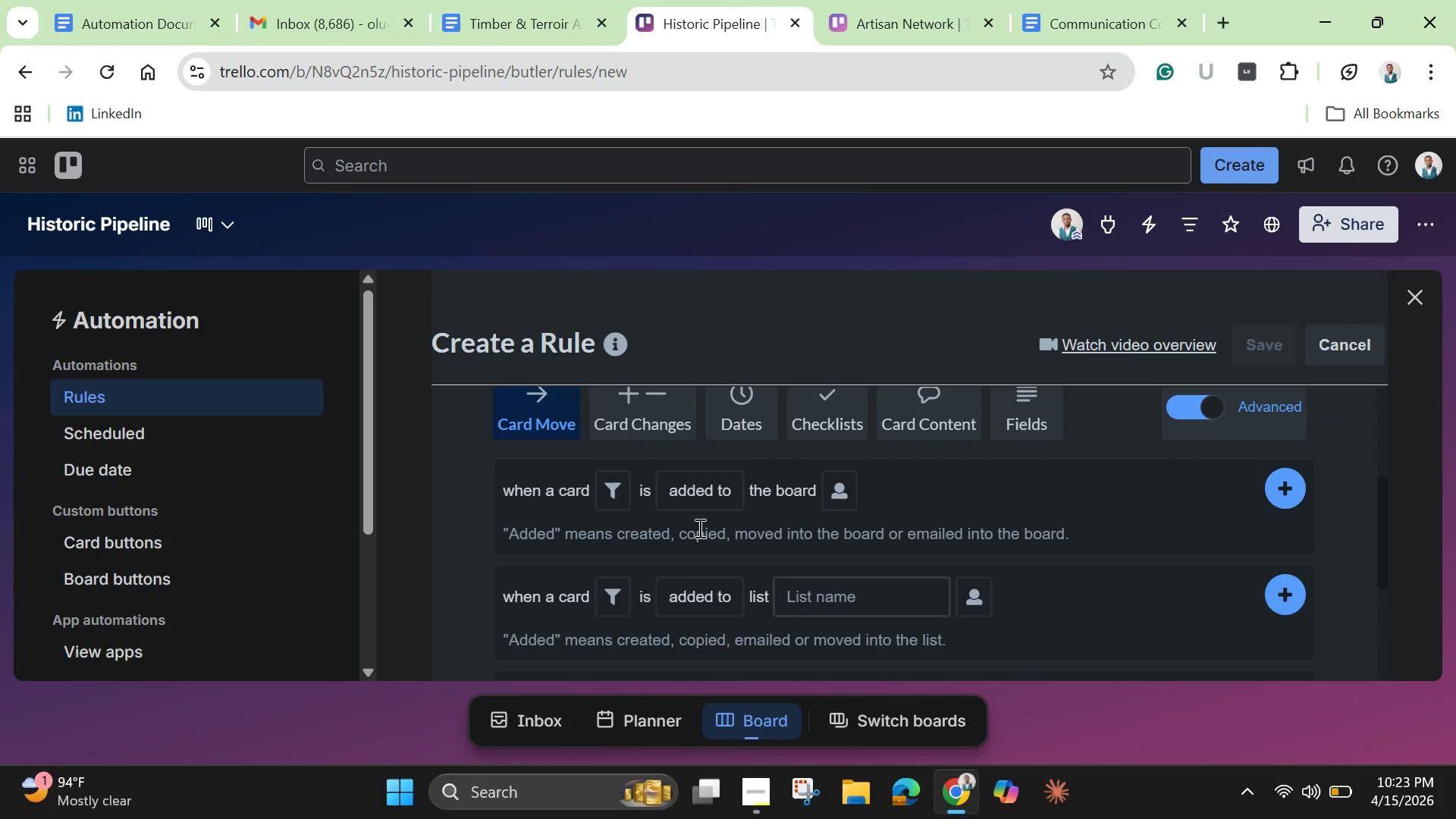 
left_click([699, 595])
 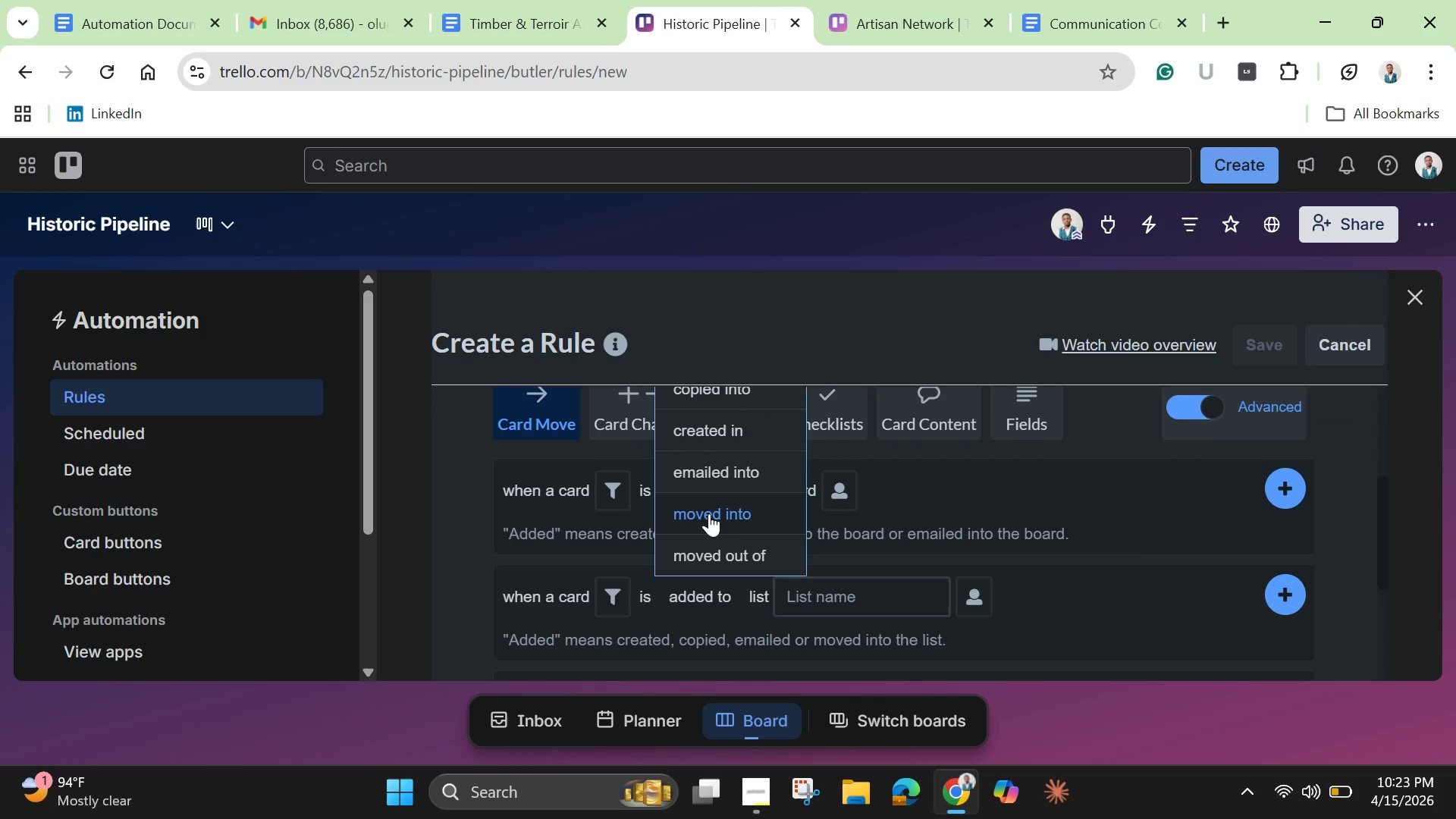 
left_click([709, 516])
 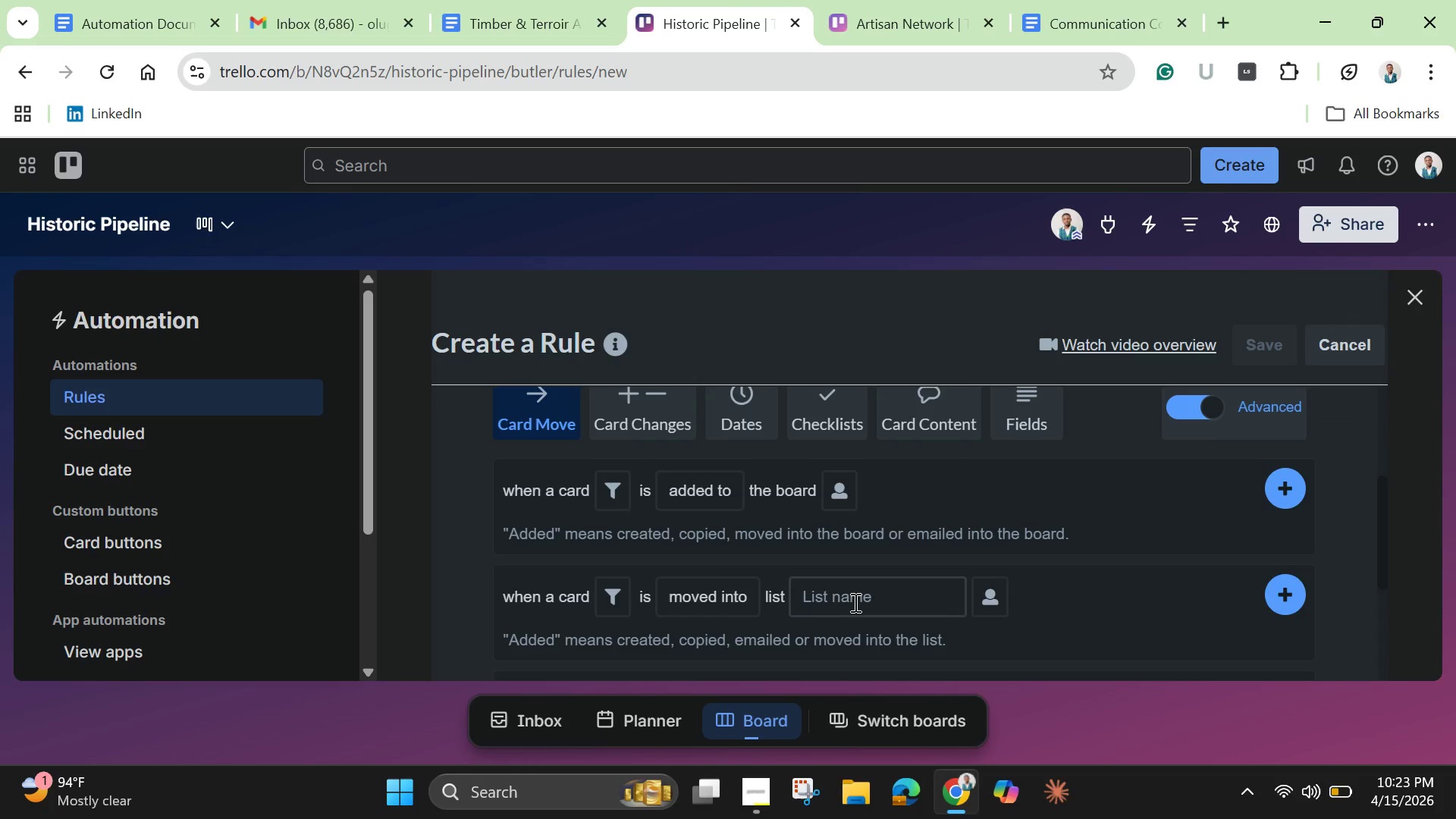 
left_click([854, 602])
 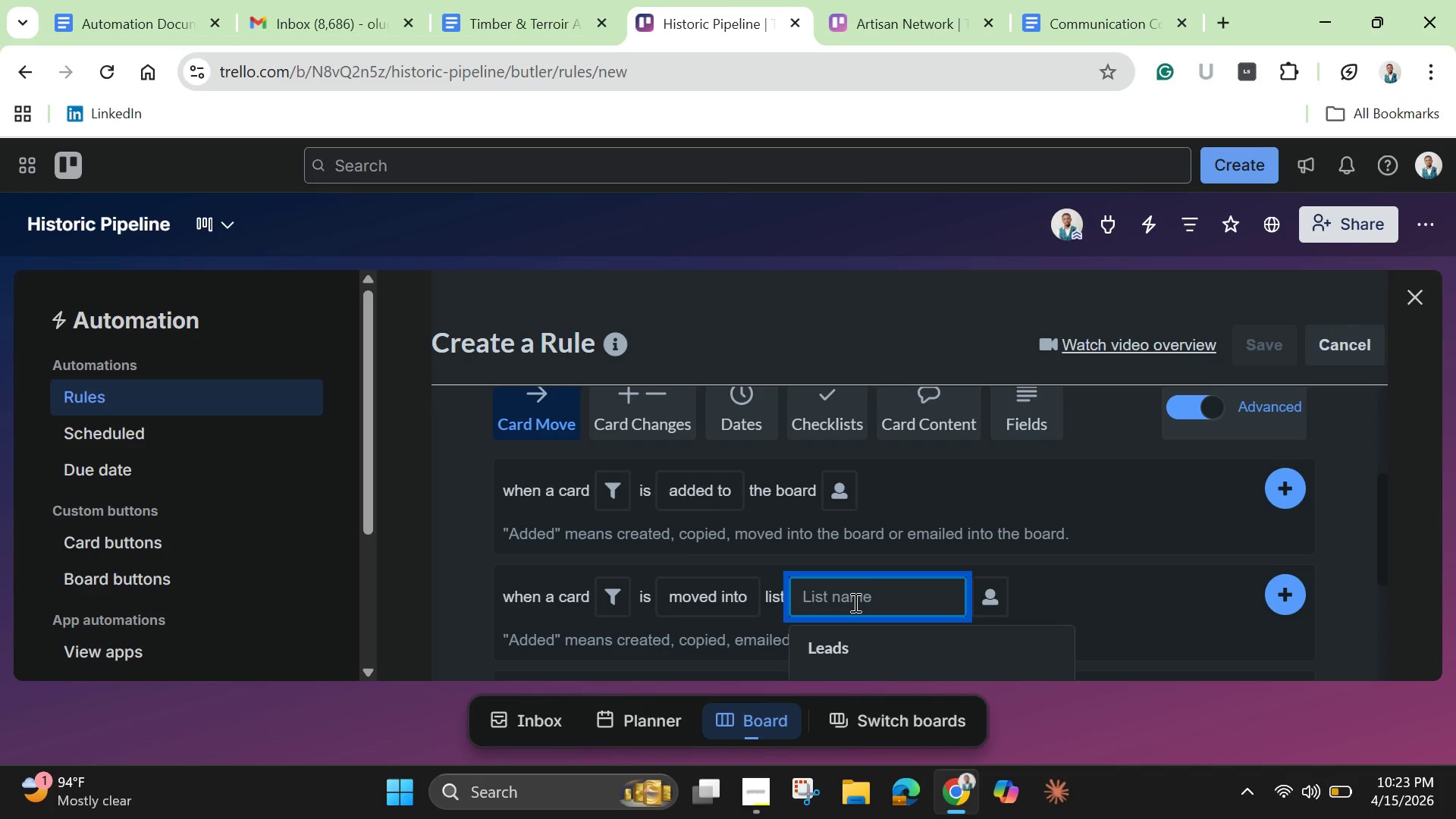 
scroll: coordinate [854, 603], scroll_direction: down, amount: 3.0
 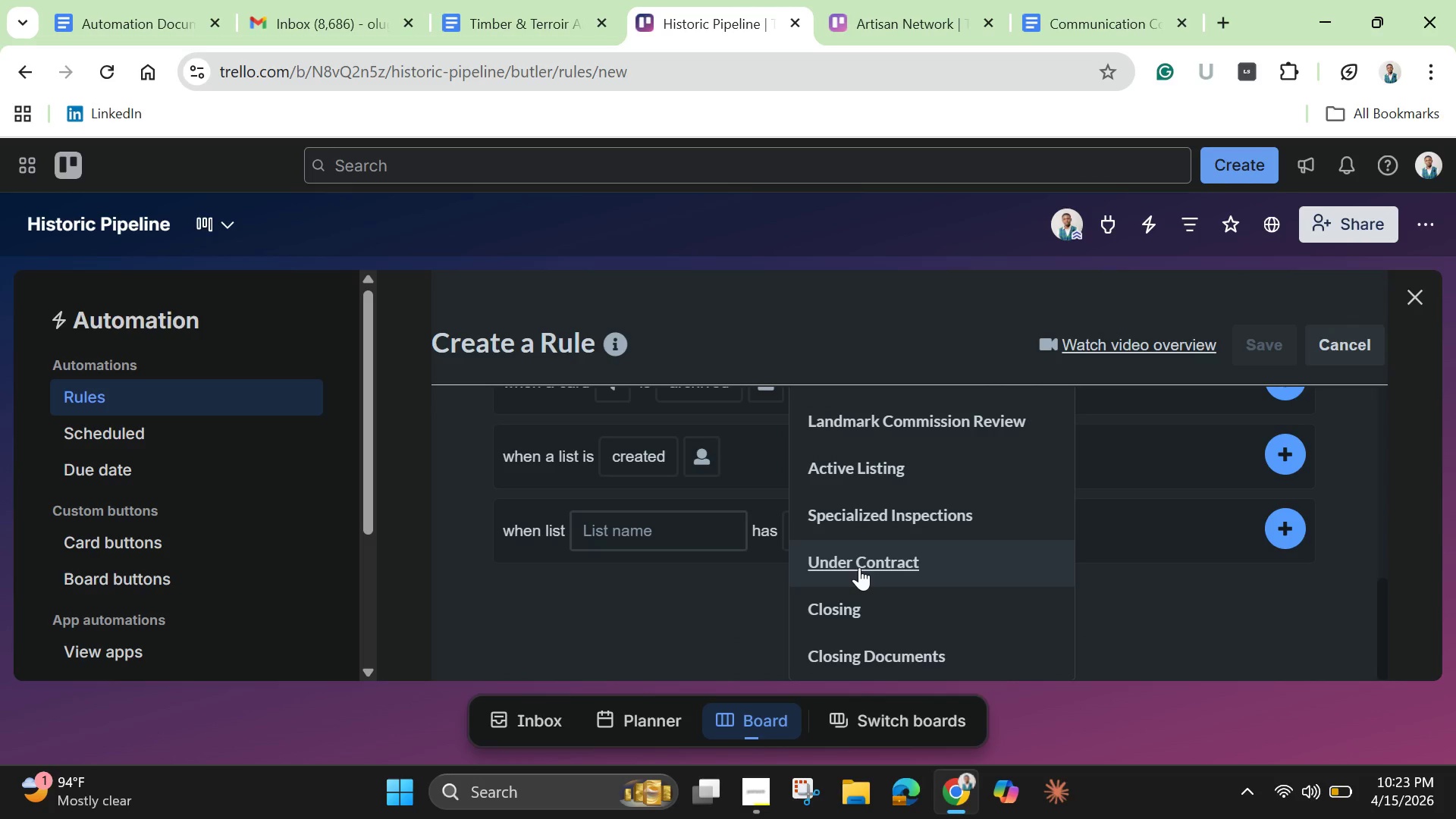 
left_click([859, 567])
 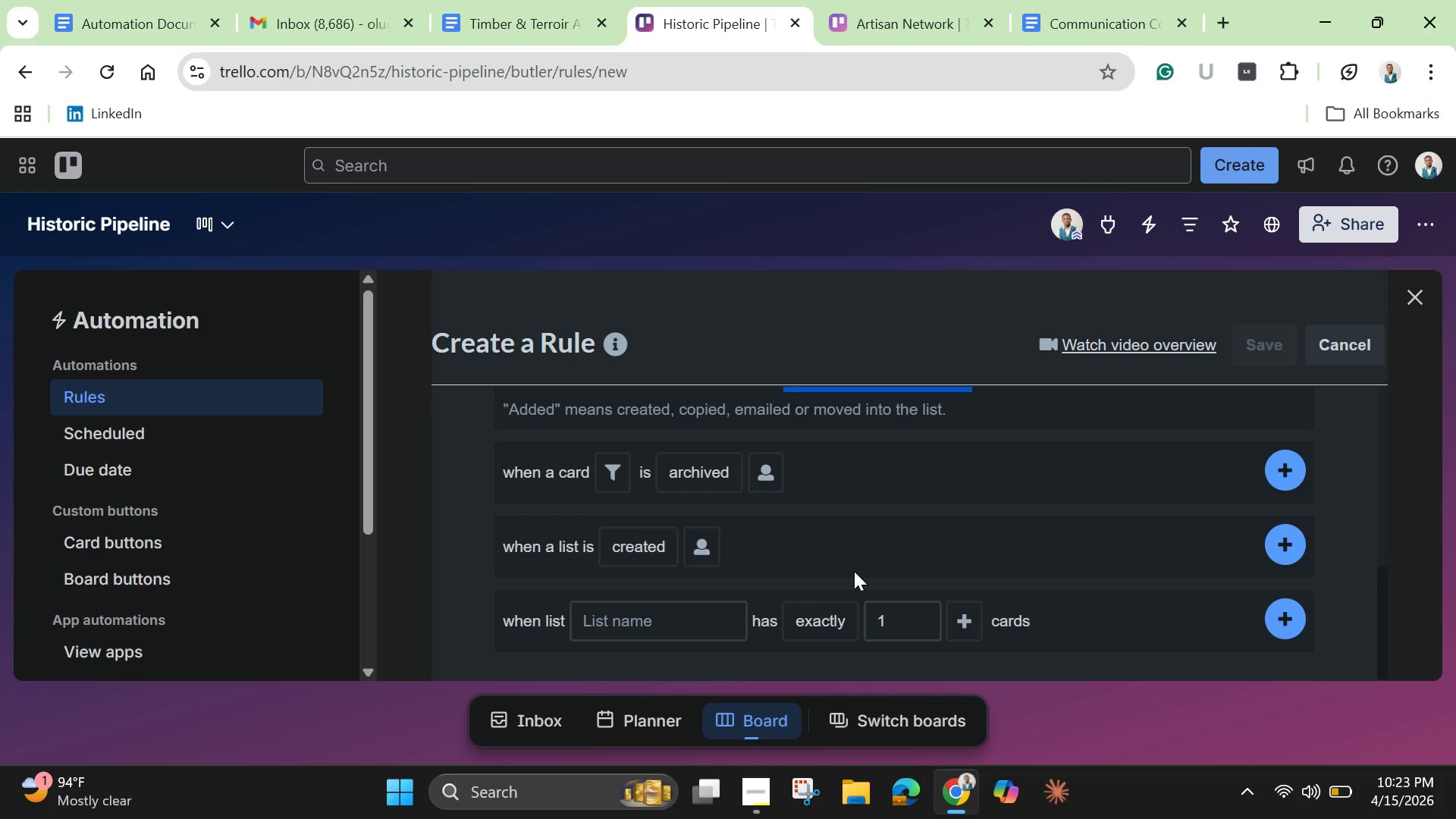 
wait(6.34)
 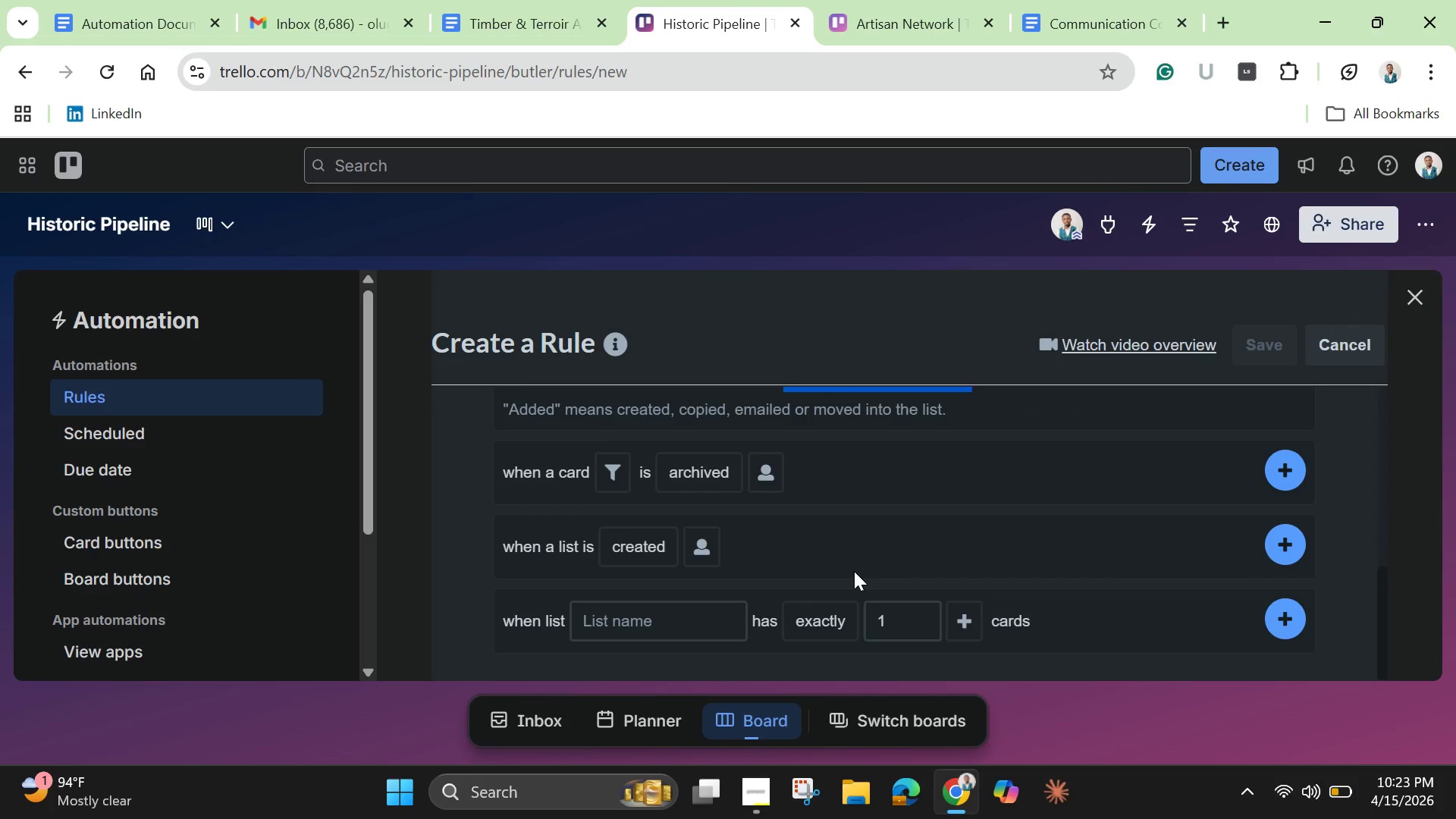 
scroll: coordinate [851, 526], scroll_direction: up, amount: 1.0
 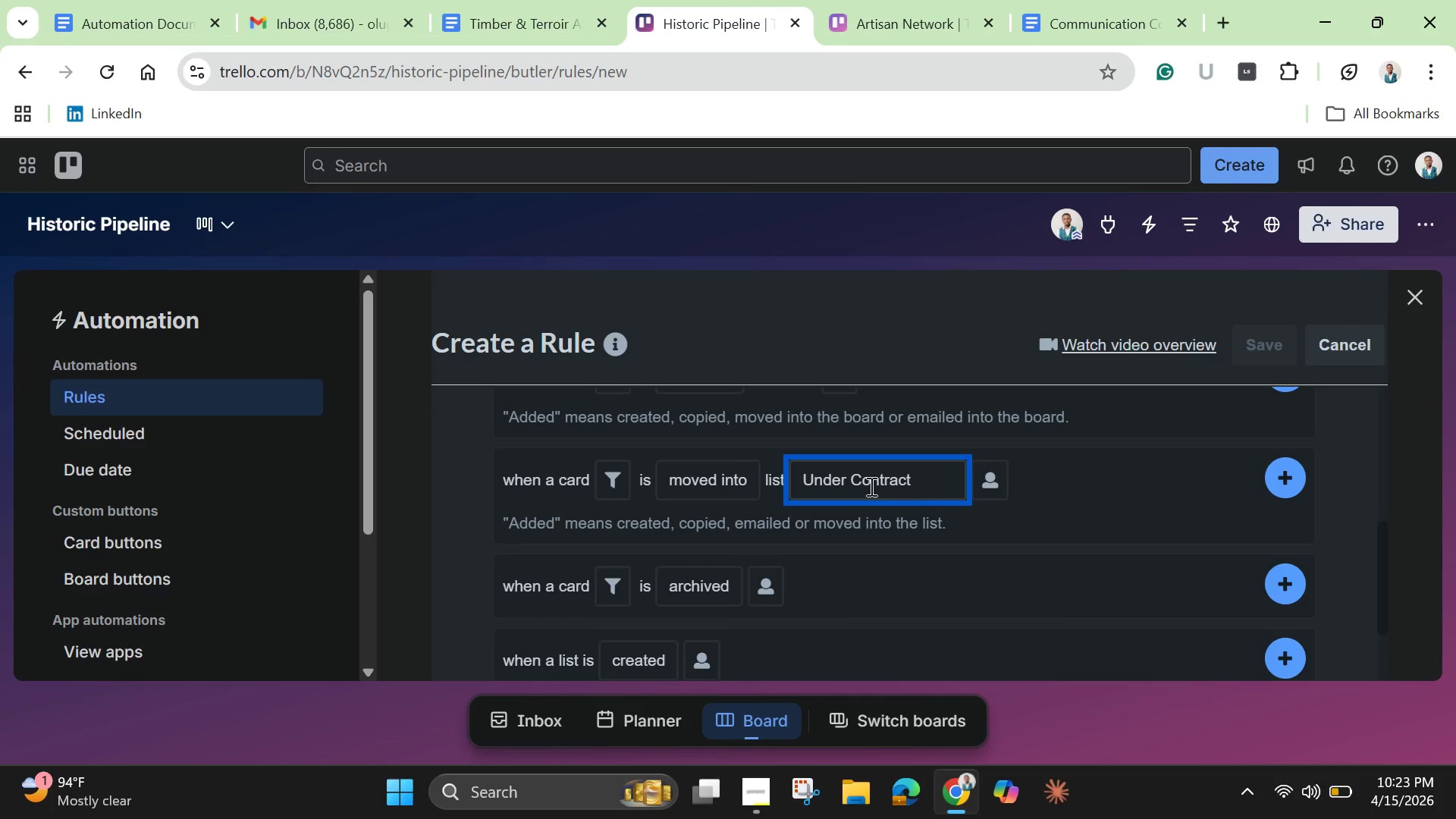 
left_click([870, 476])
 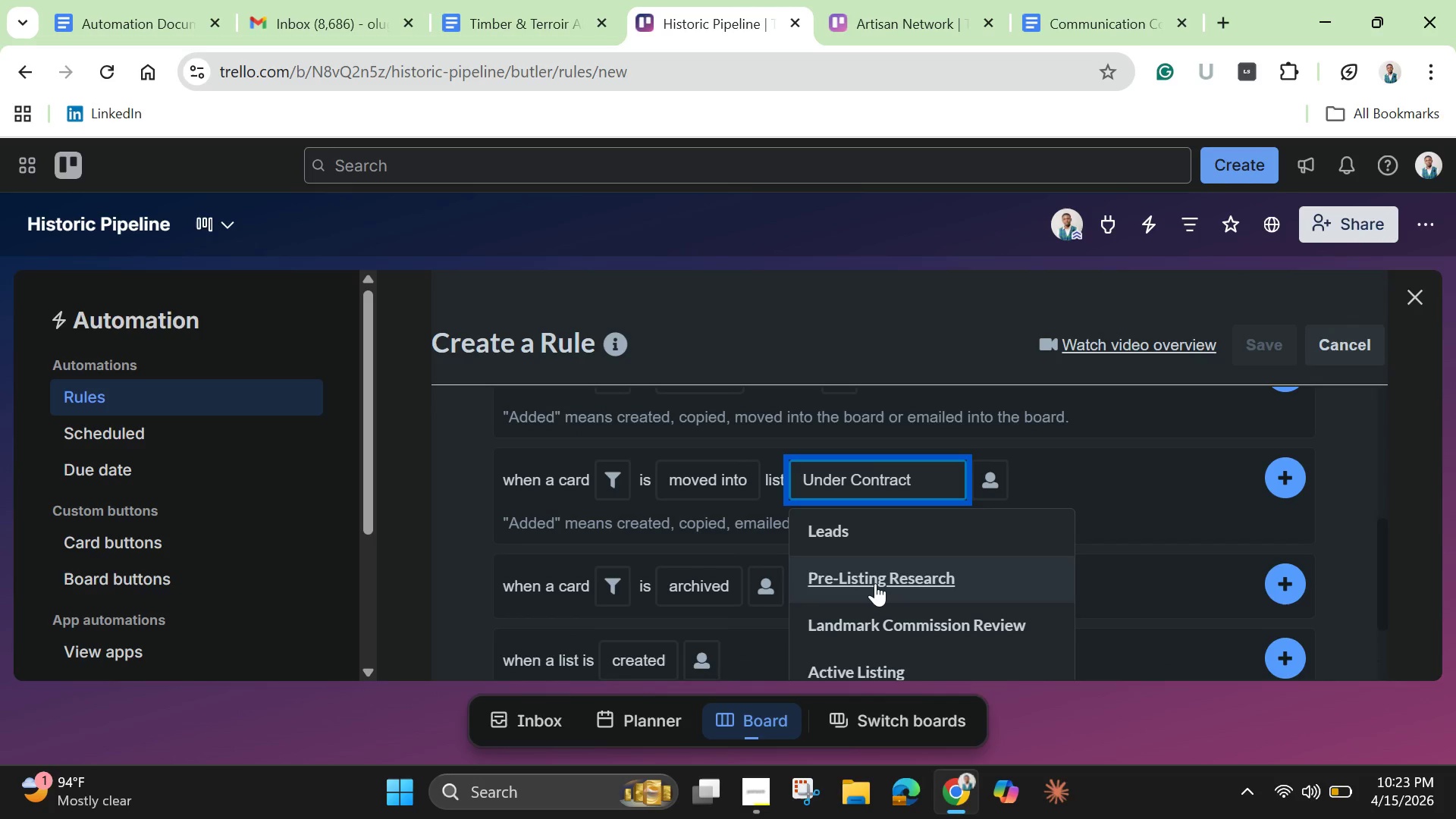 
left_click([875, 582])
 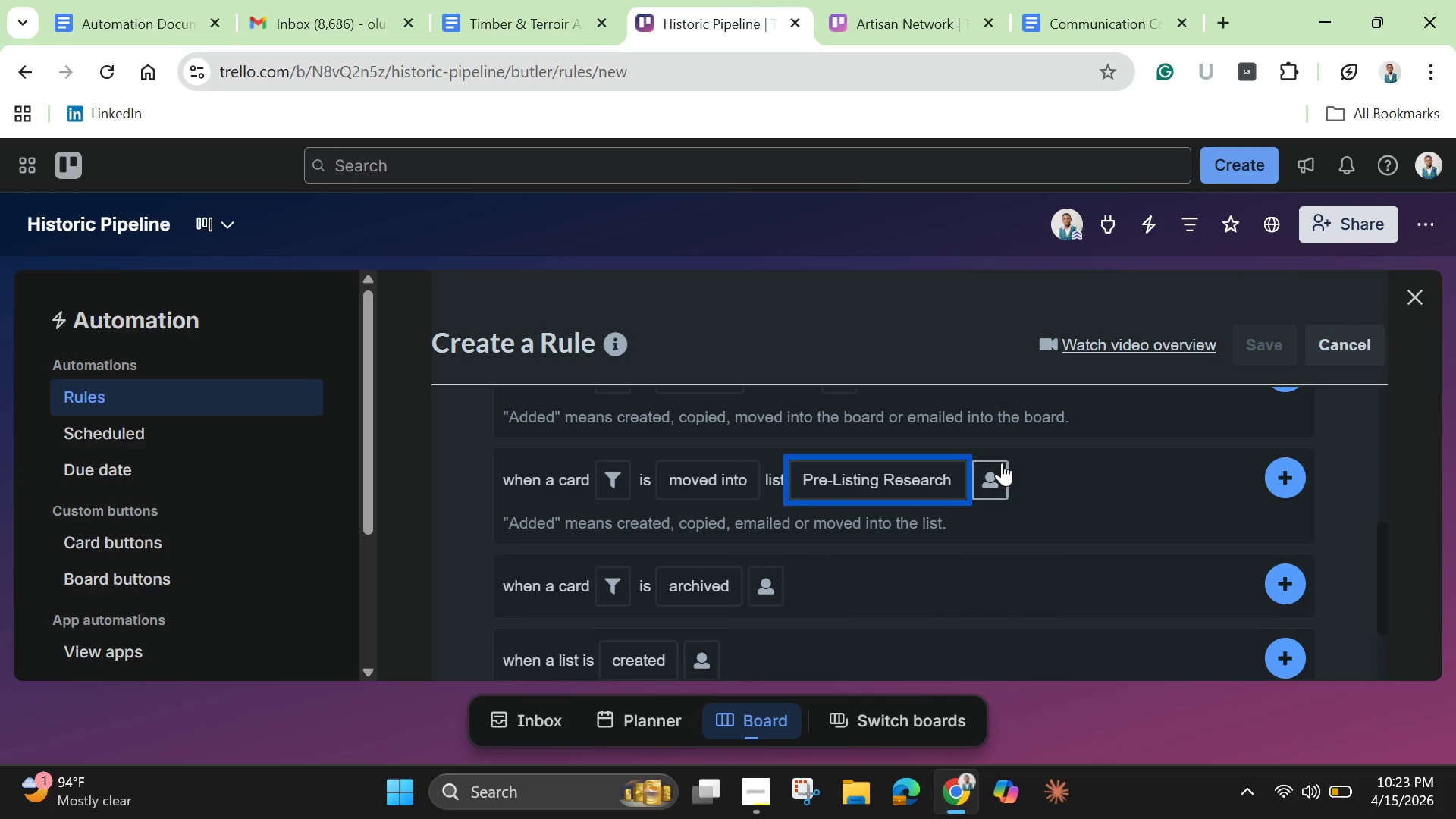 
wait(6.77)
 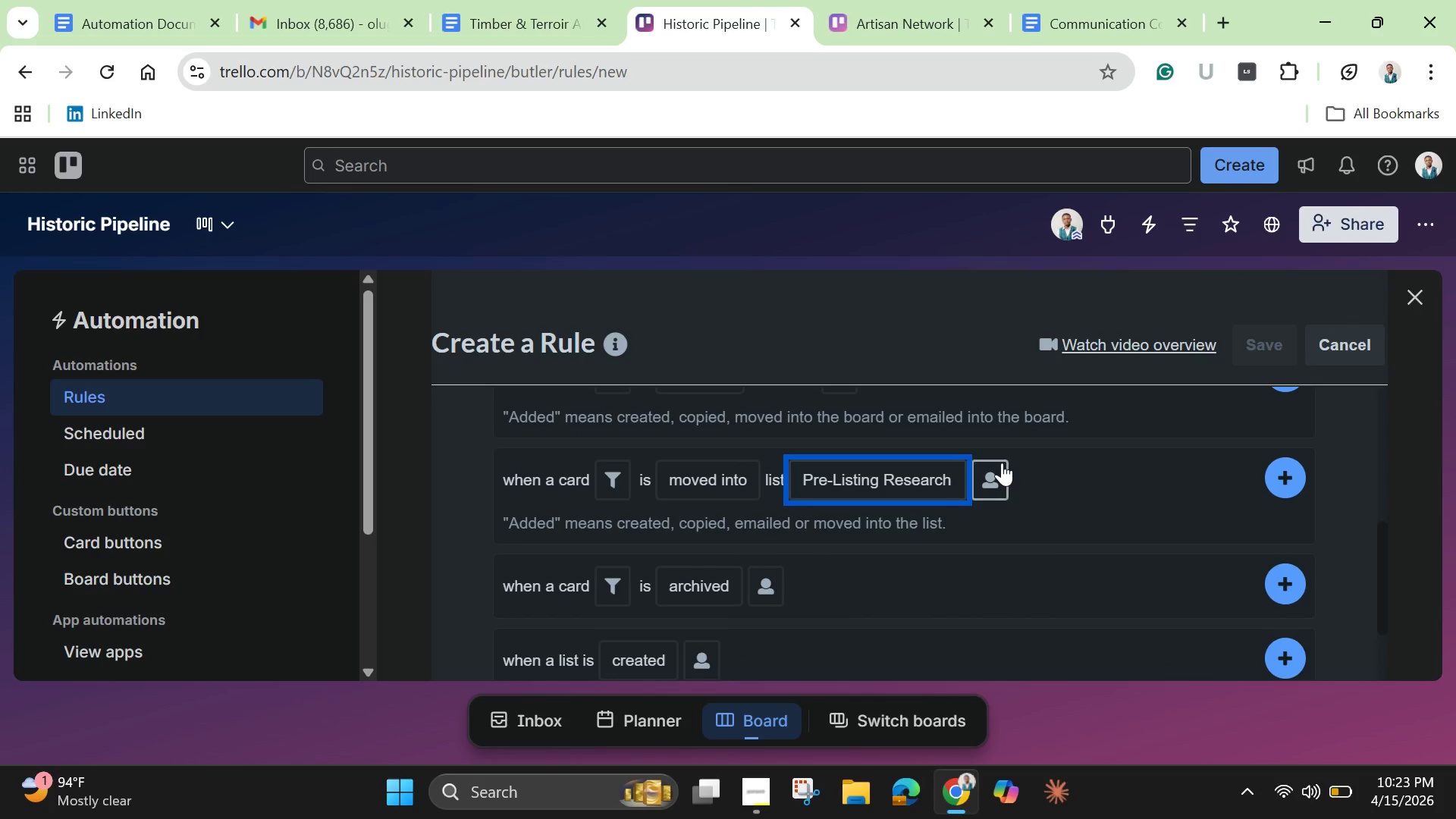 
left_click([1278, 472])
 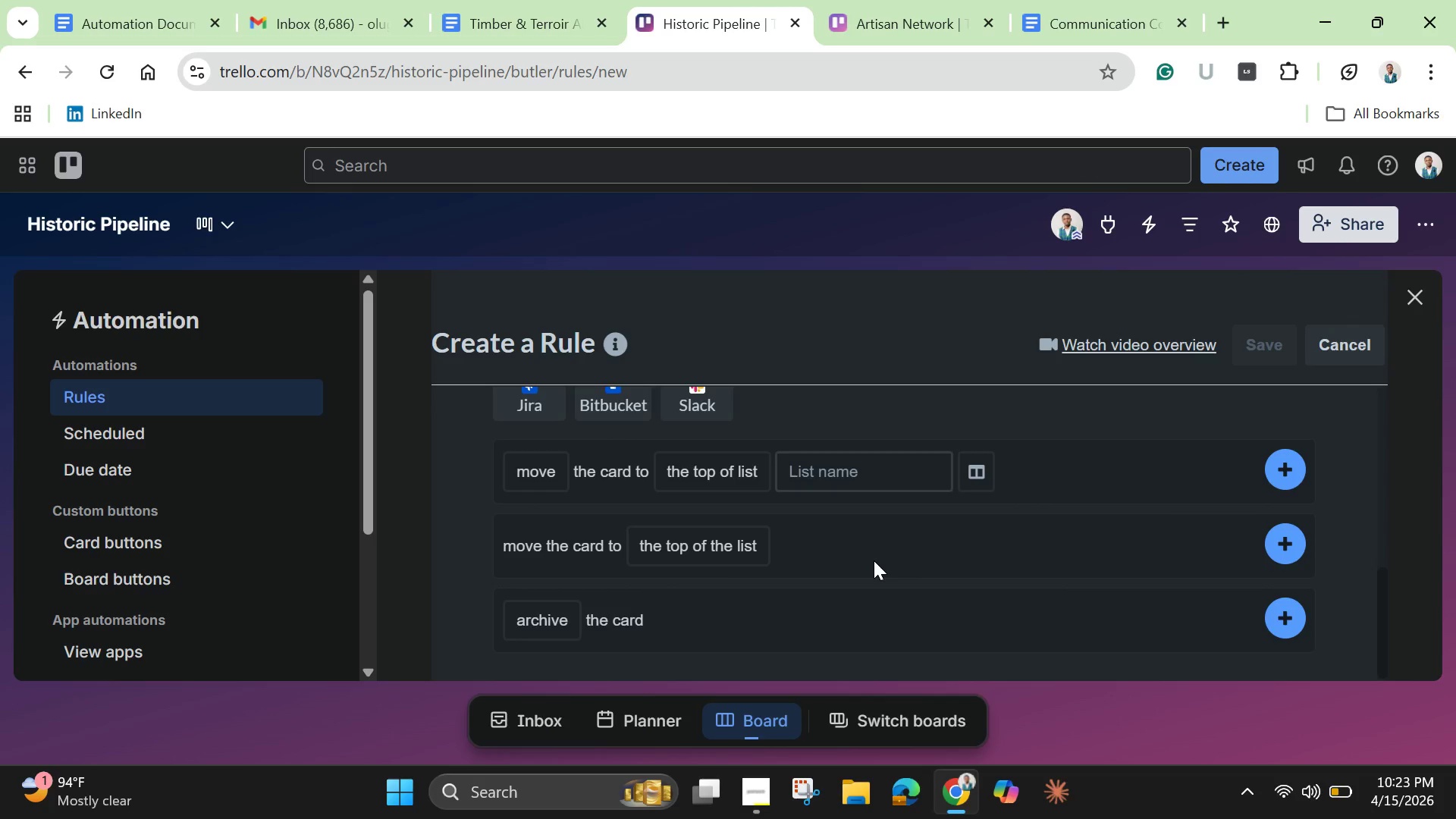 
wait(12.0)
 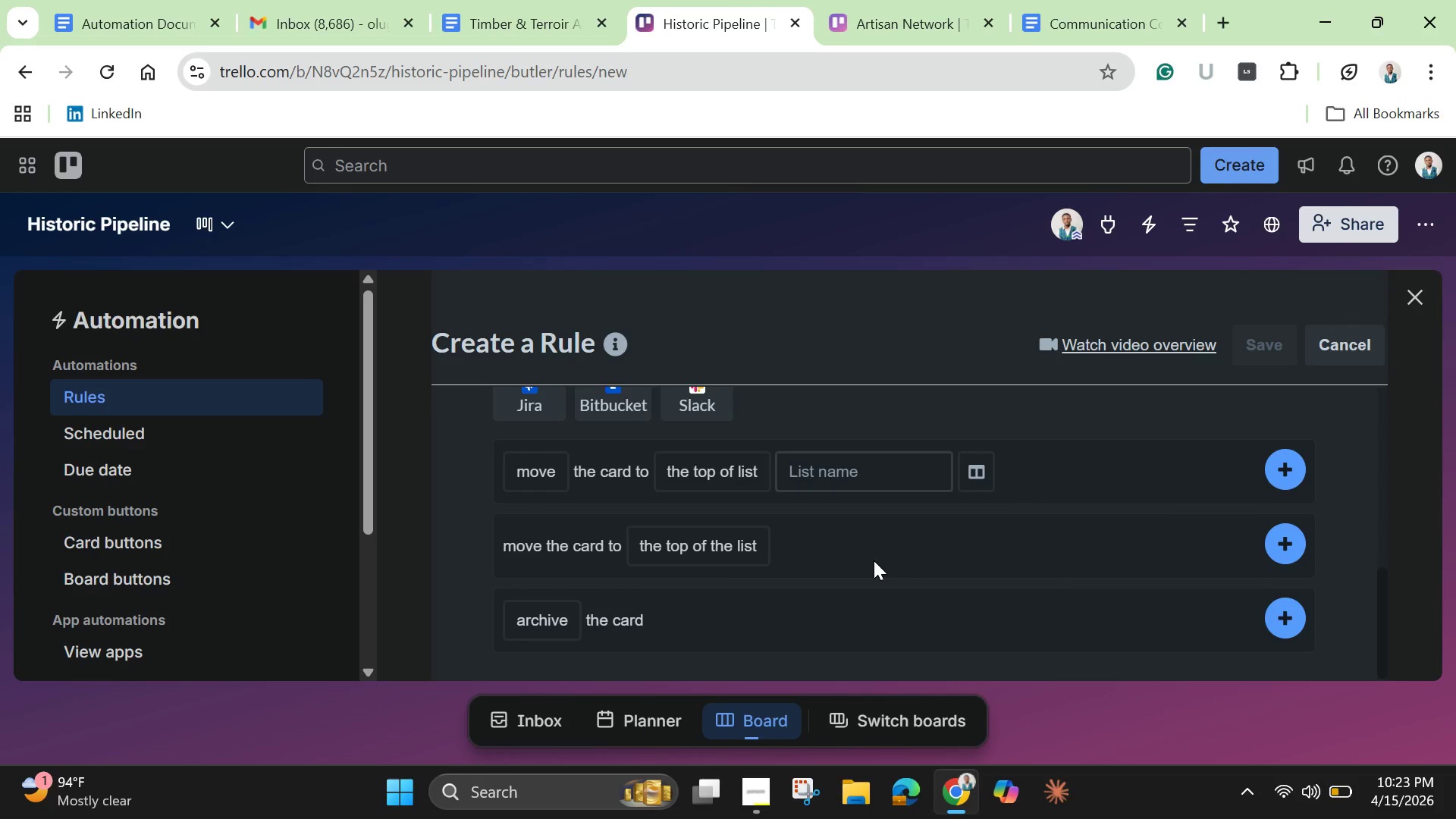 
scroll: coordinate [682, 523], scroll_direction: up, amount: 1.0
 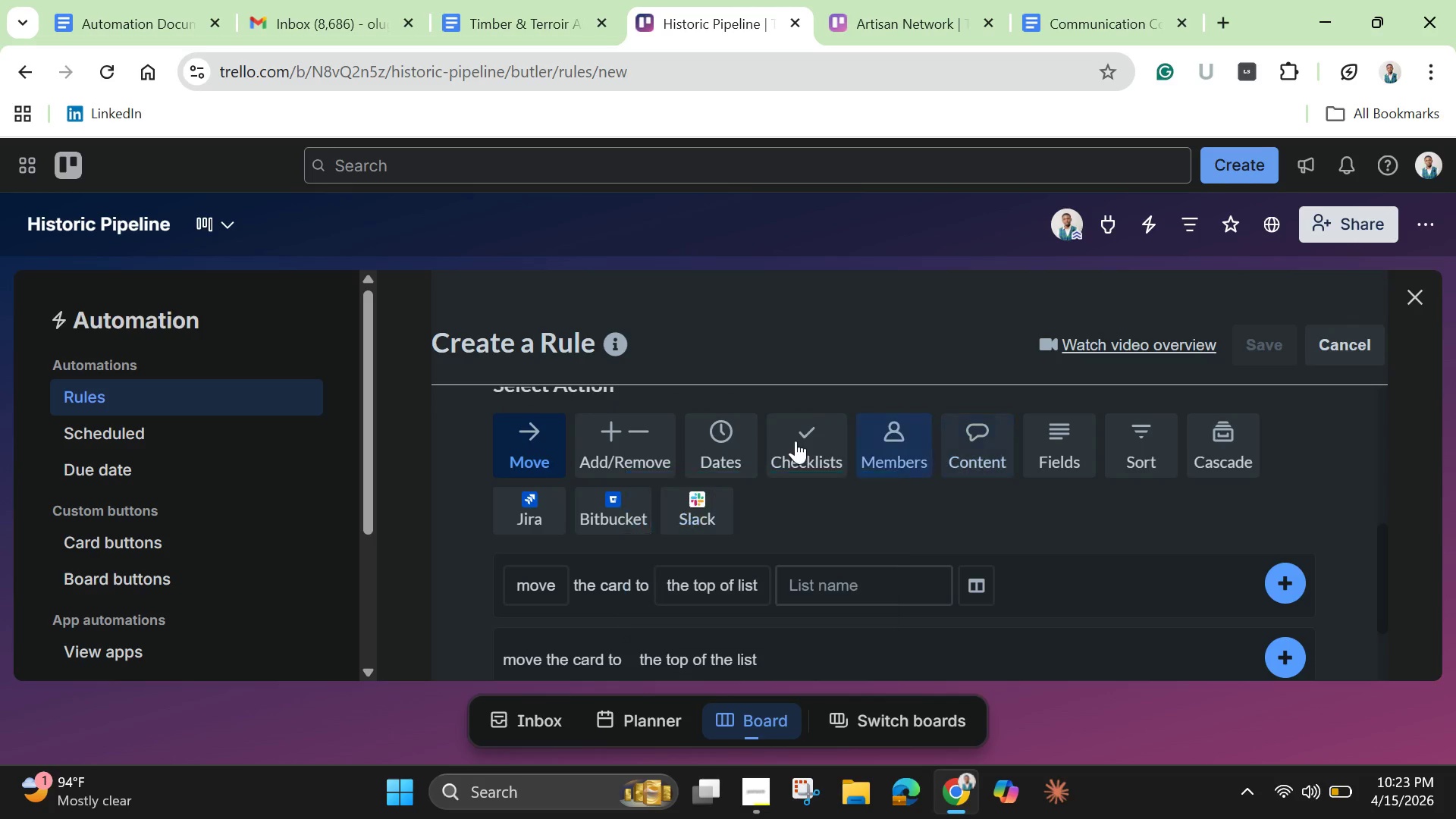 
left_click([791, 438])
 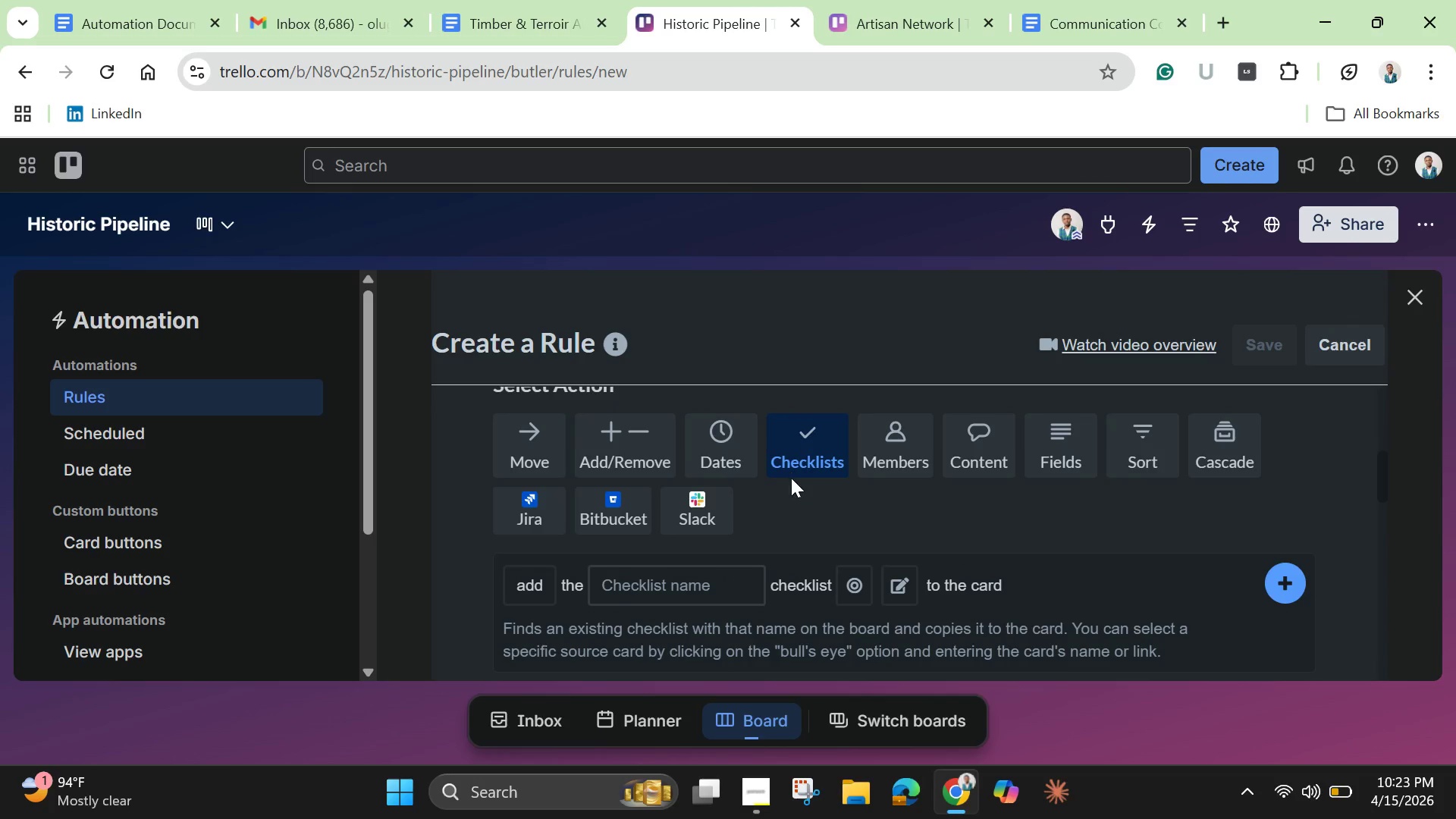 
scroll: coordinate [791, 479], scroll_direction: down, amount: 1.0
 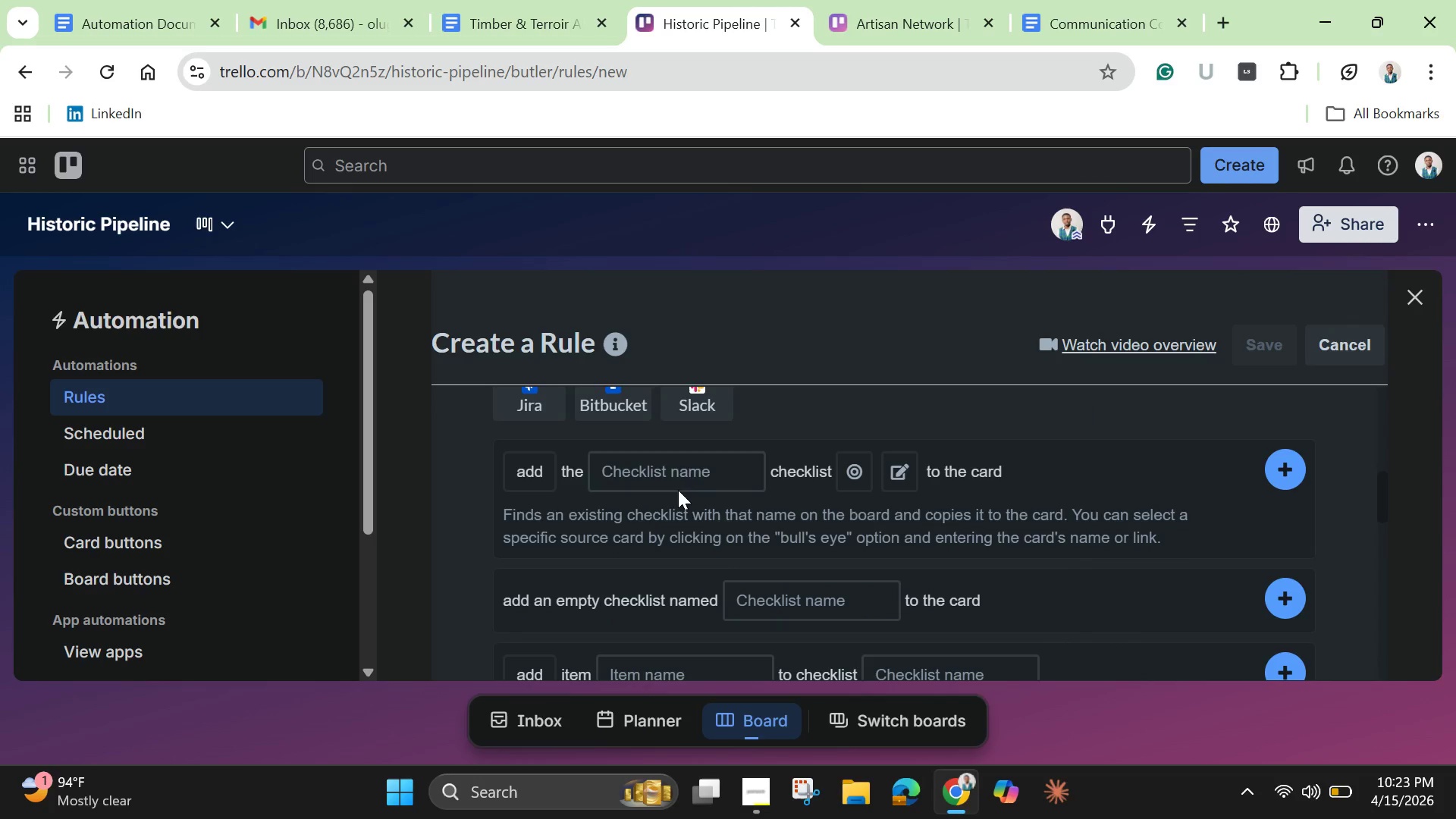 
left_click([673, 472])
 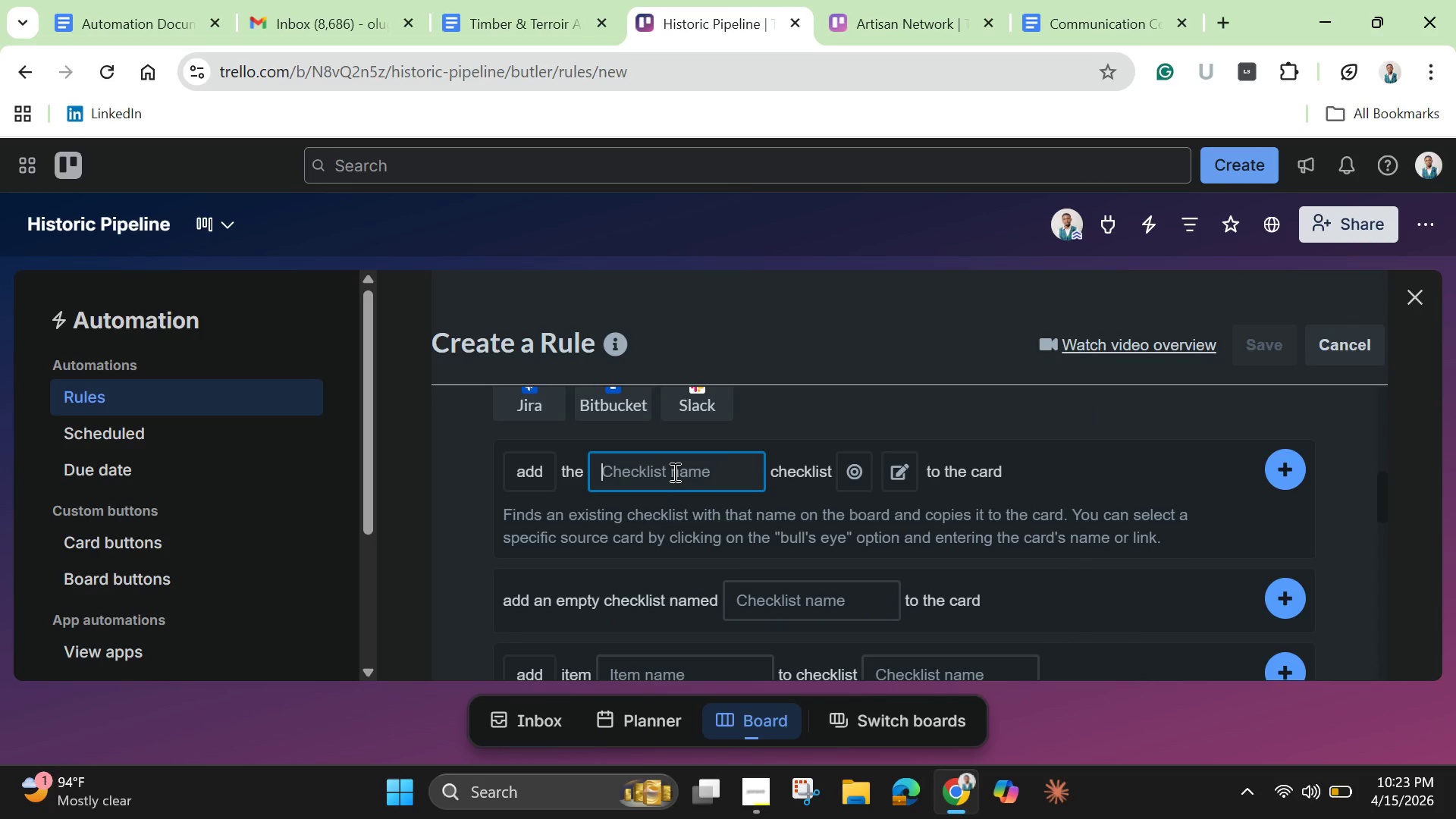 
type(Due Diligence)
 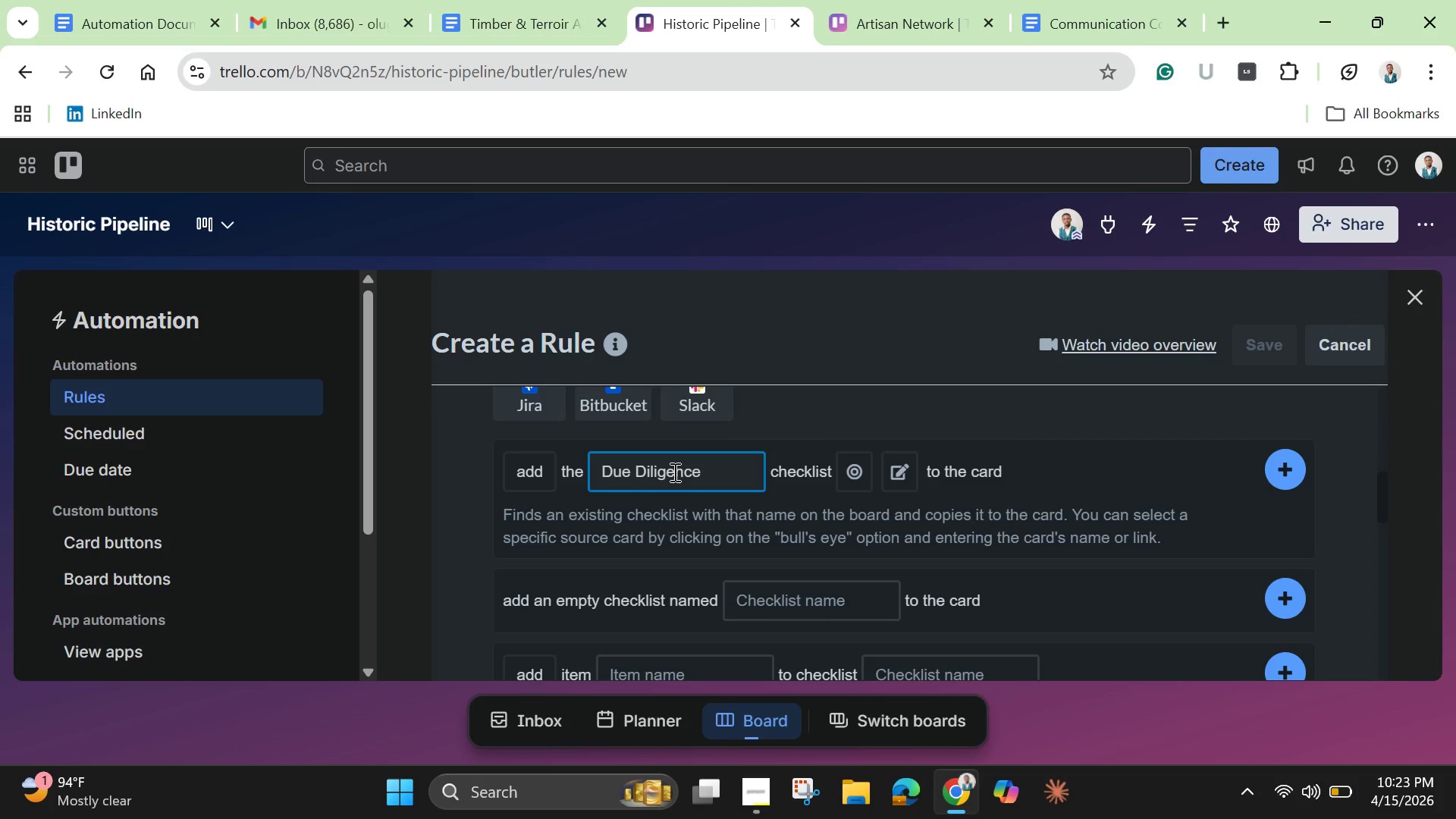 
left_click([1288, 461])
 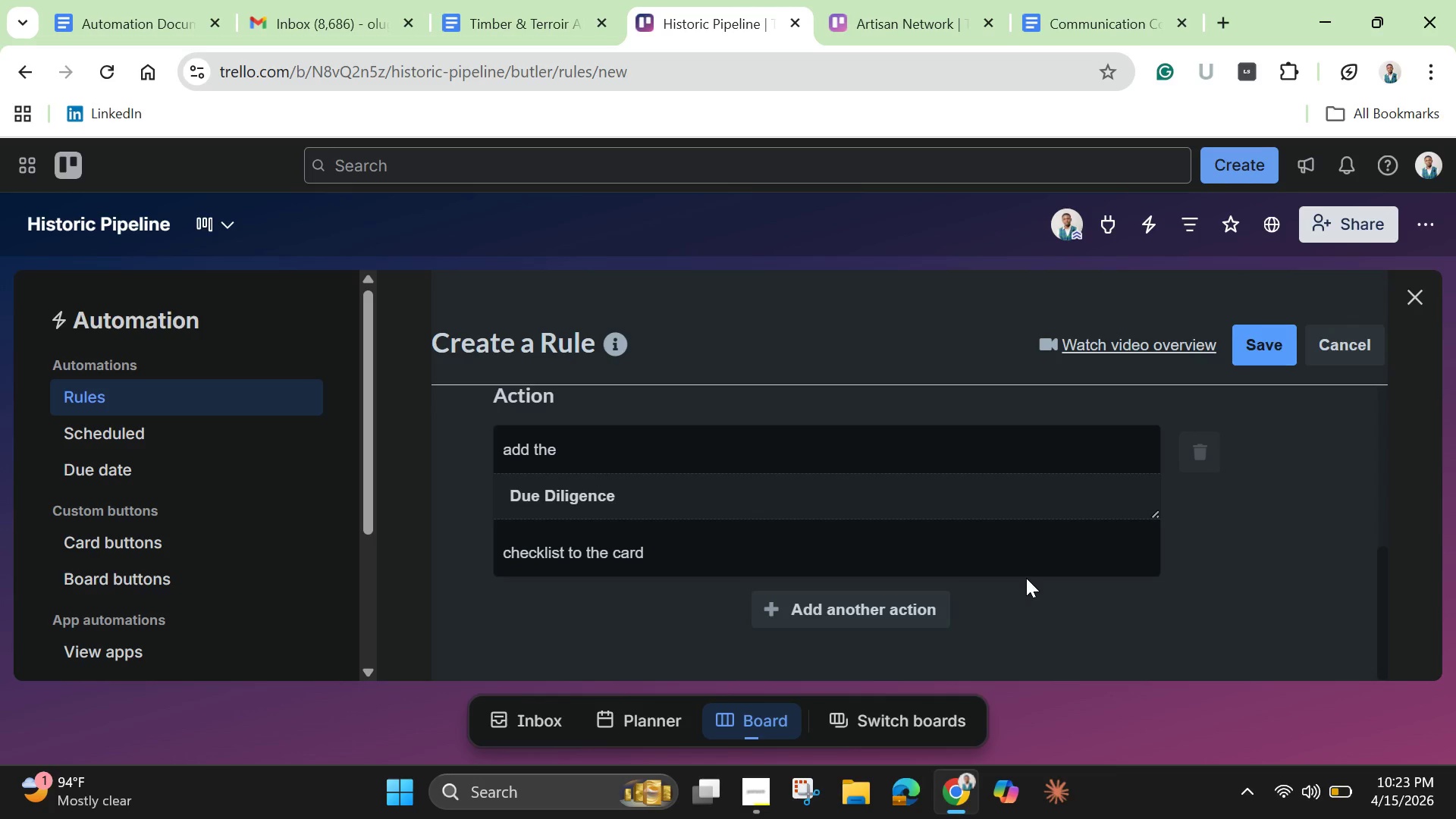 
scroll: coordinate [1026, 578], scroll_direction: down, amount: 1.0
 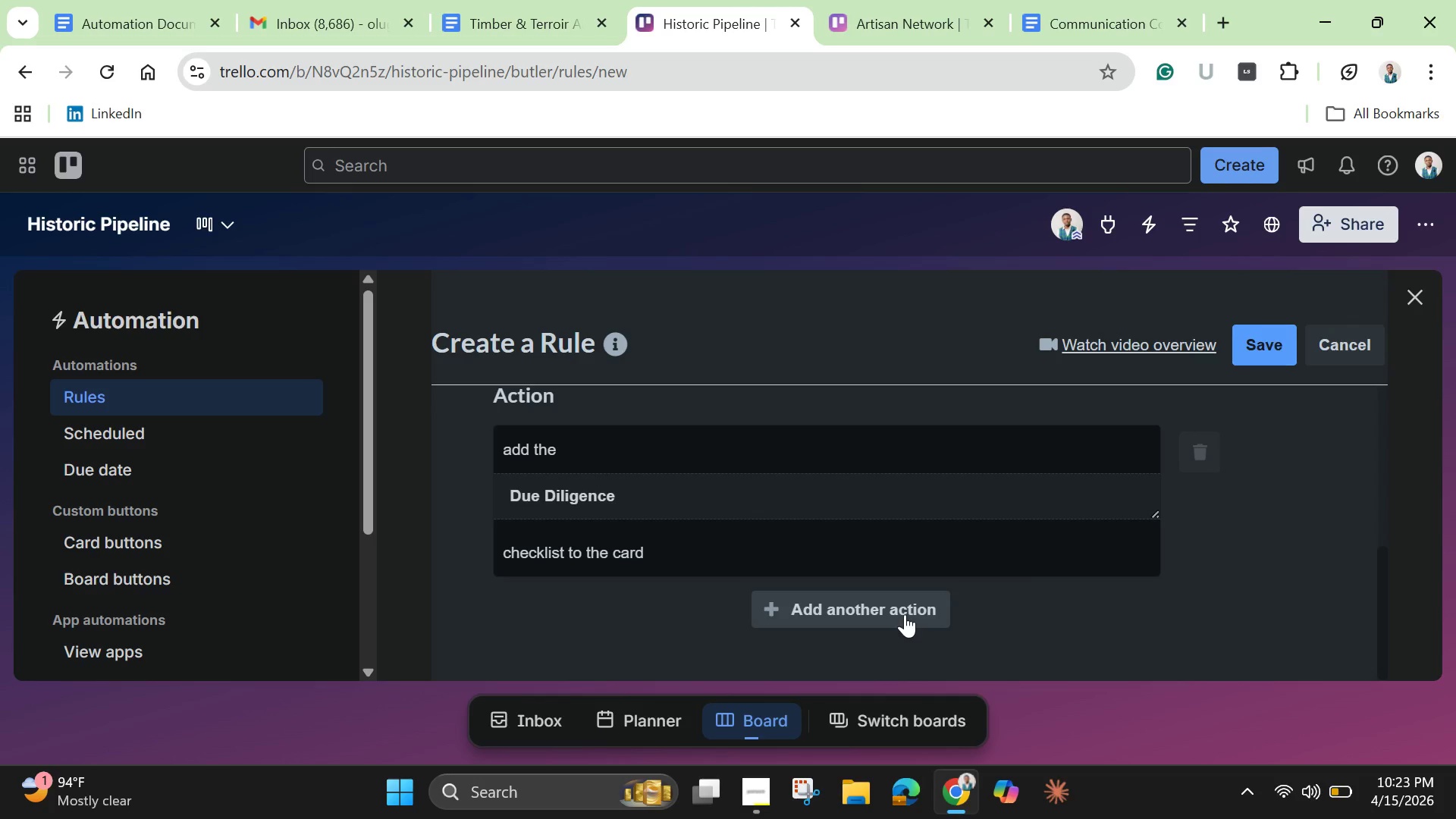 
left_click([905, 614])
 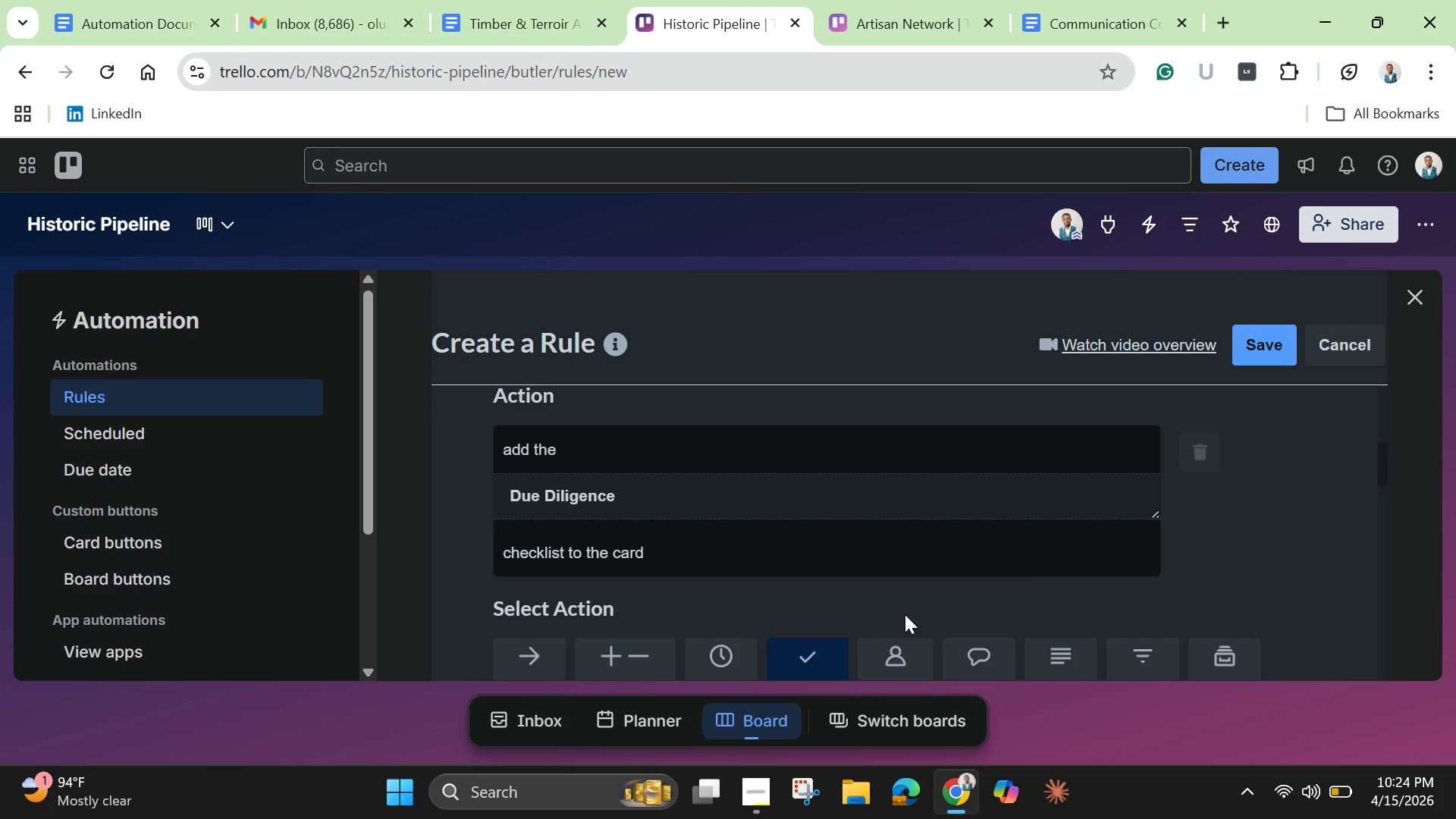 
scroll: coordinate [905, 614], scroll_direction: down, amount: 1.0
 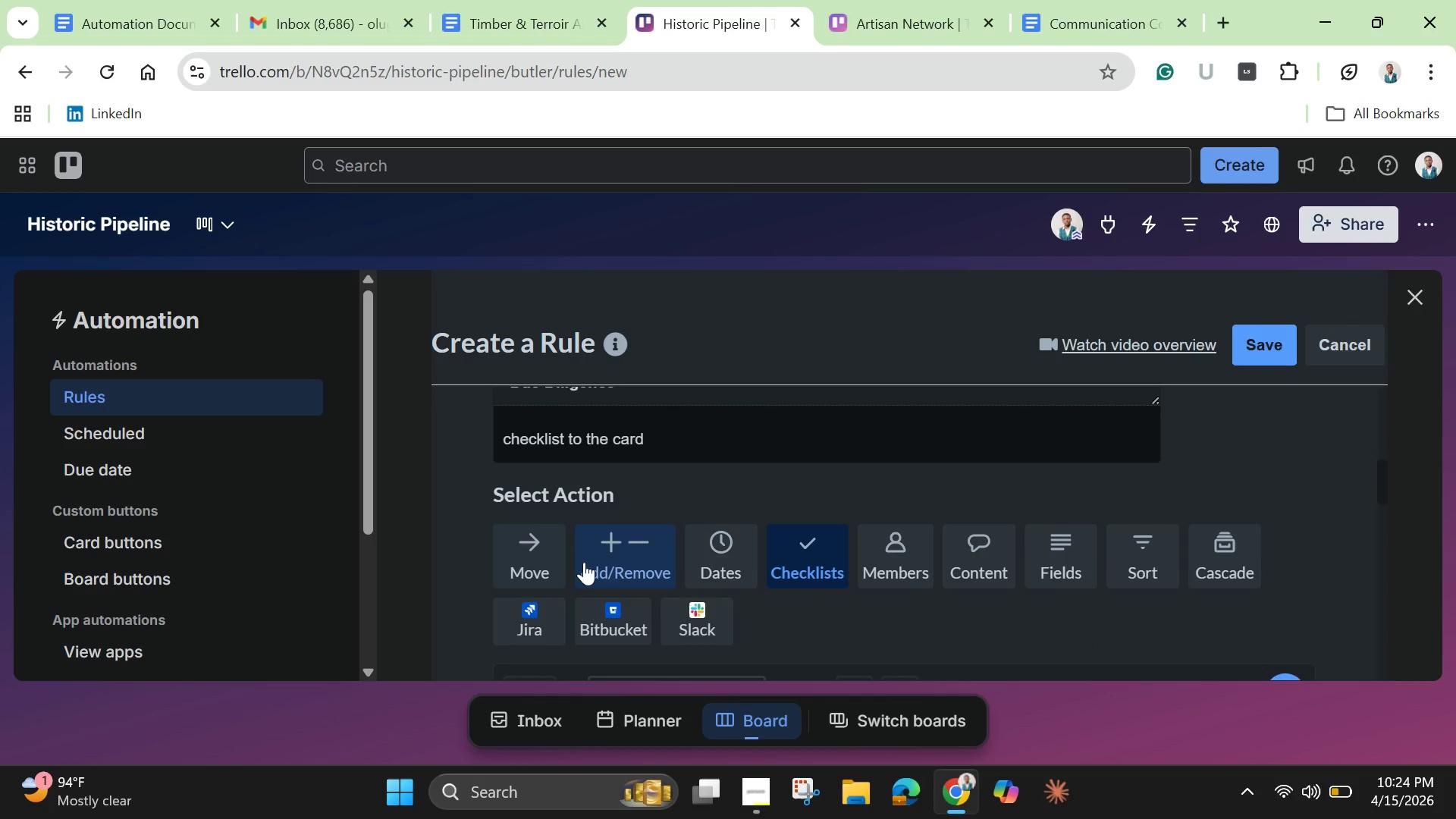 
left_click([598, 566])
 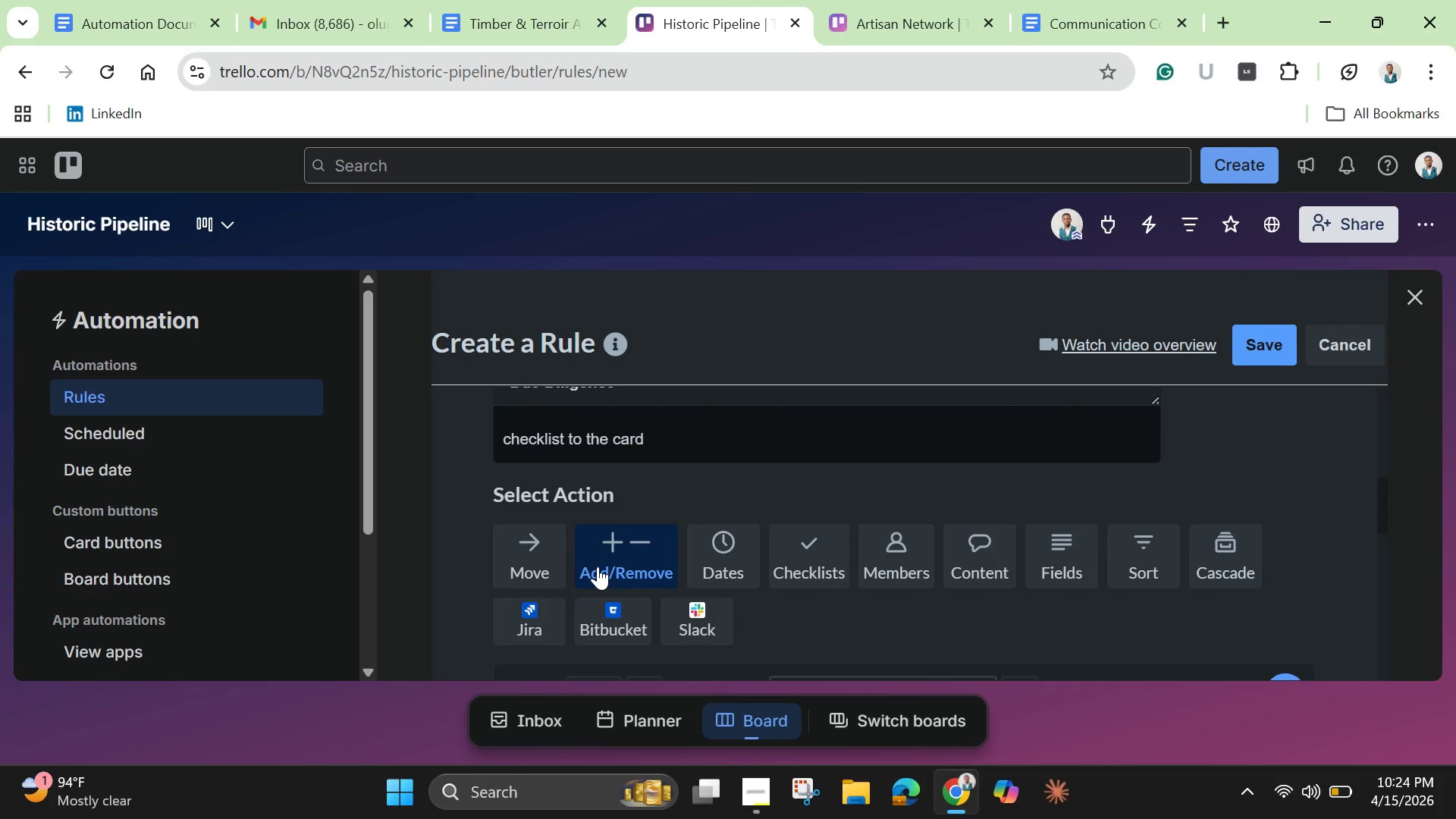 
scroll: coordinate [658, 543], scroll_direction: down, amount: 6.0
 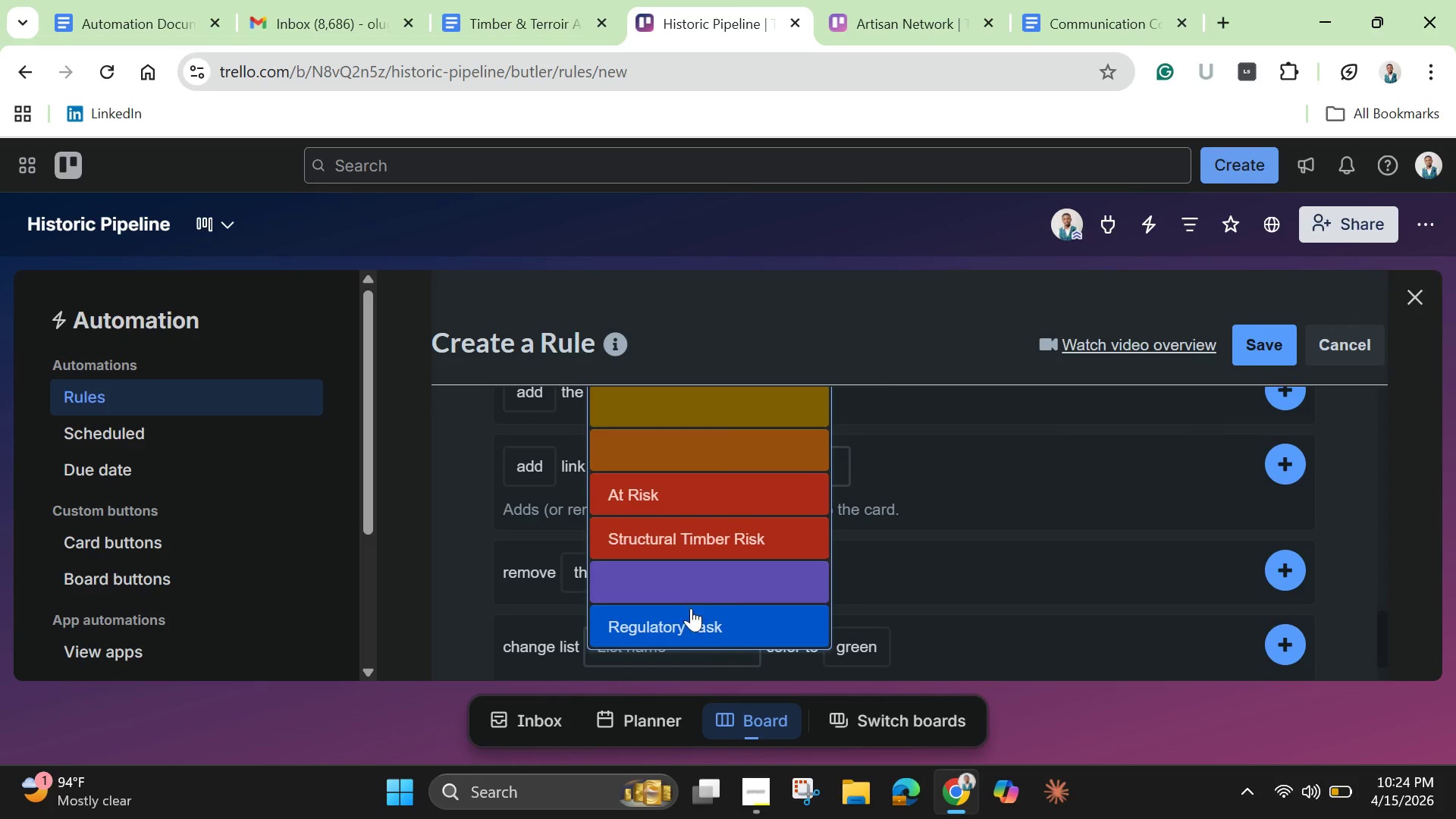 
left_click([690, 623])
 